 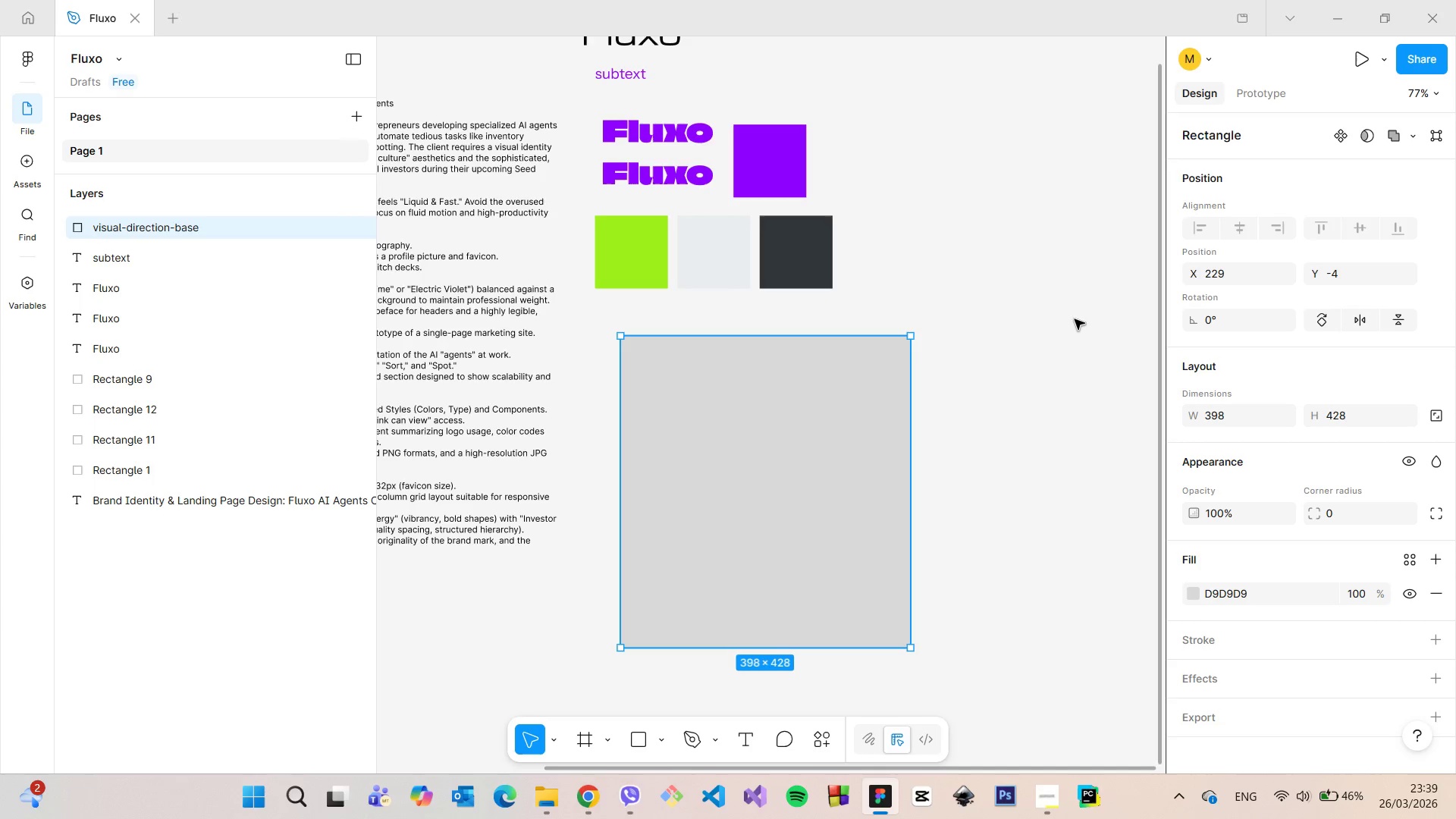 
left_click([1354, 517])
 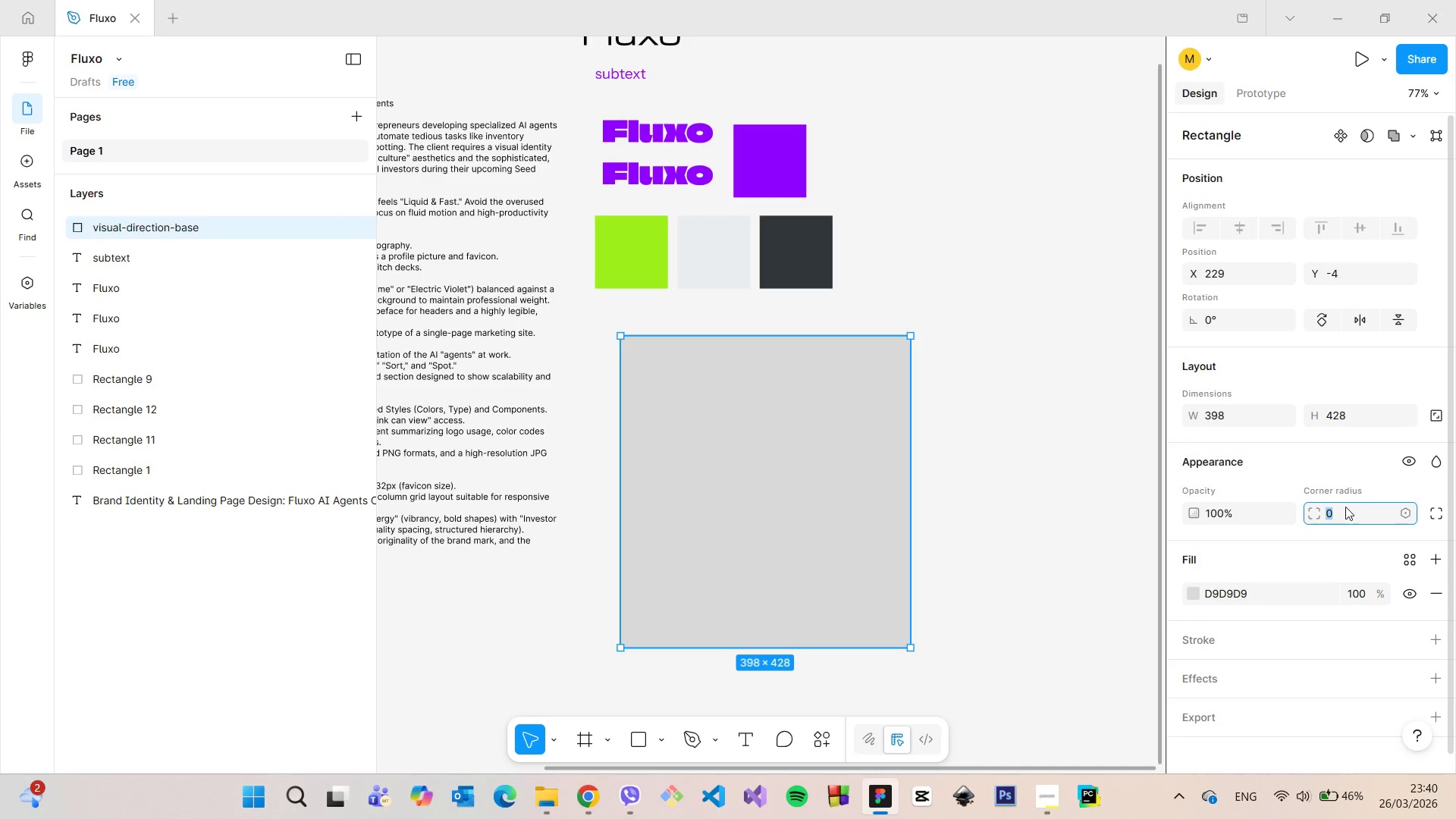 
type(20)
 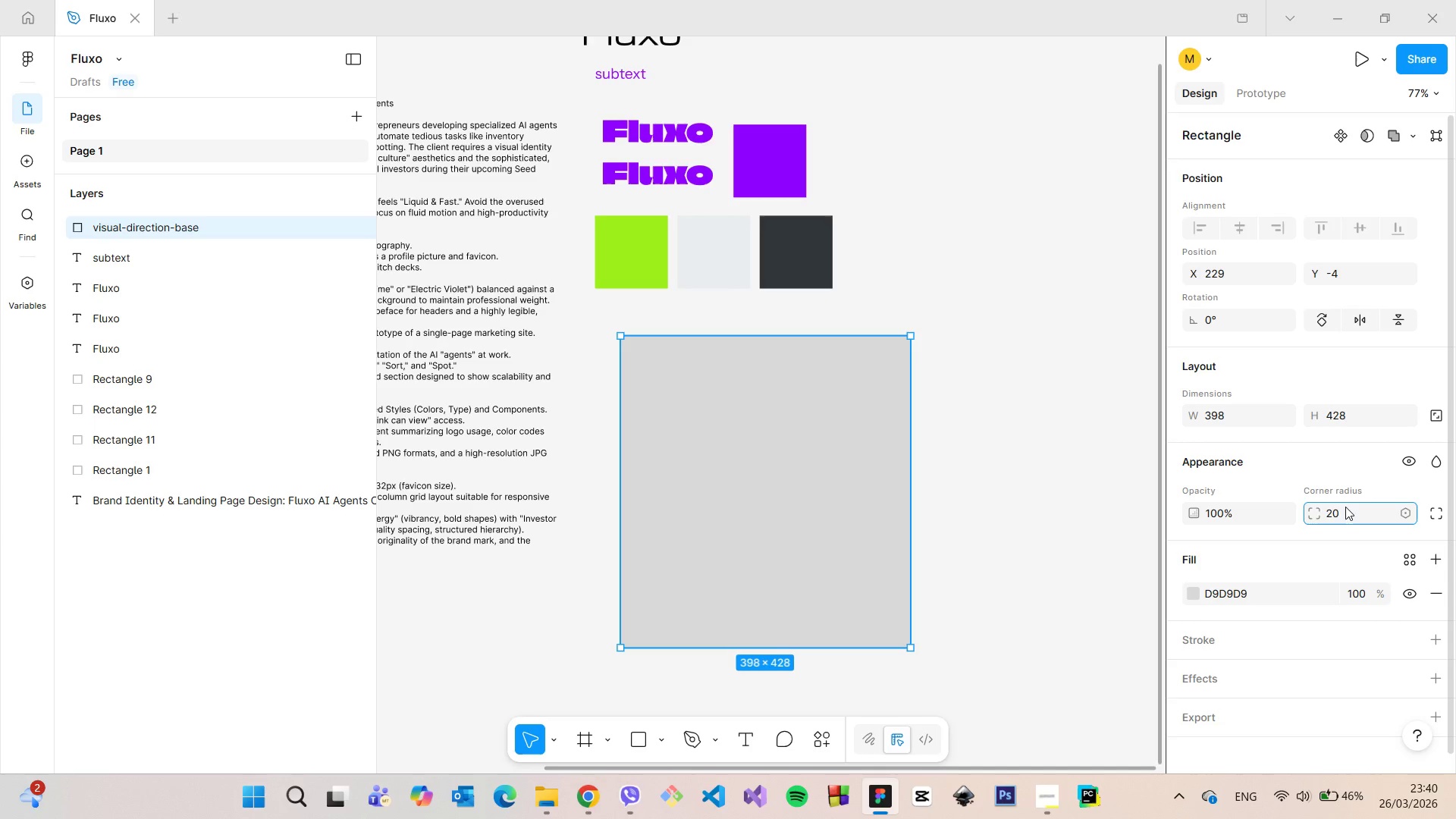 
key(Enter)
 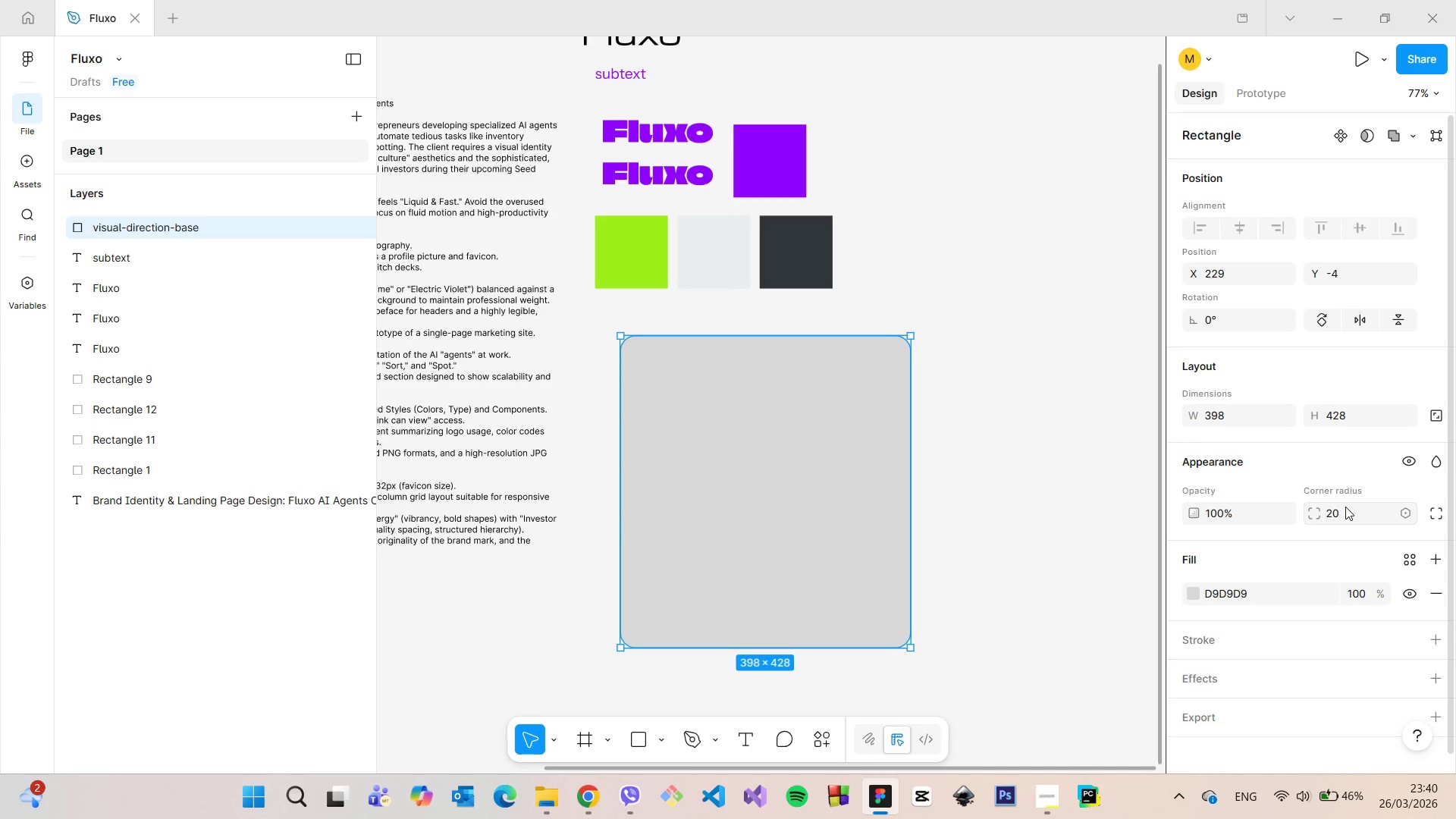 
left_click([1345, 507])
 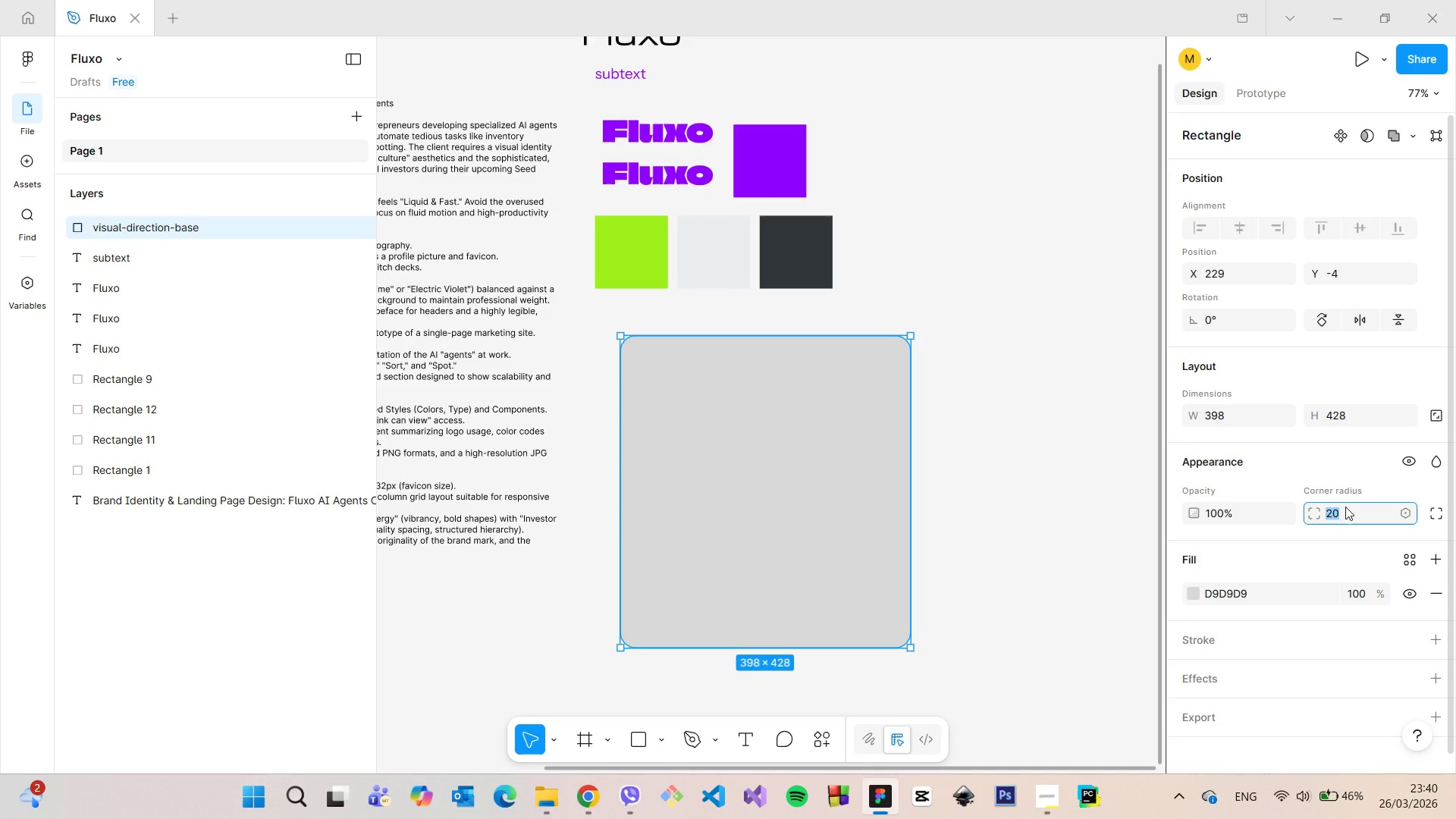 
type(0)
key(Backspace)
type(50)
 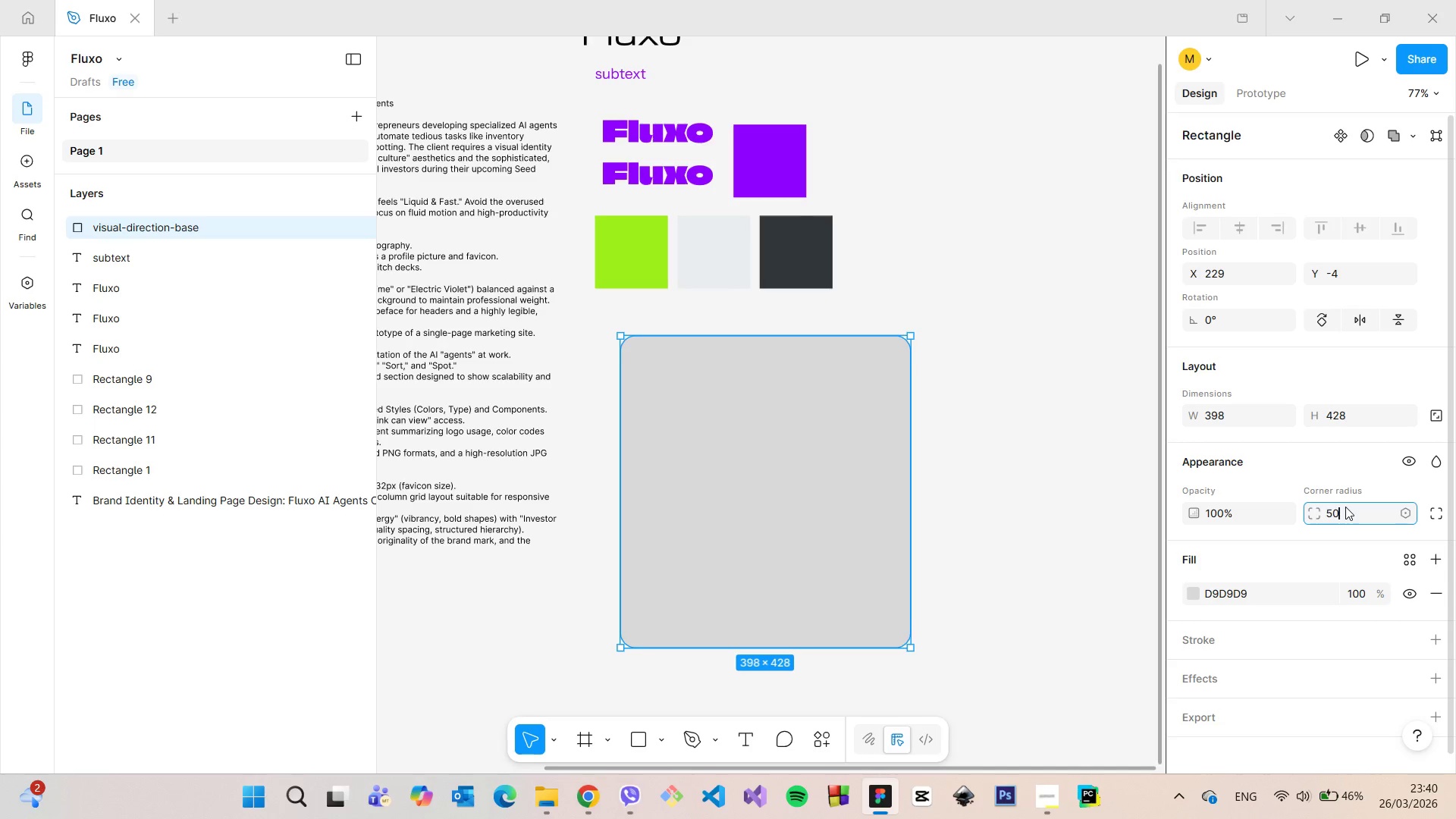 
key(Enter)
 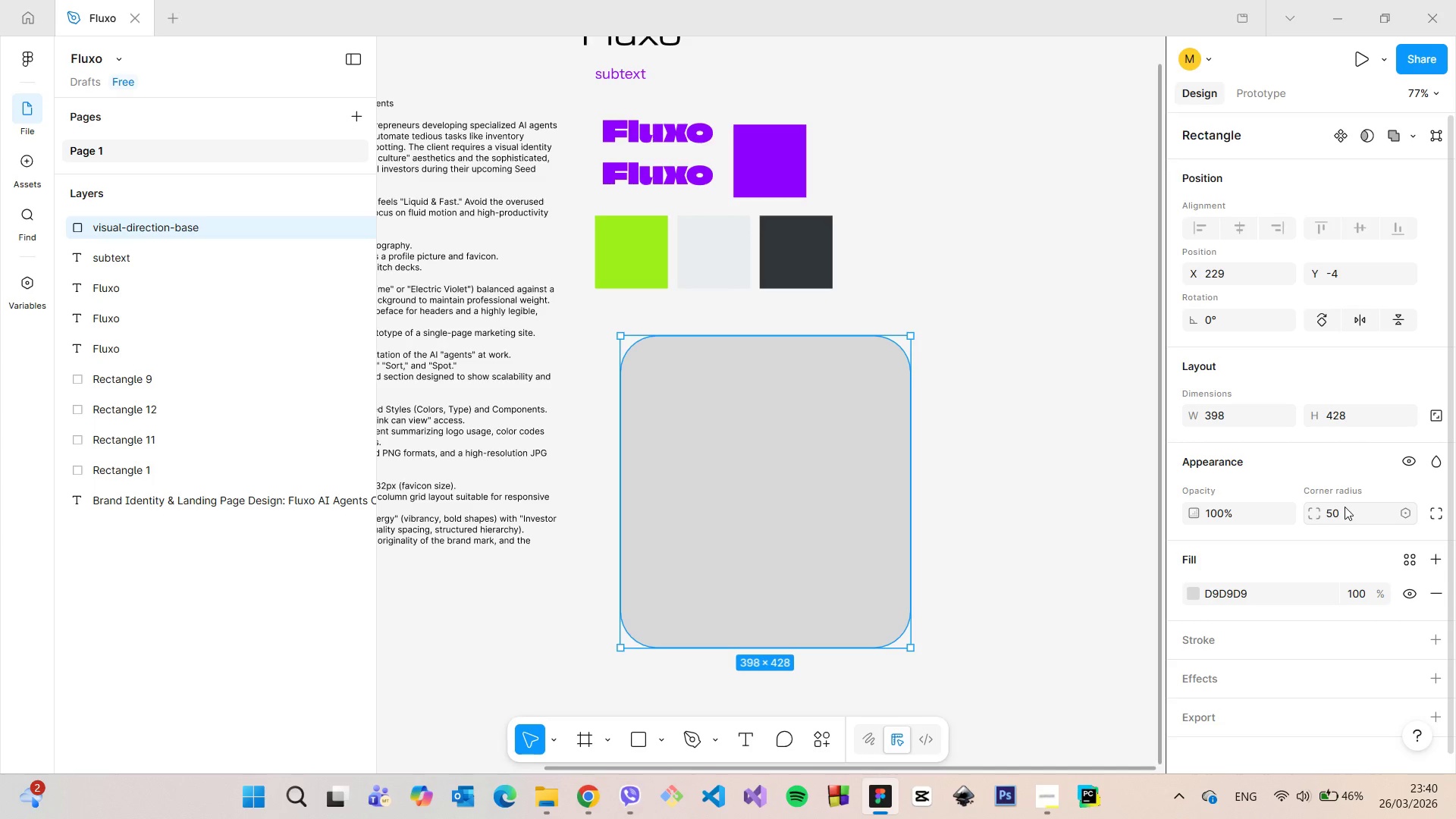 
left_click([991, 238])
 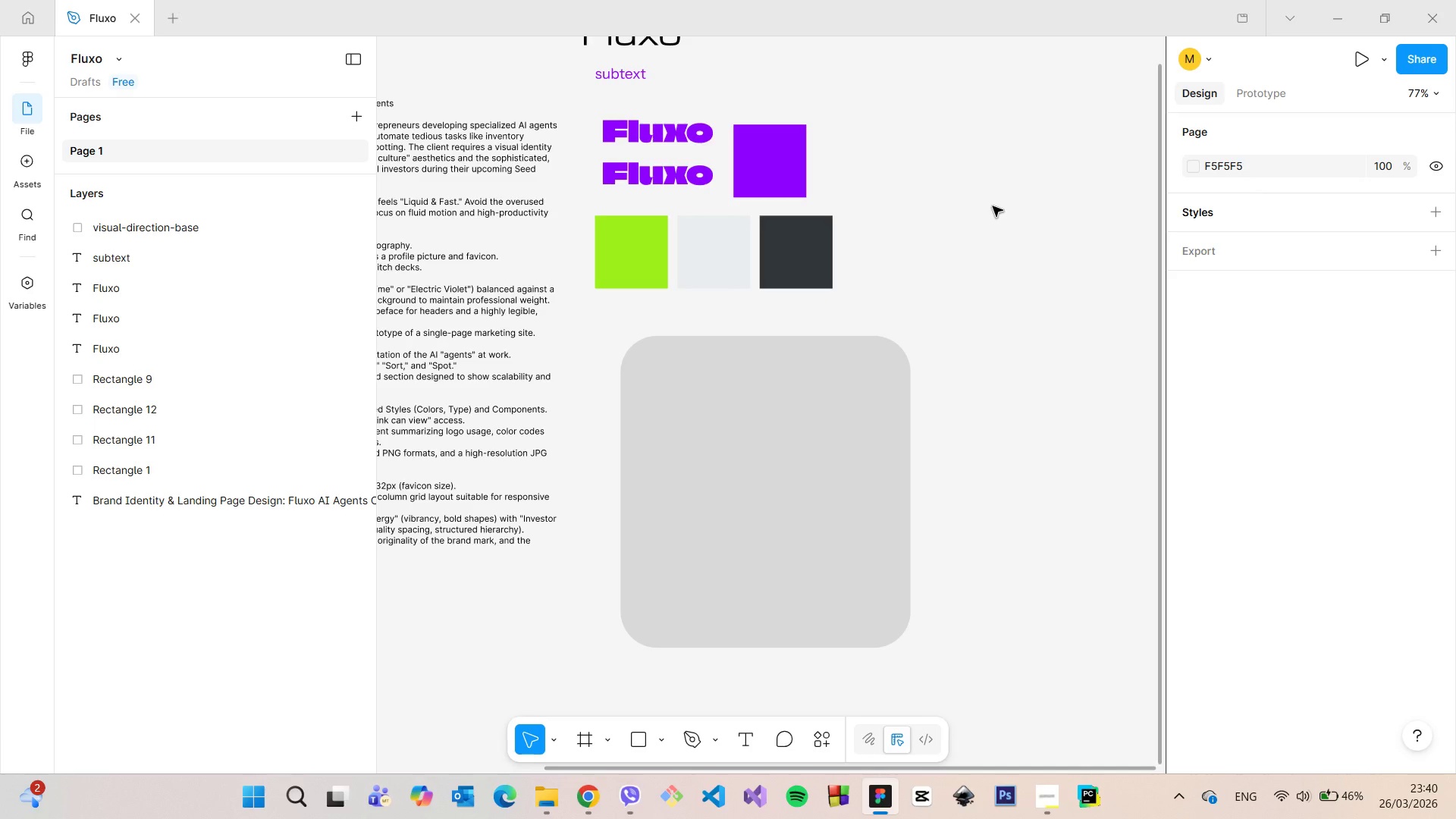 
left_click([661, 252])
 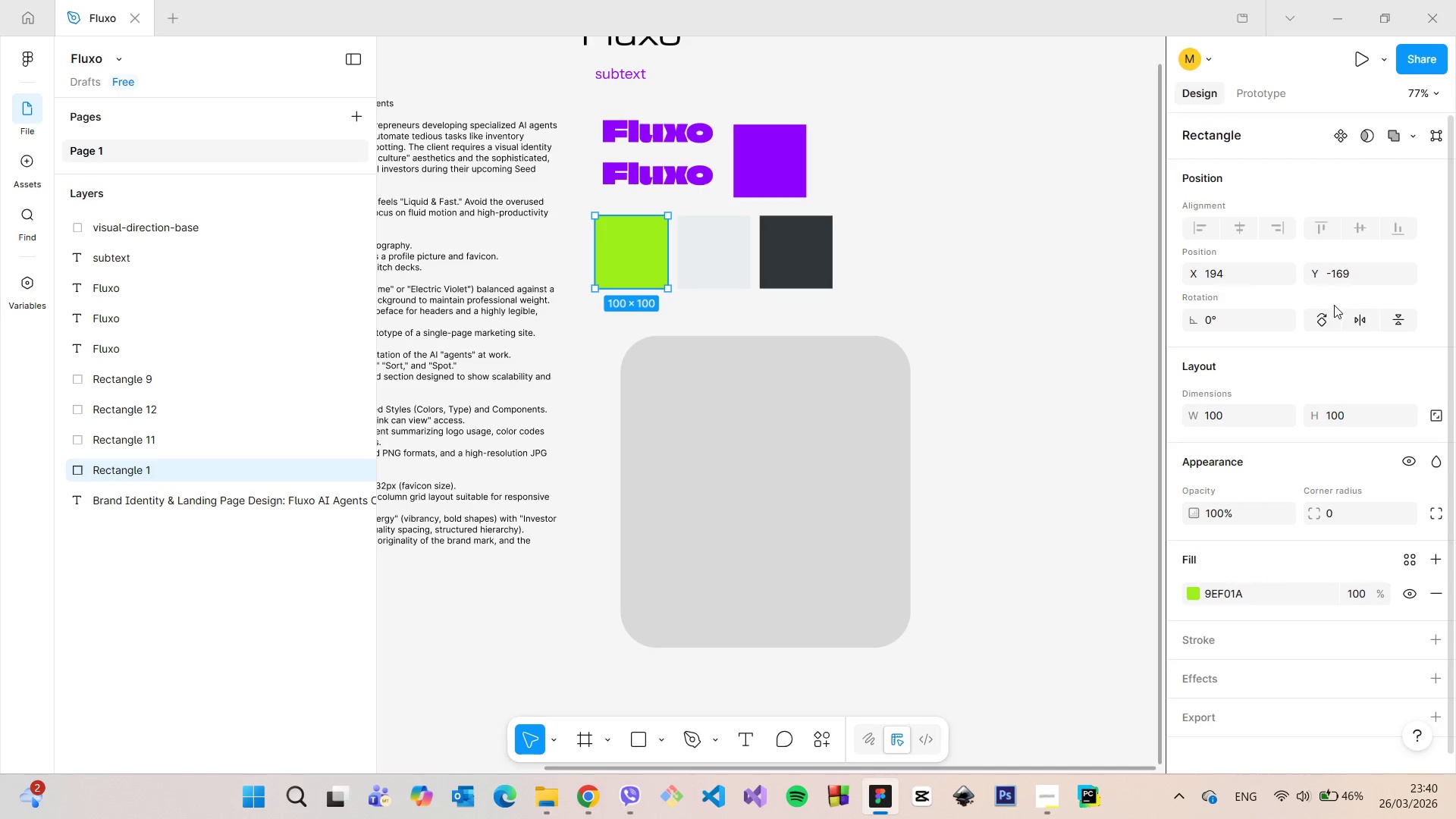 
left_click([1346, 512])
 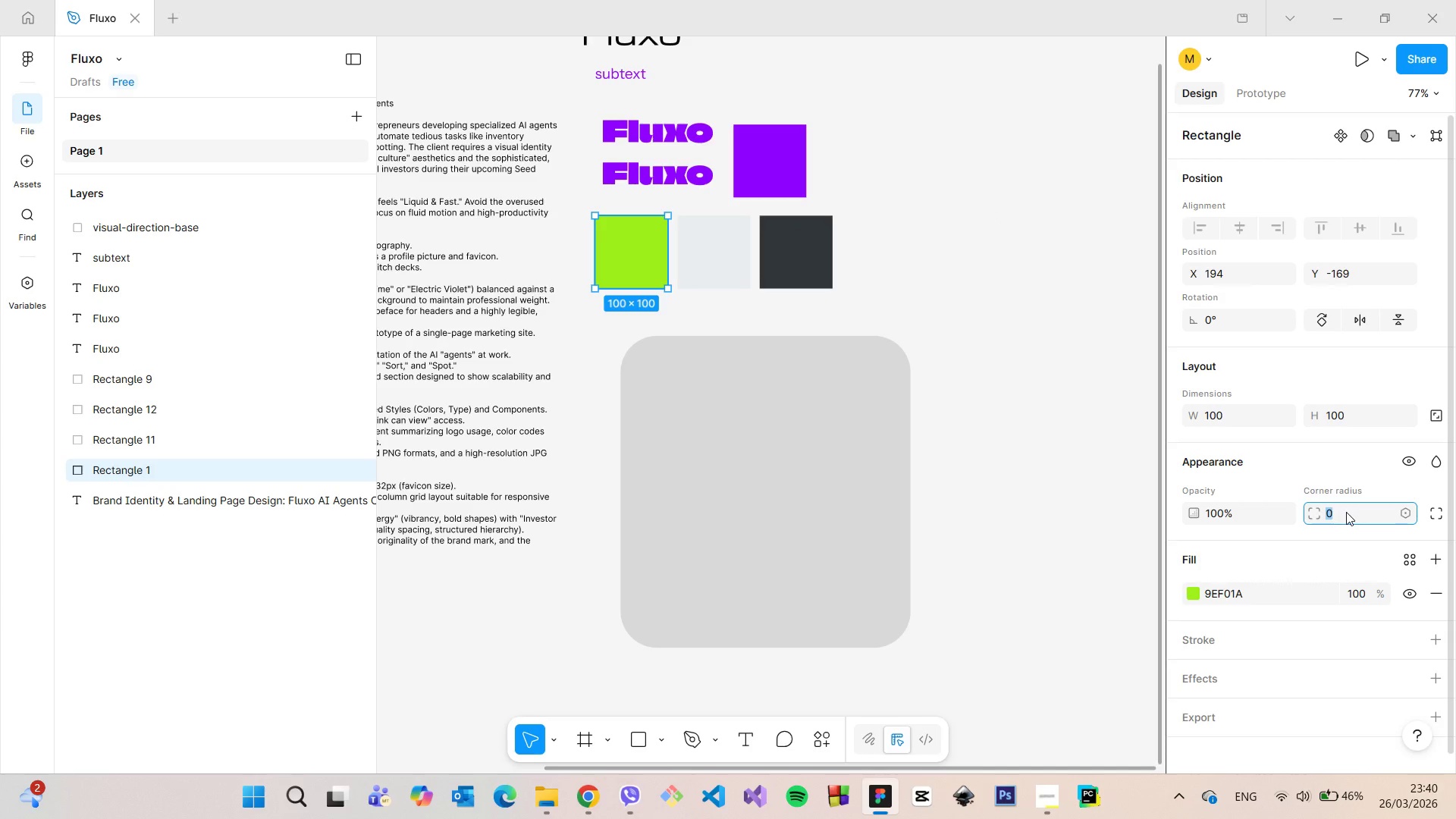 
type(40)
 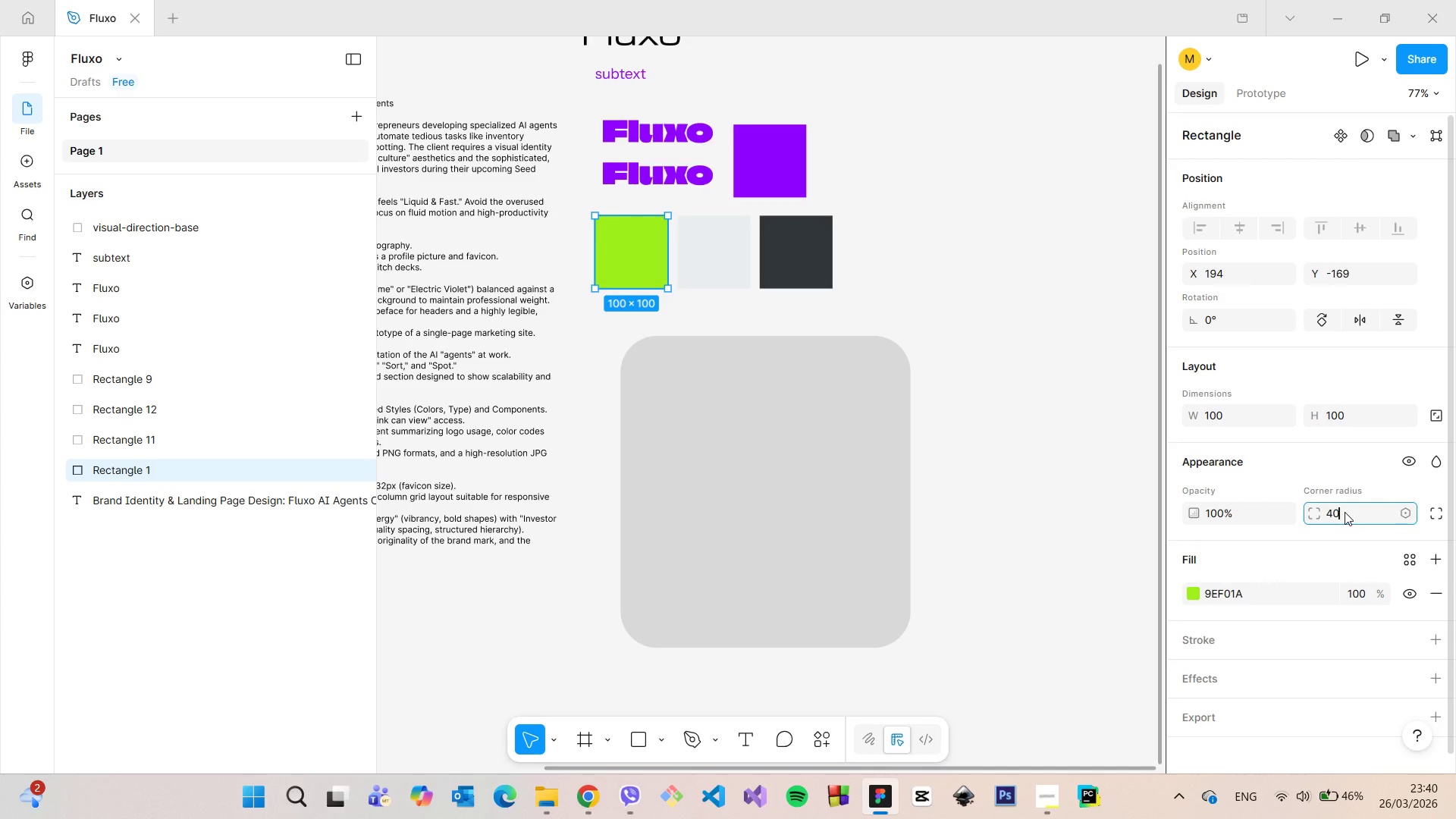 
key(Enter)
 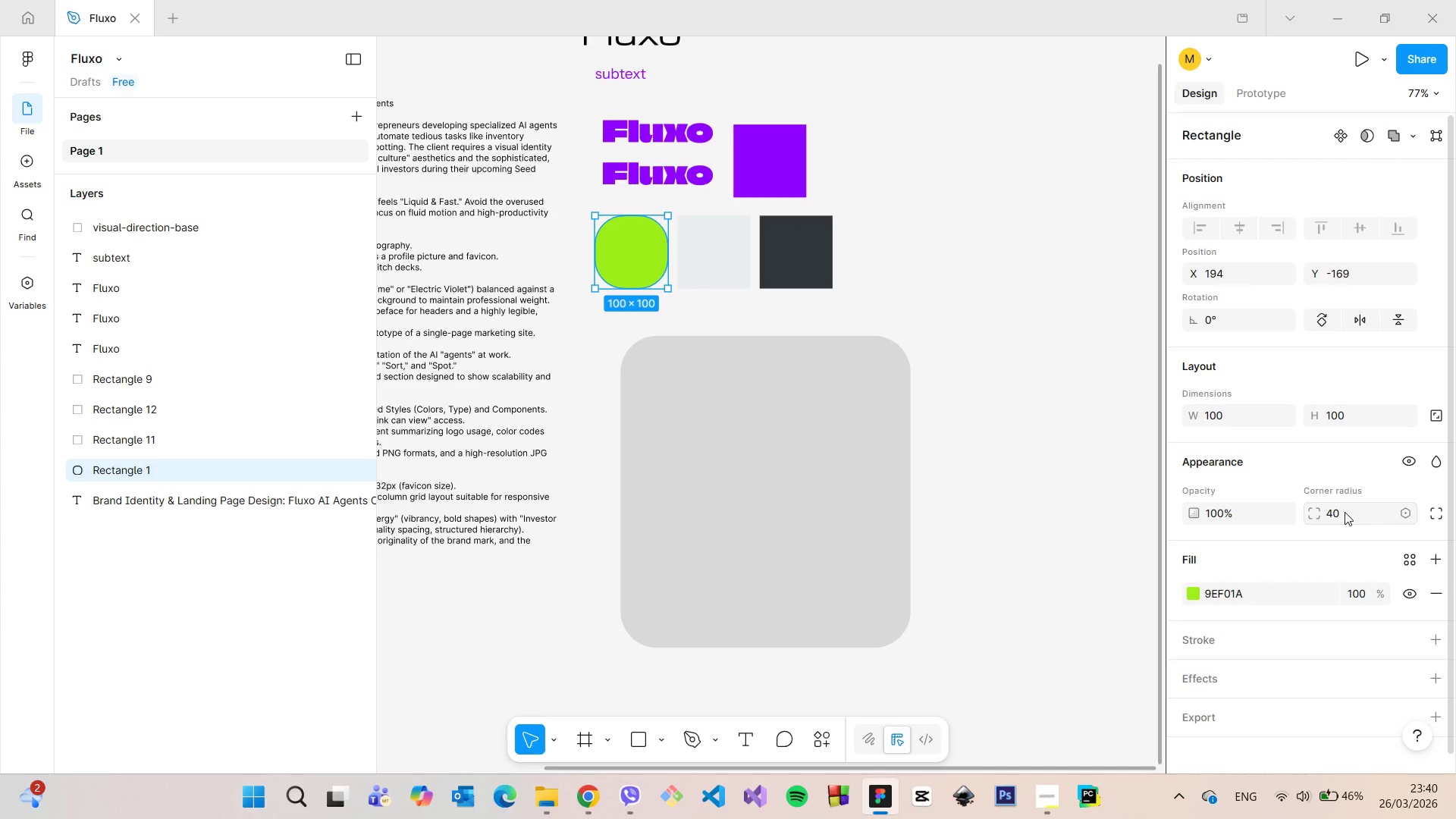 
left_click([1345, 512])
 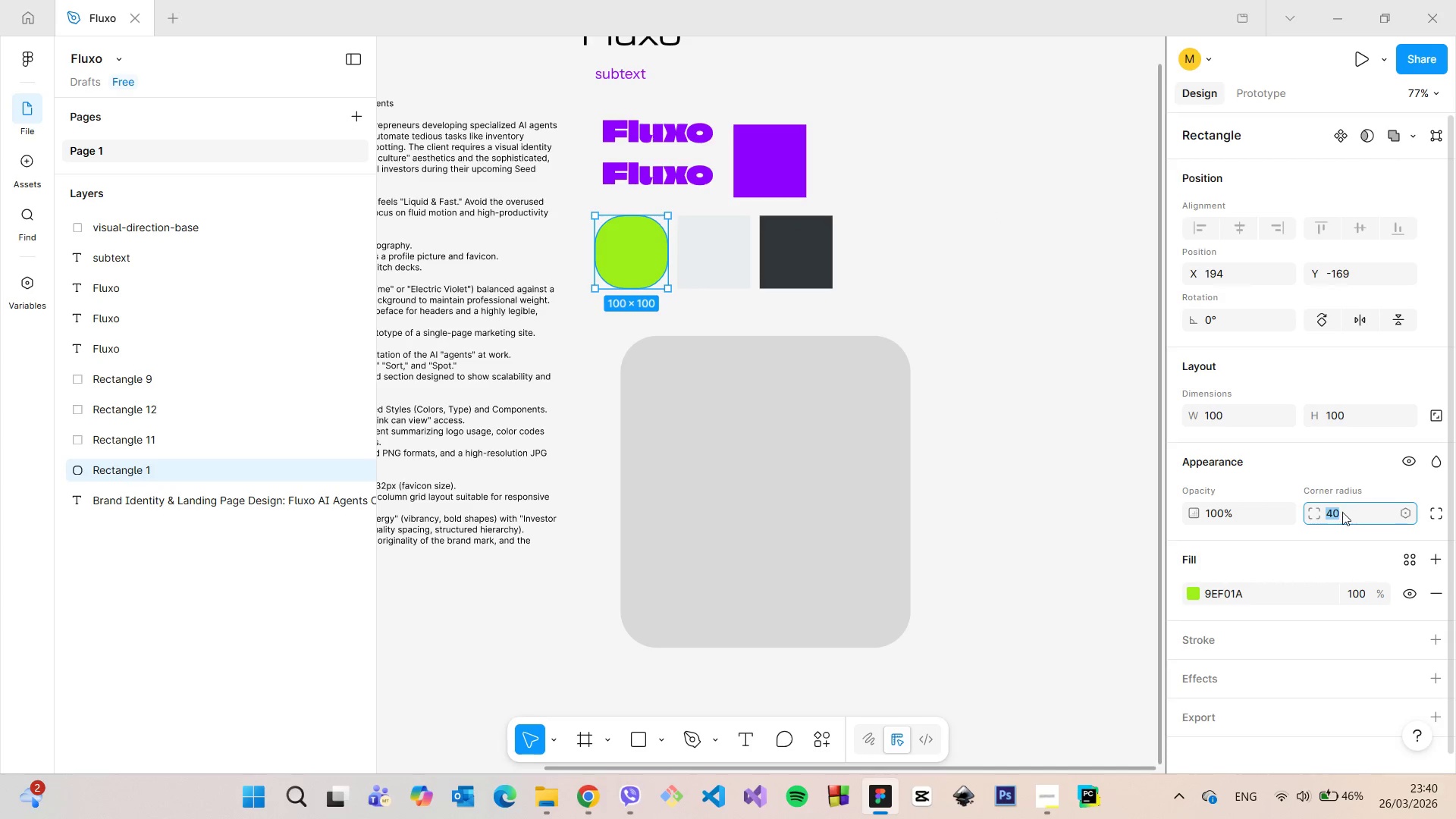 
key(1)
 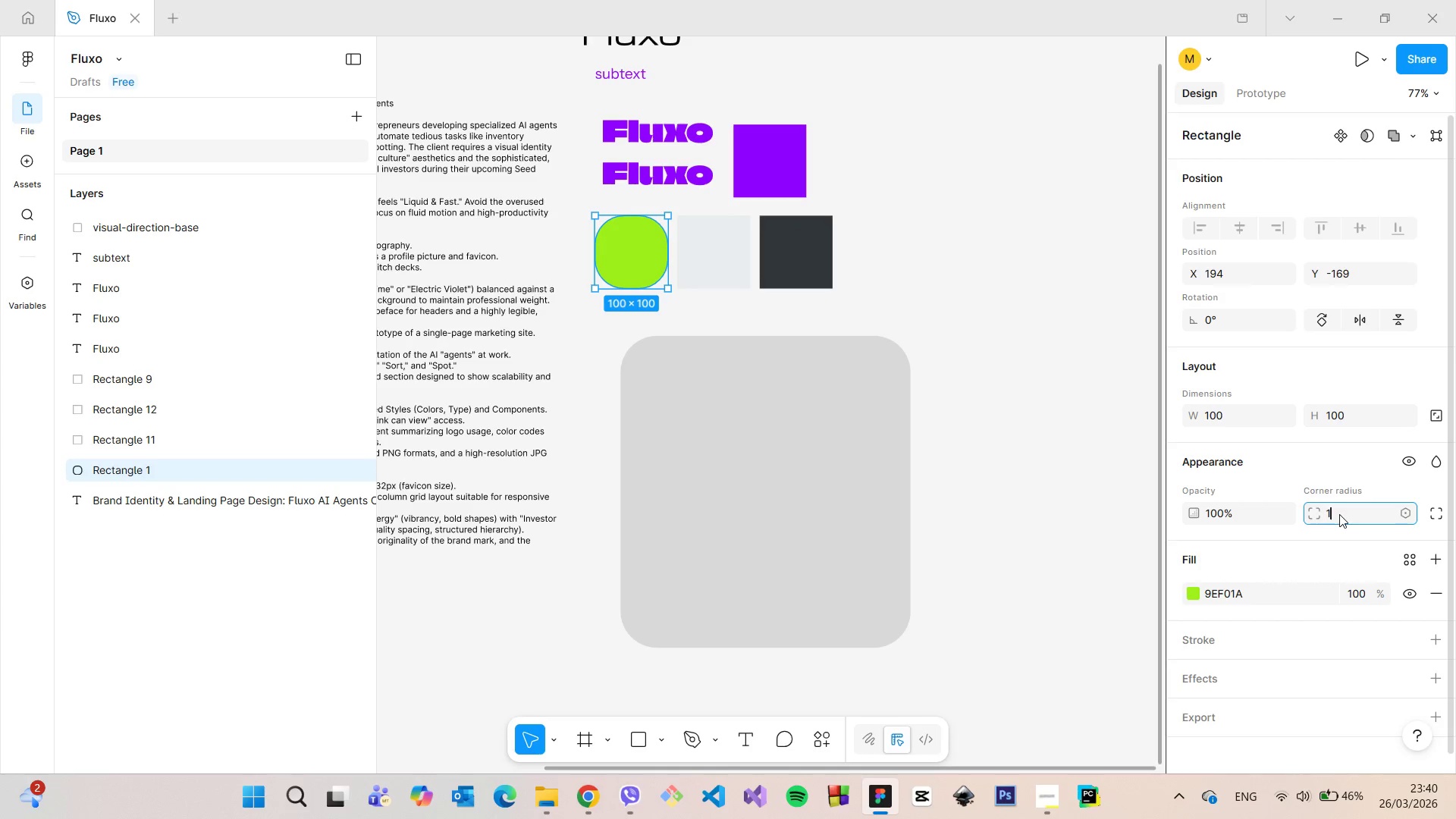 
key(0)
 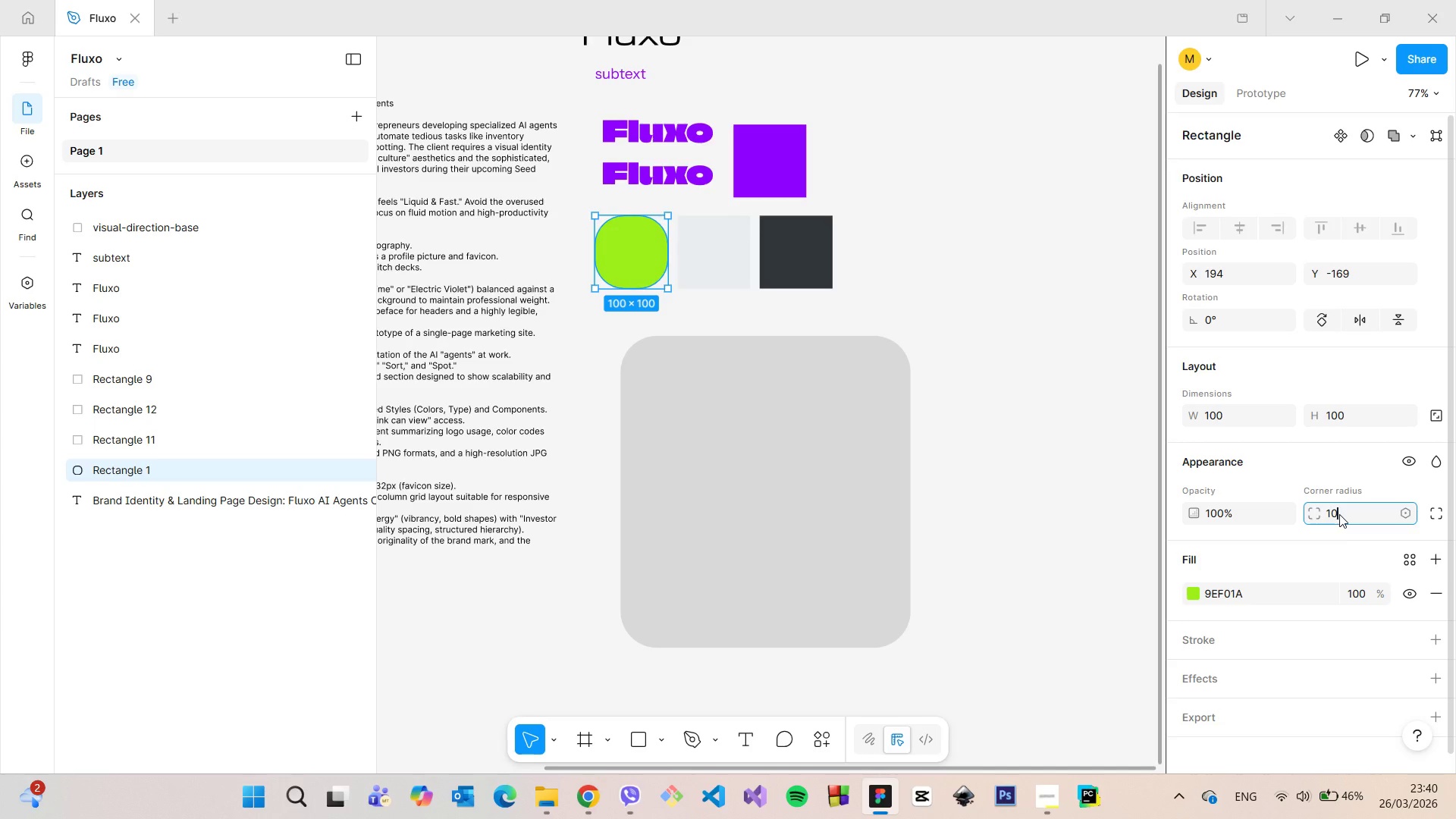 
key(Enter)
 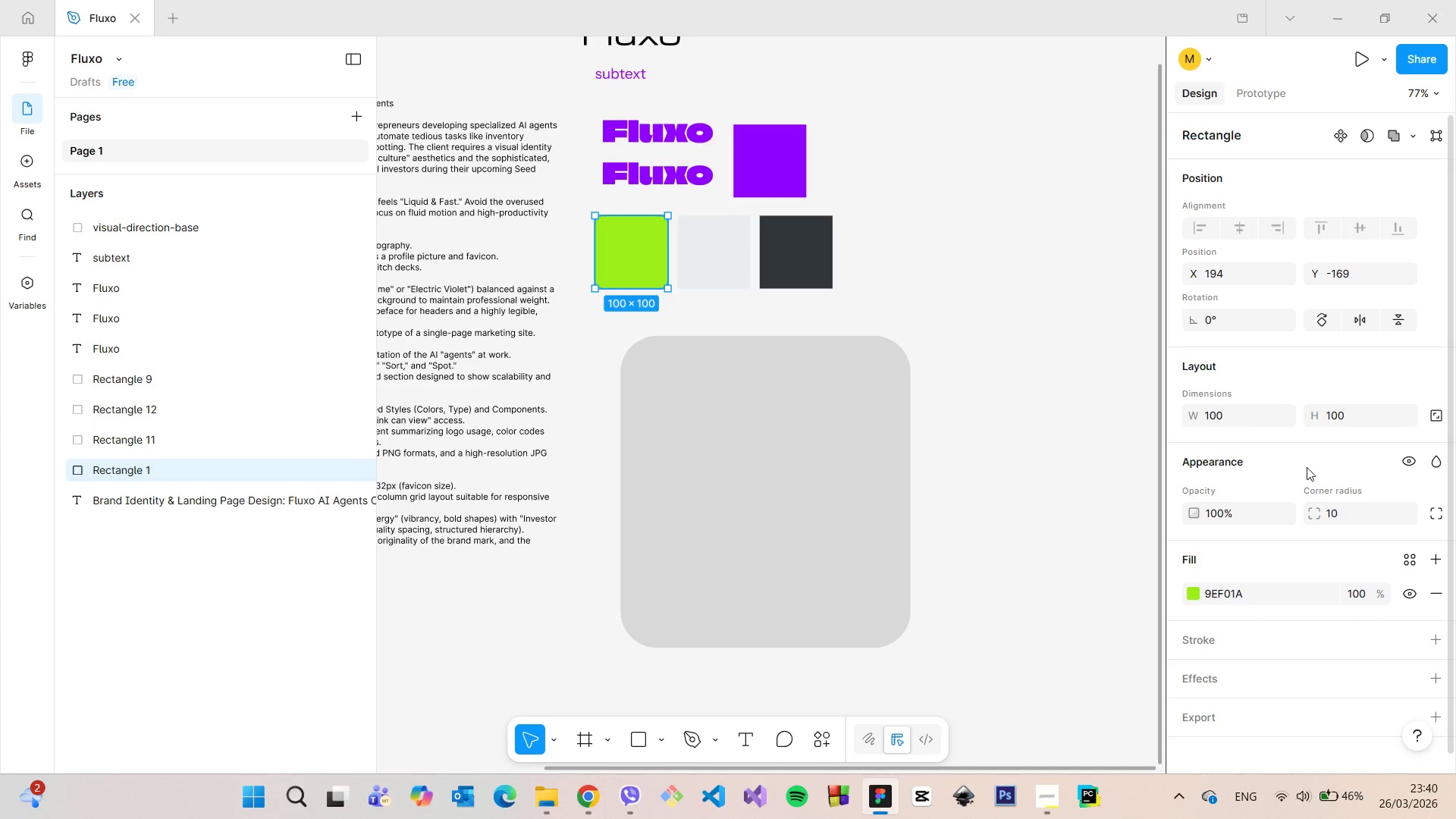 
left_click([1351, 504])
 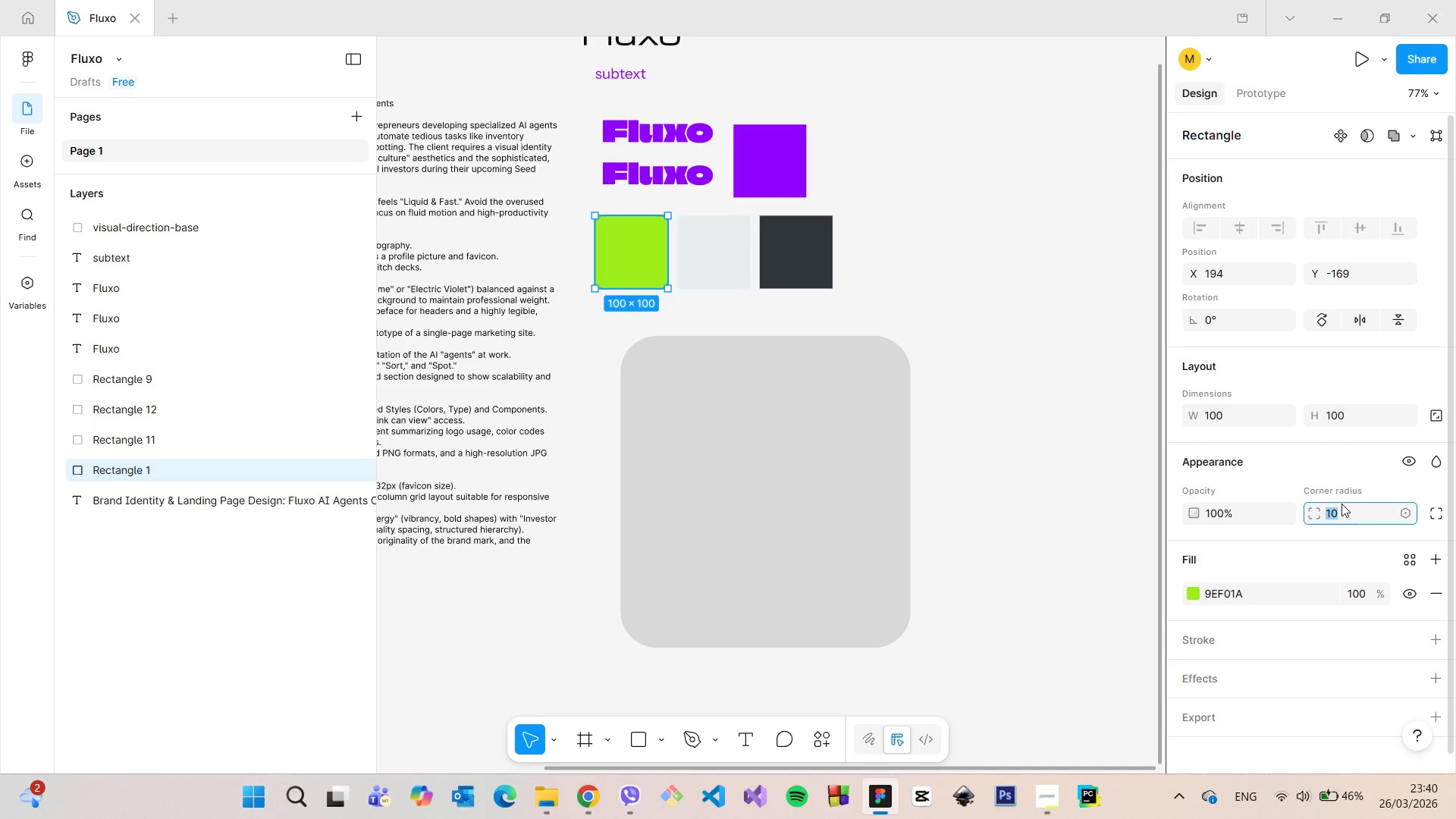 
type(20)
 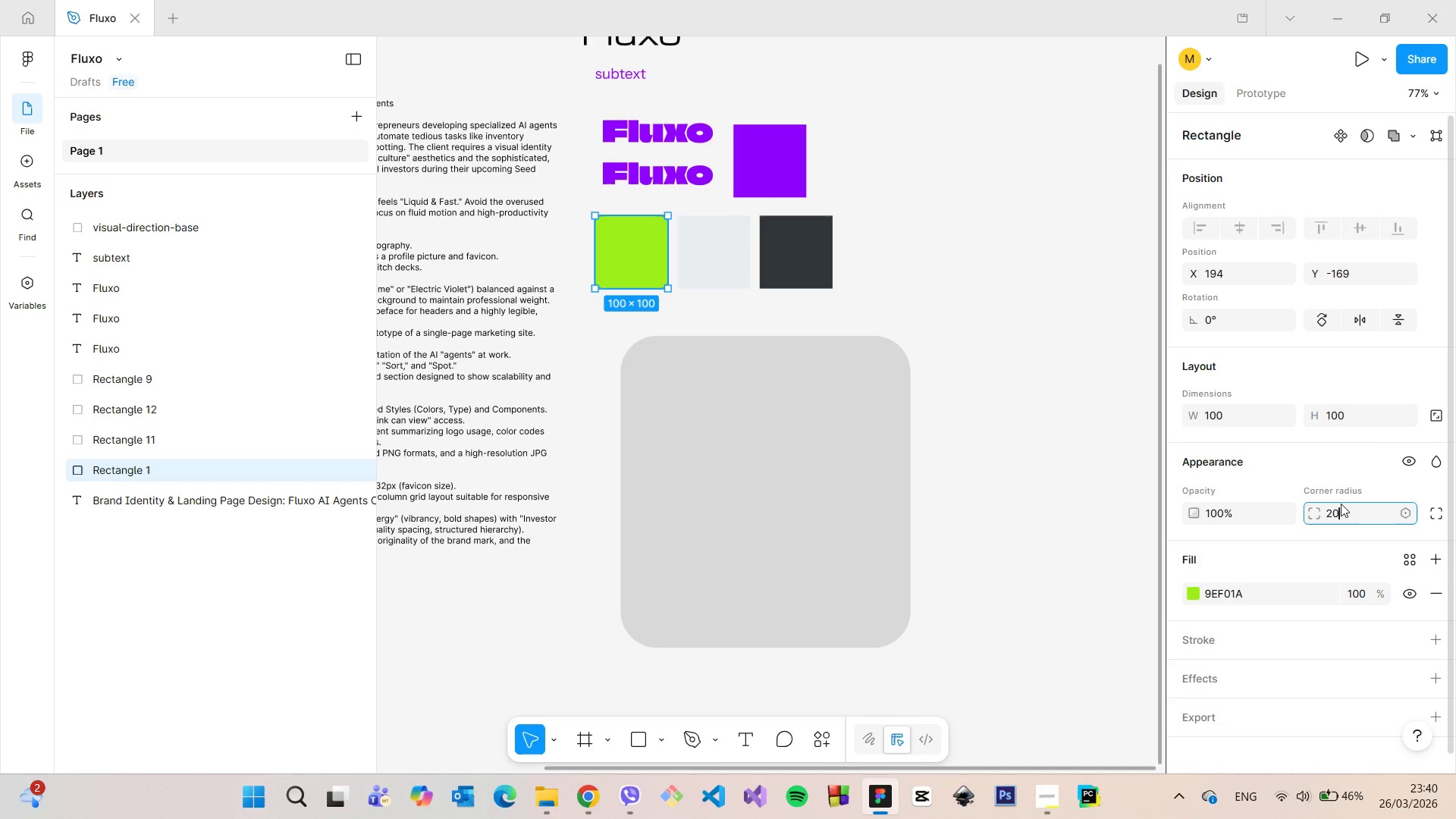 
key(Enter)
 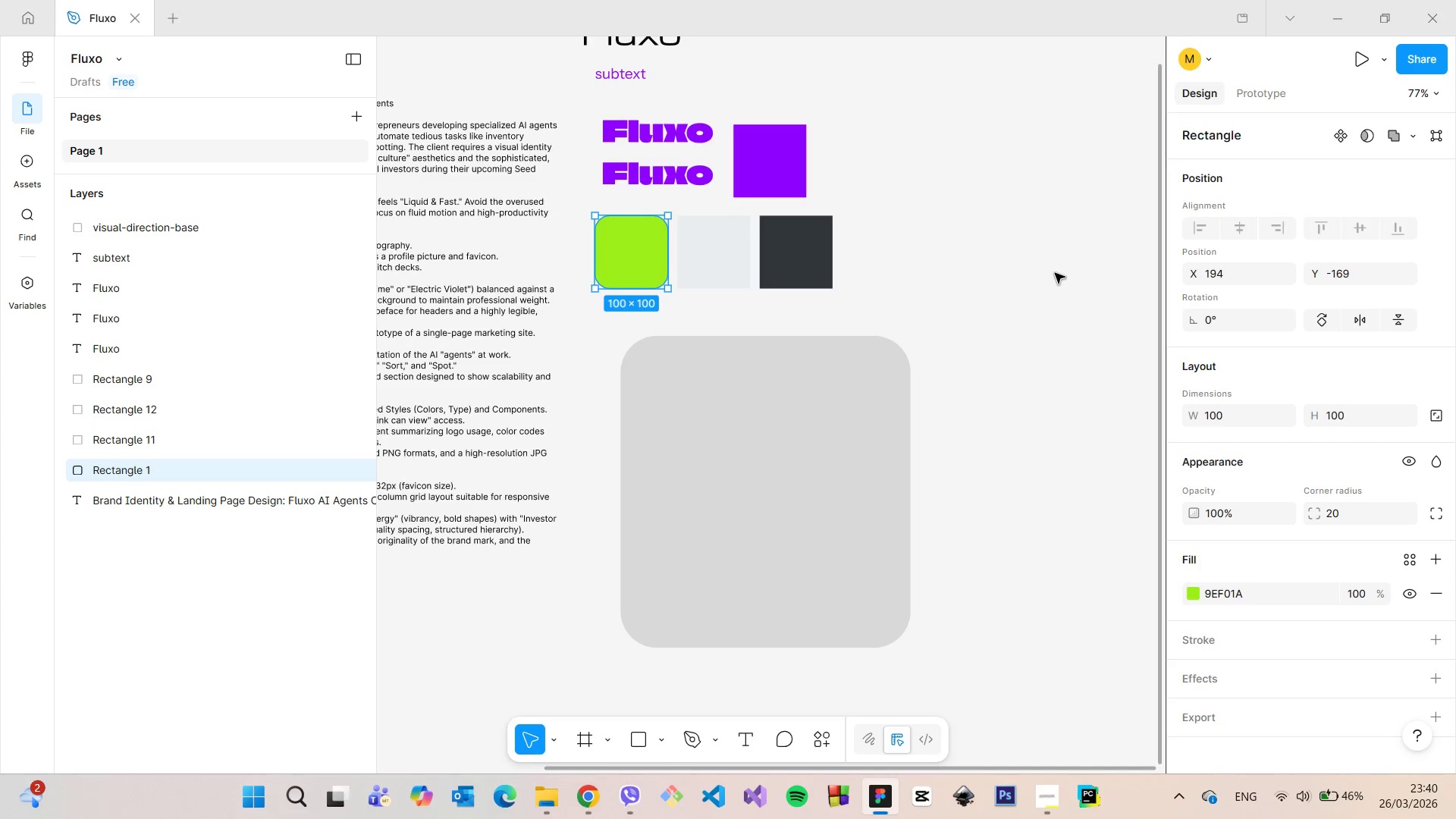 
left_click([1055, 273])
 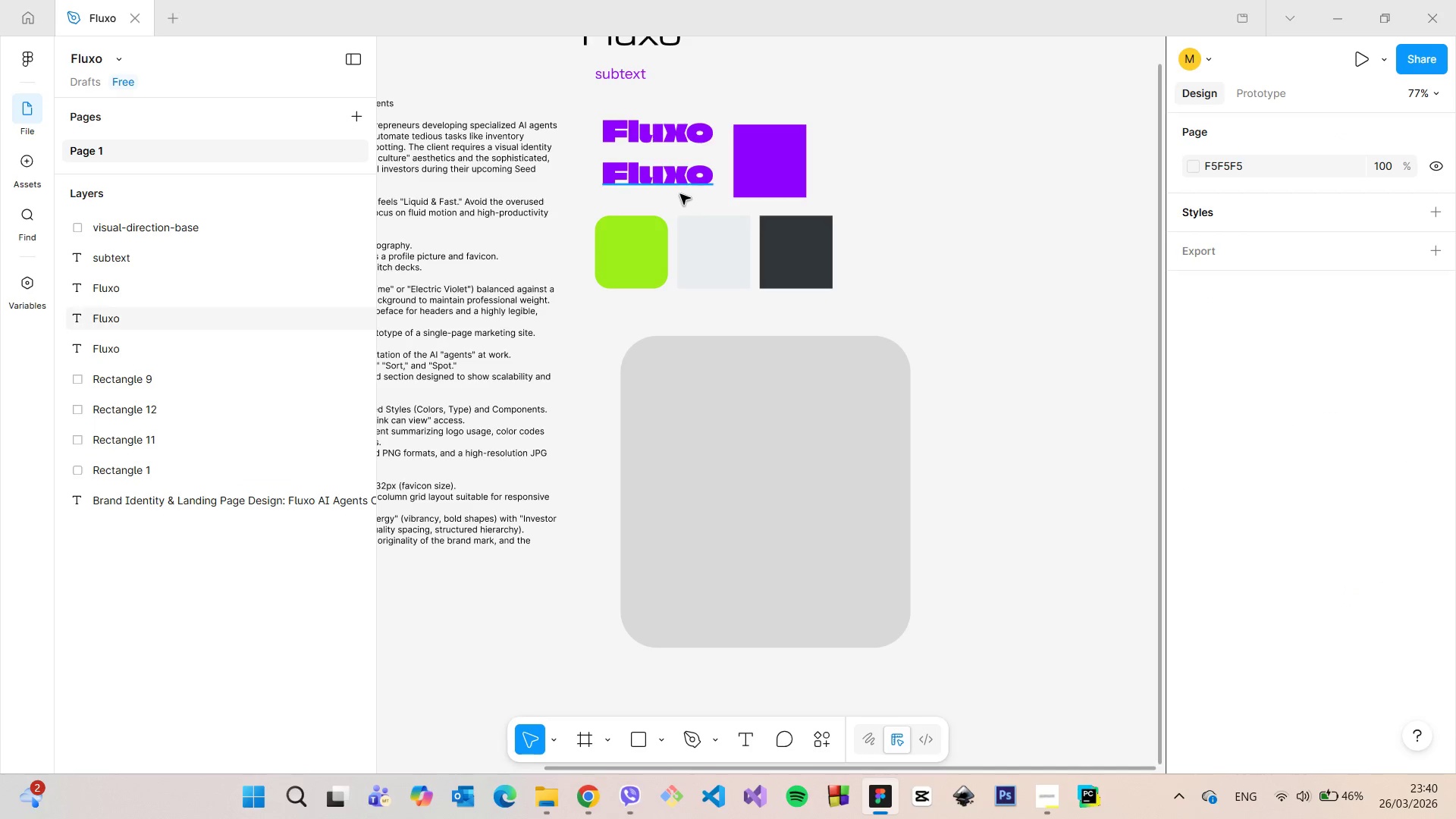 
scroll: coordinate [673, 212], scroll_direction: up, amount: 9.0
 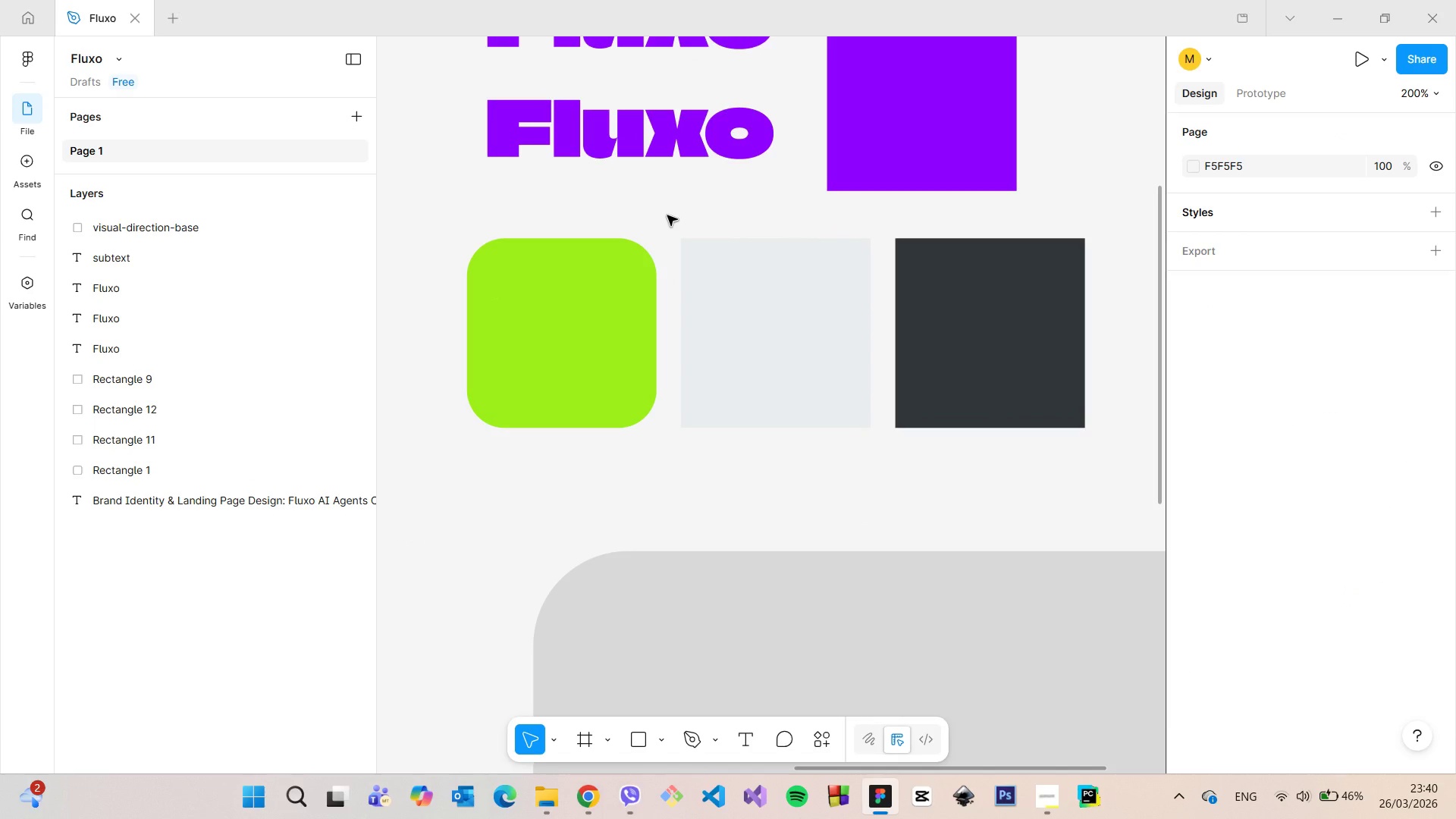 
wait(8.27)
 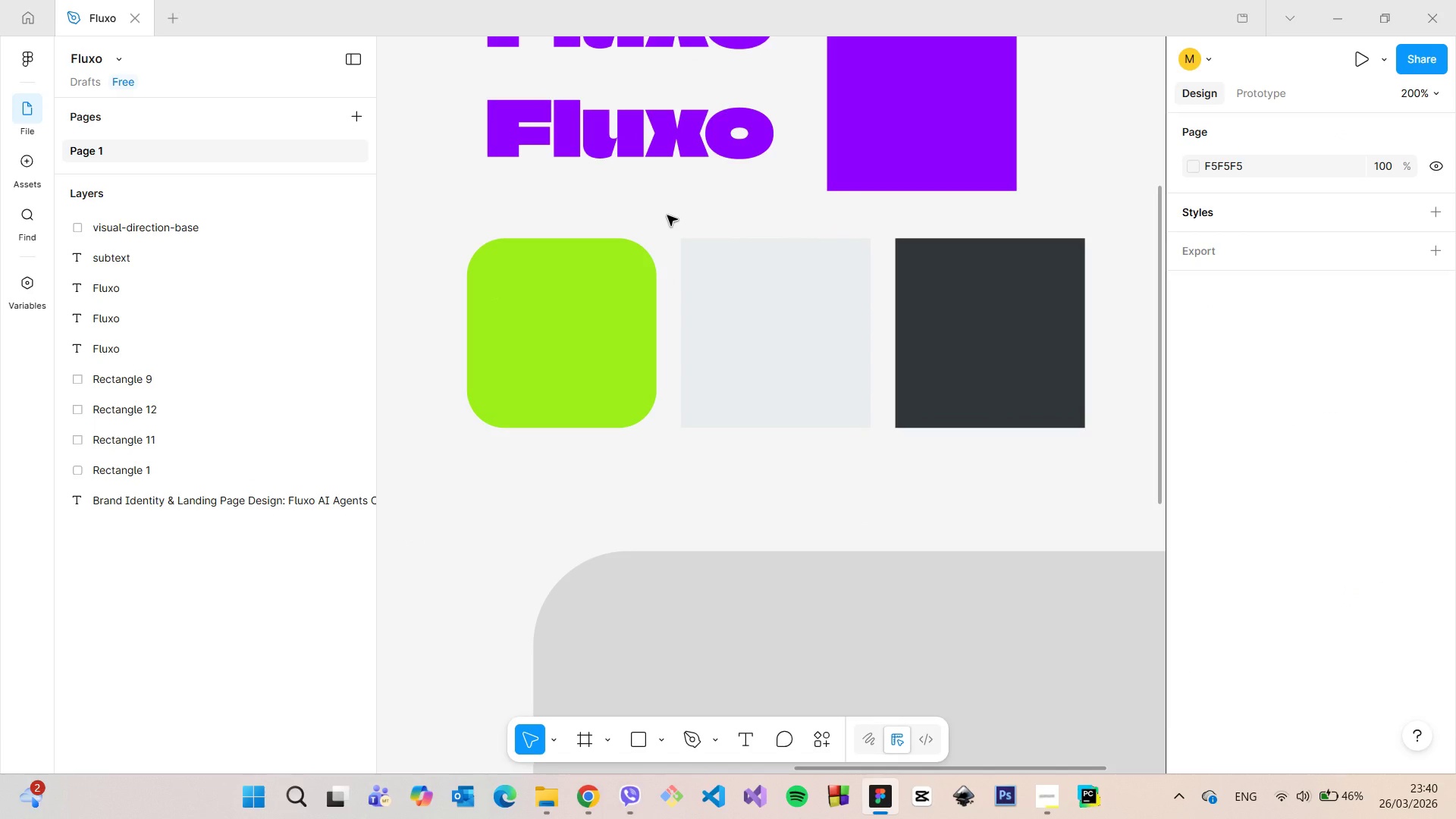 
scroll: coordinate [667, 215], scroll_direction: down, amount: 7.0
 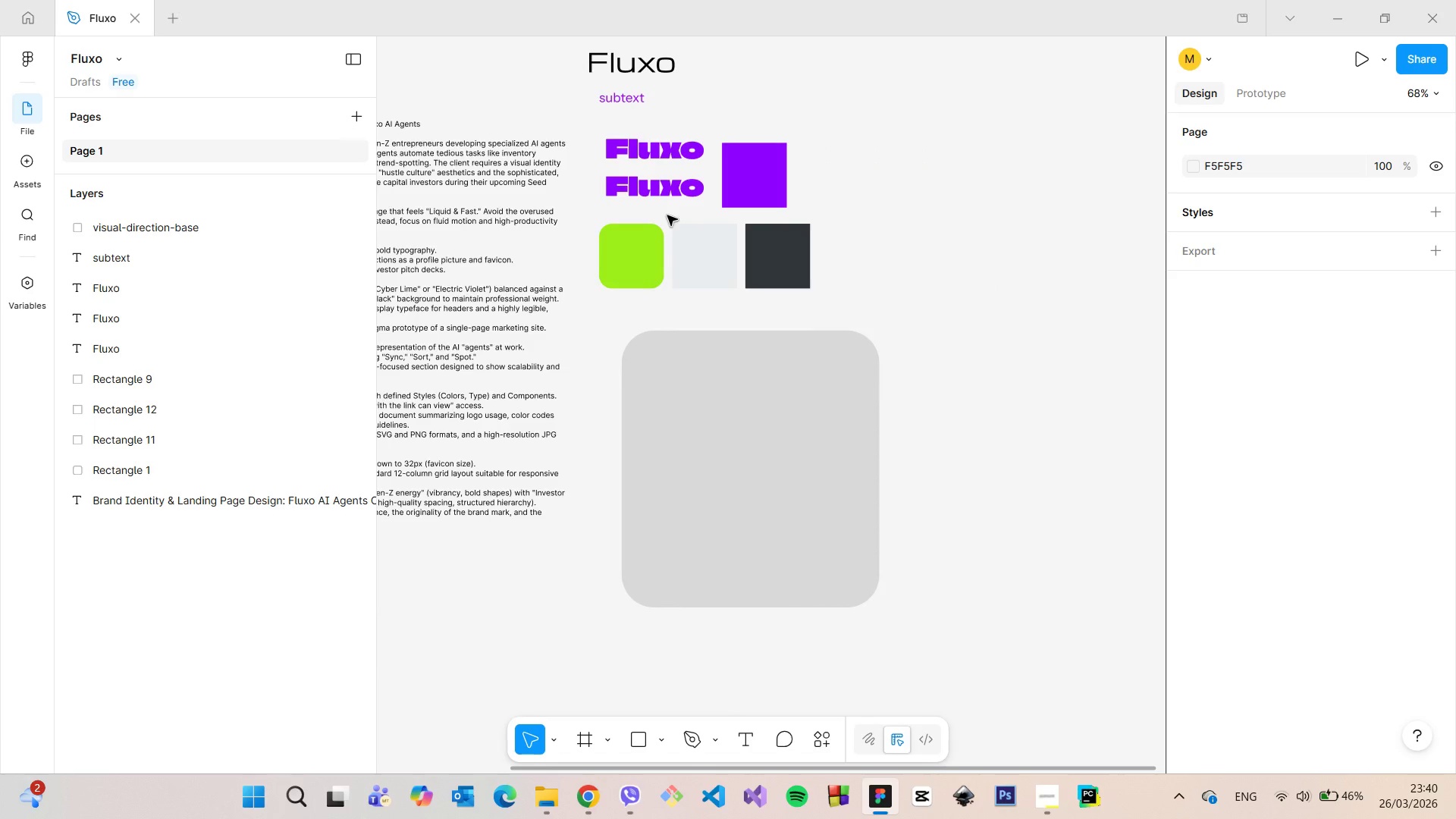 
left_click([689, 245])
 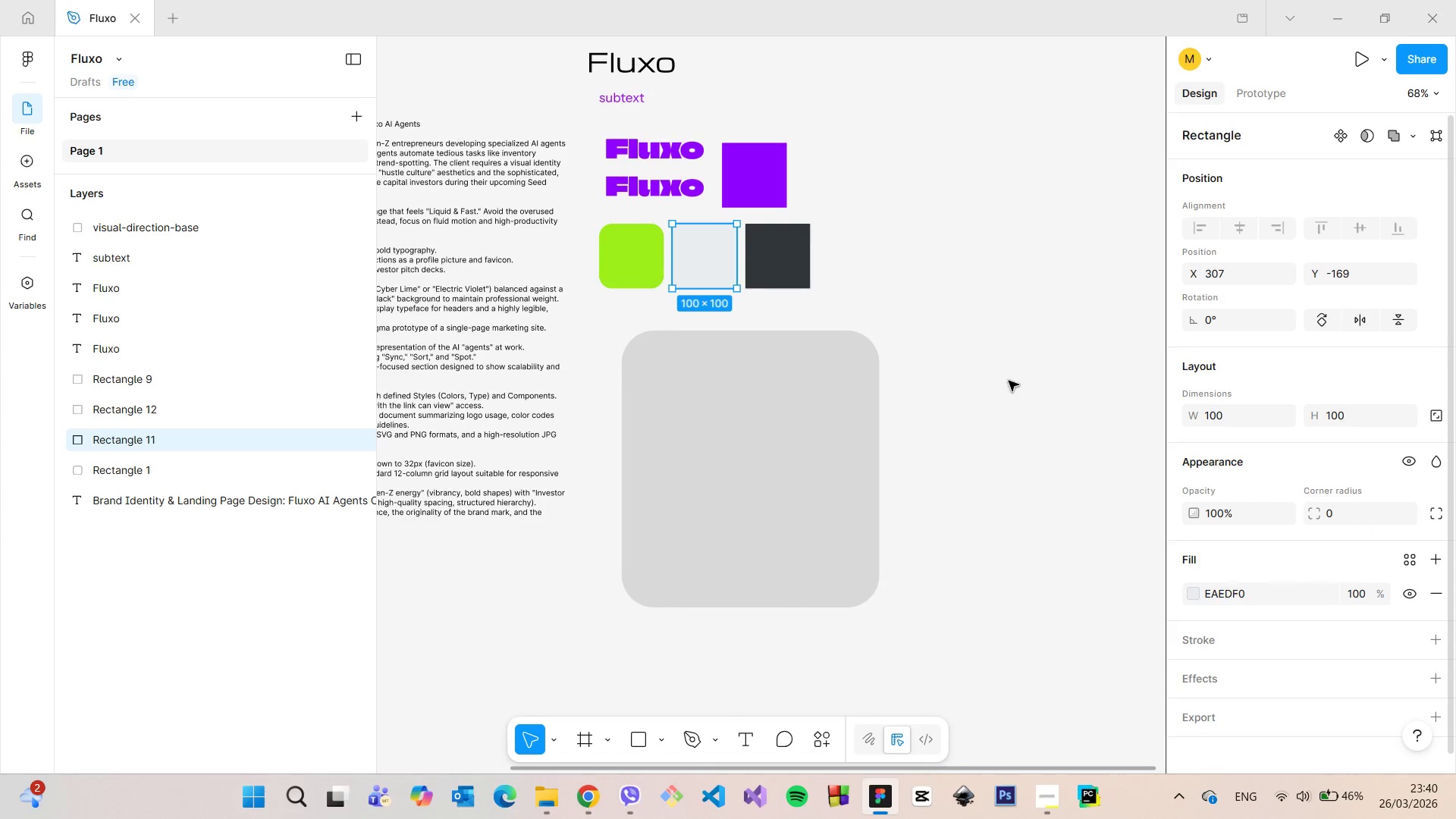 
left_click([664, 263])
 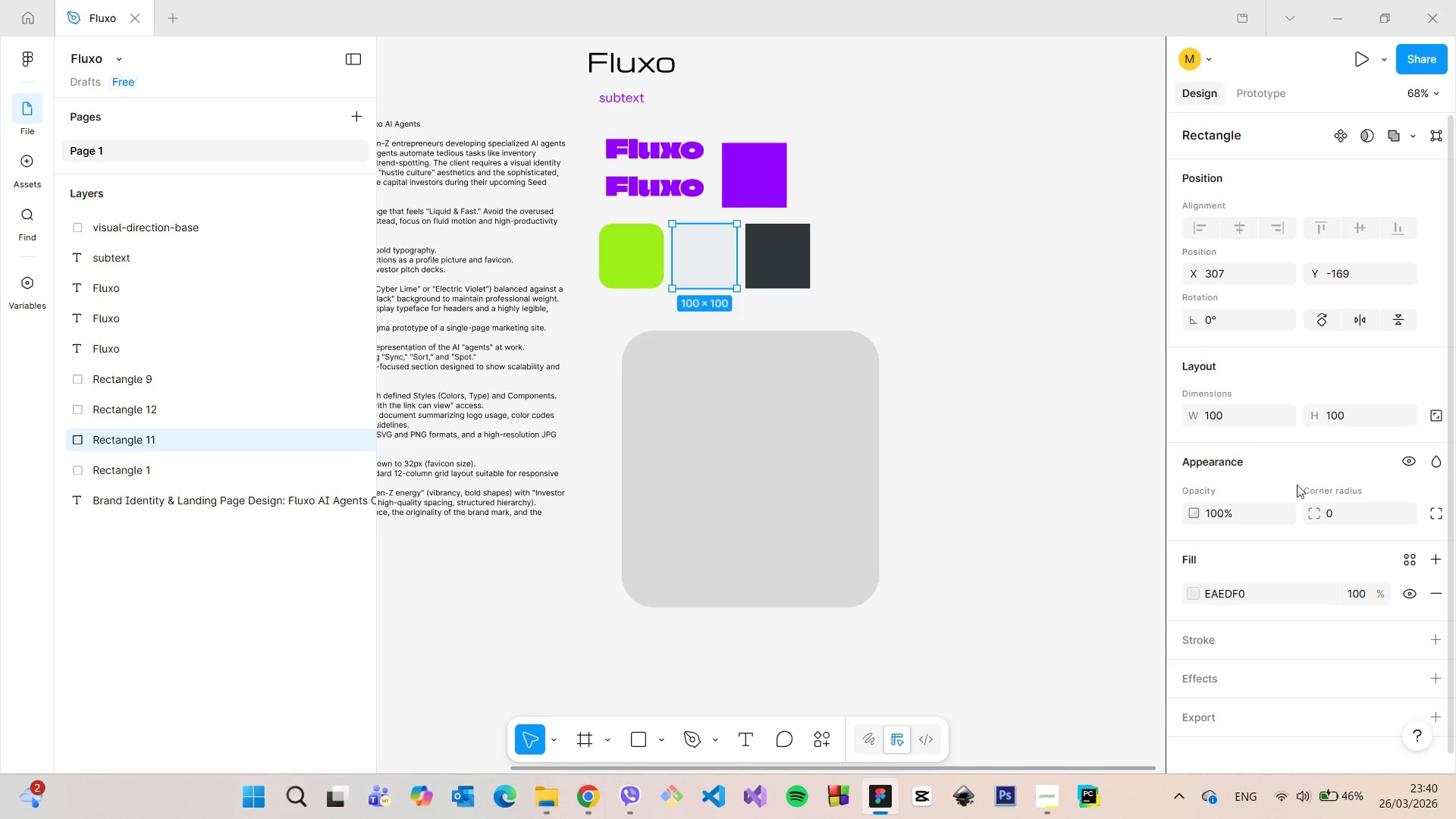 
left_click([1348, 511])
 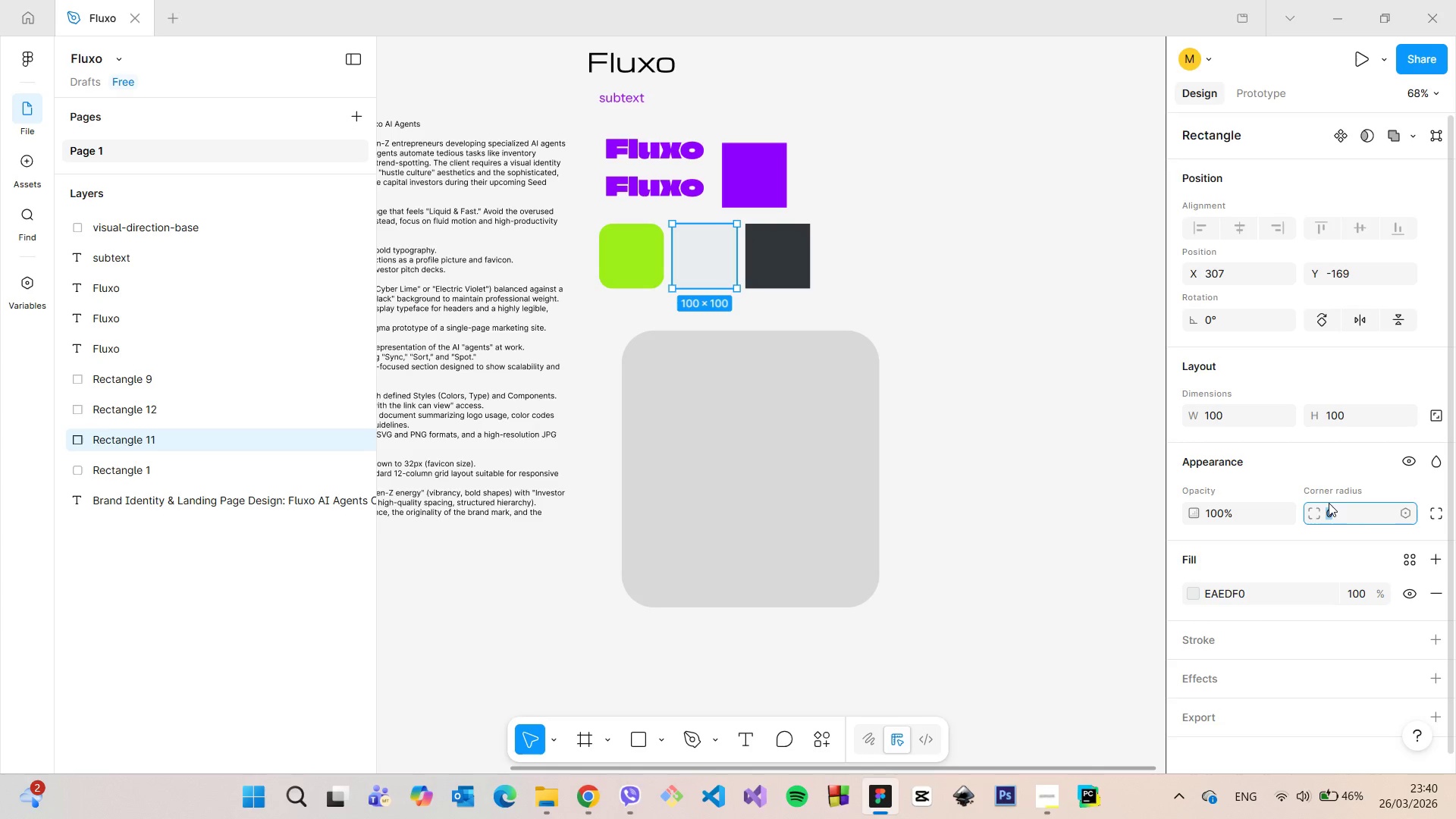 
type(20)
 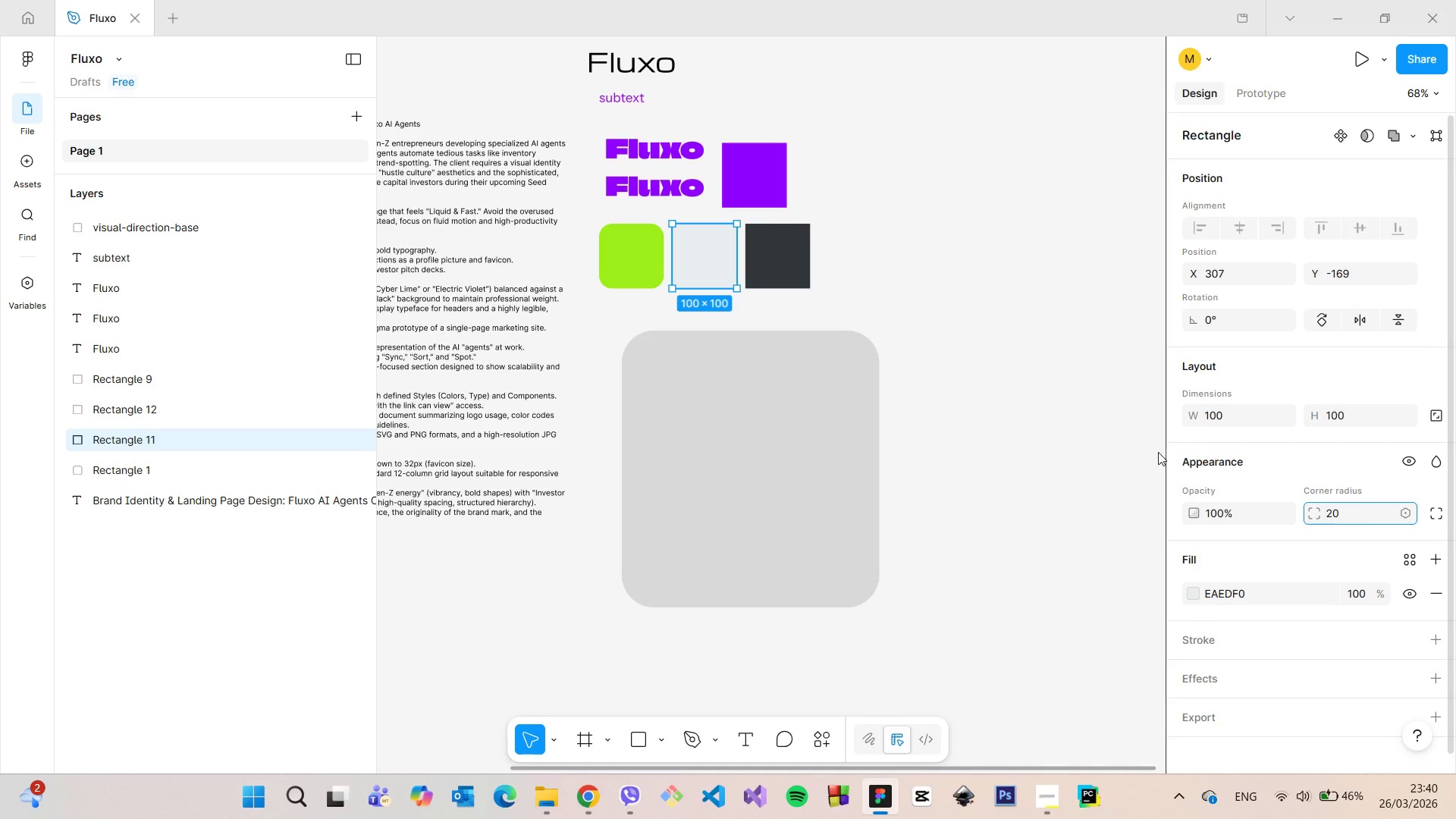 
key(Enter)
 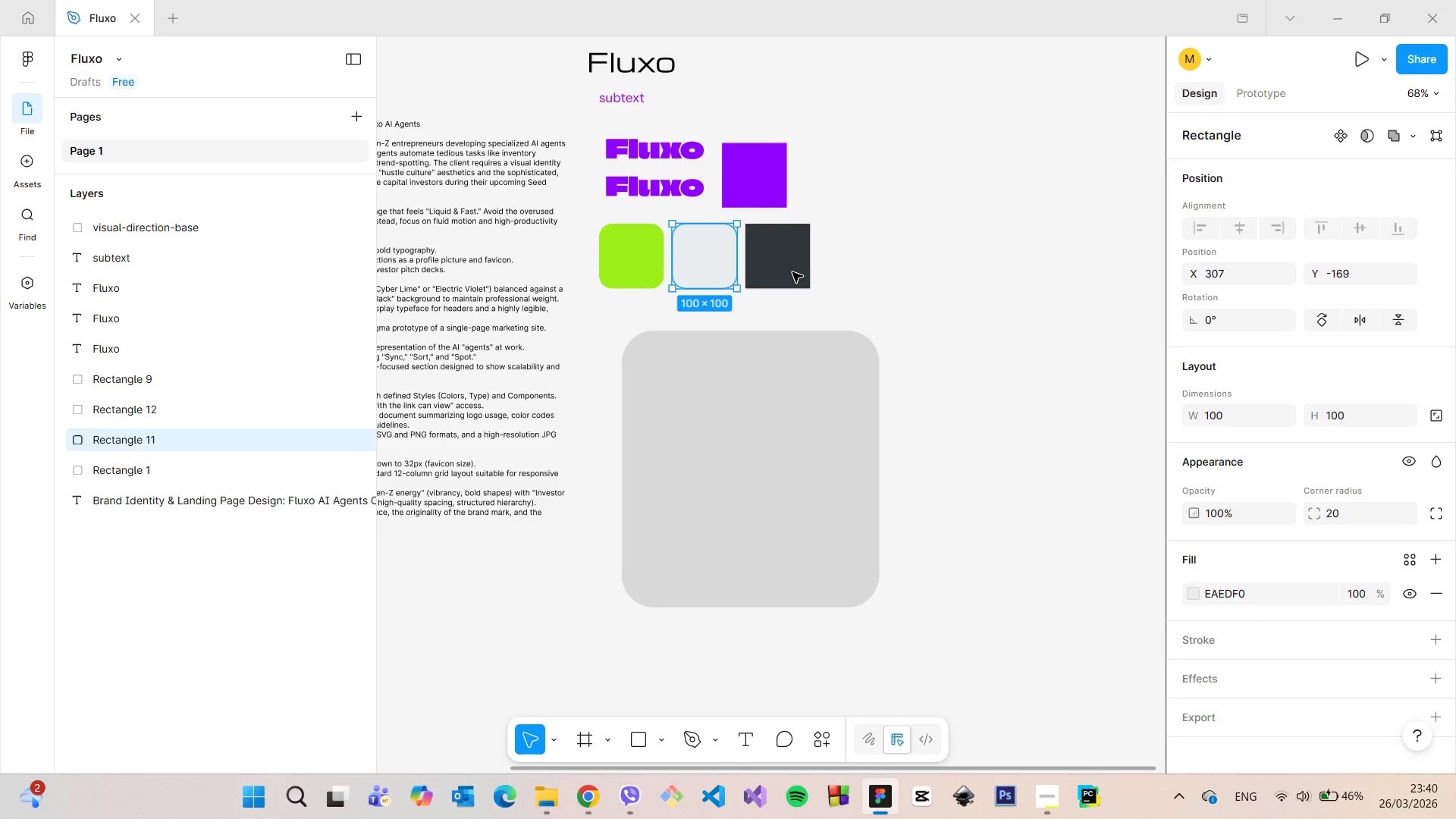 
left_click([778, 266])
 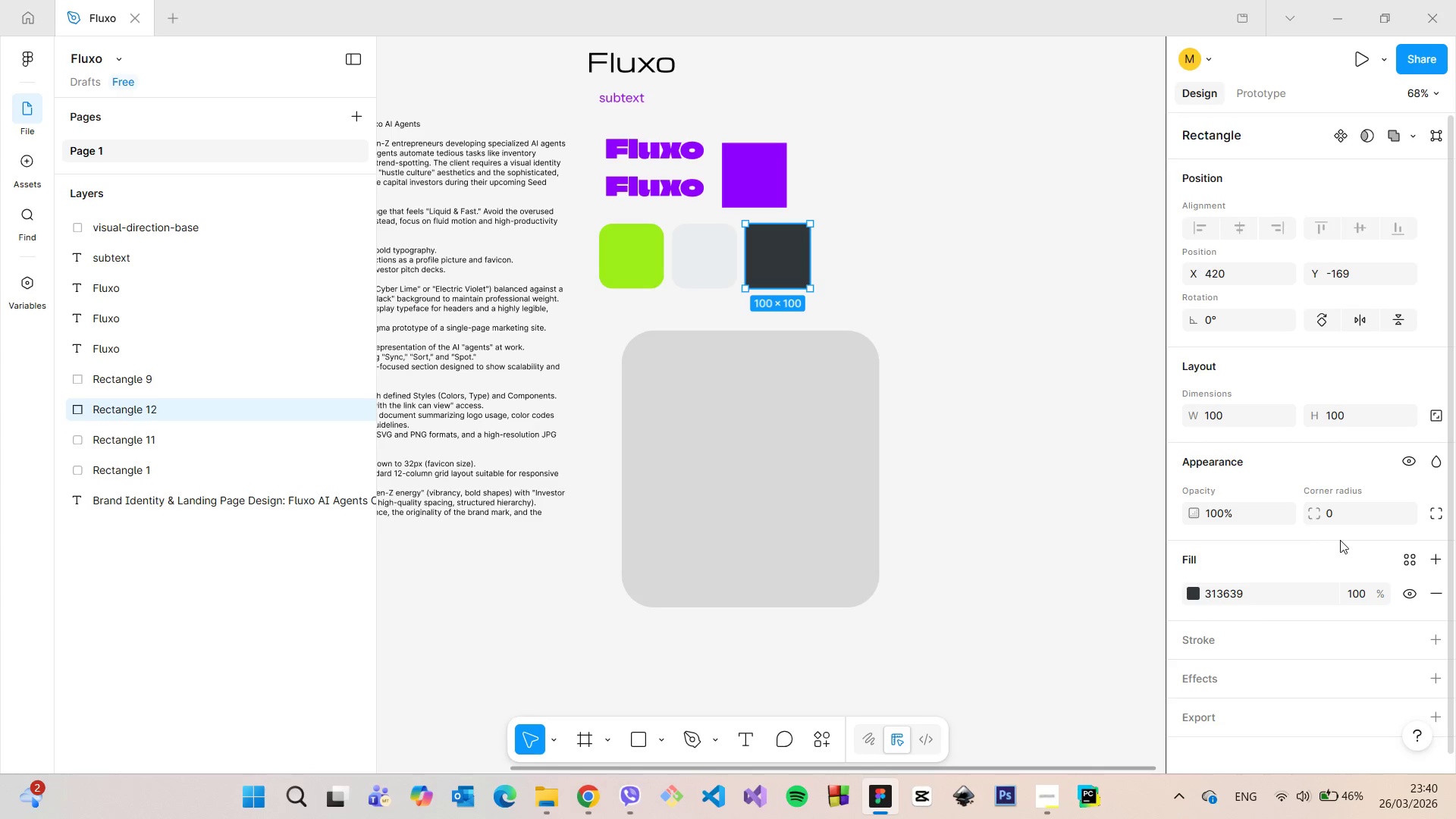 
left_click([1343, 515])
 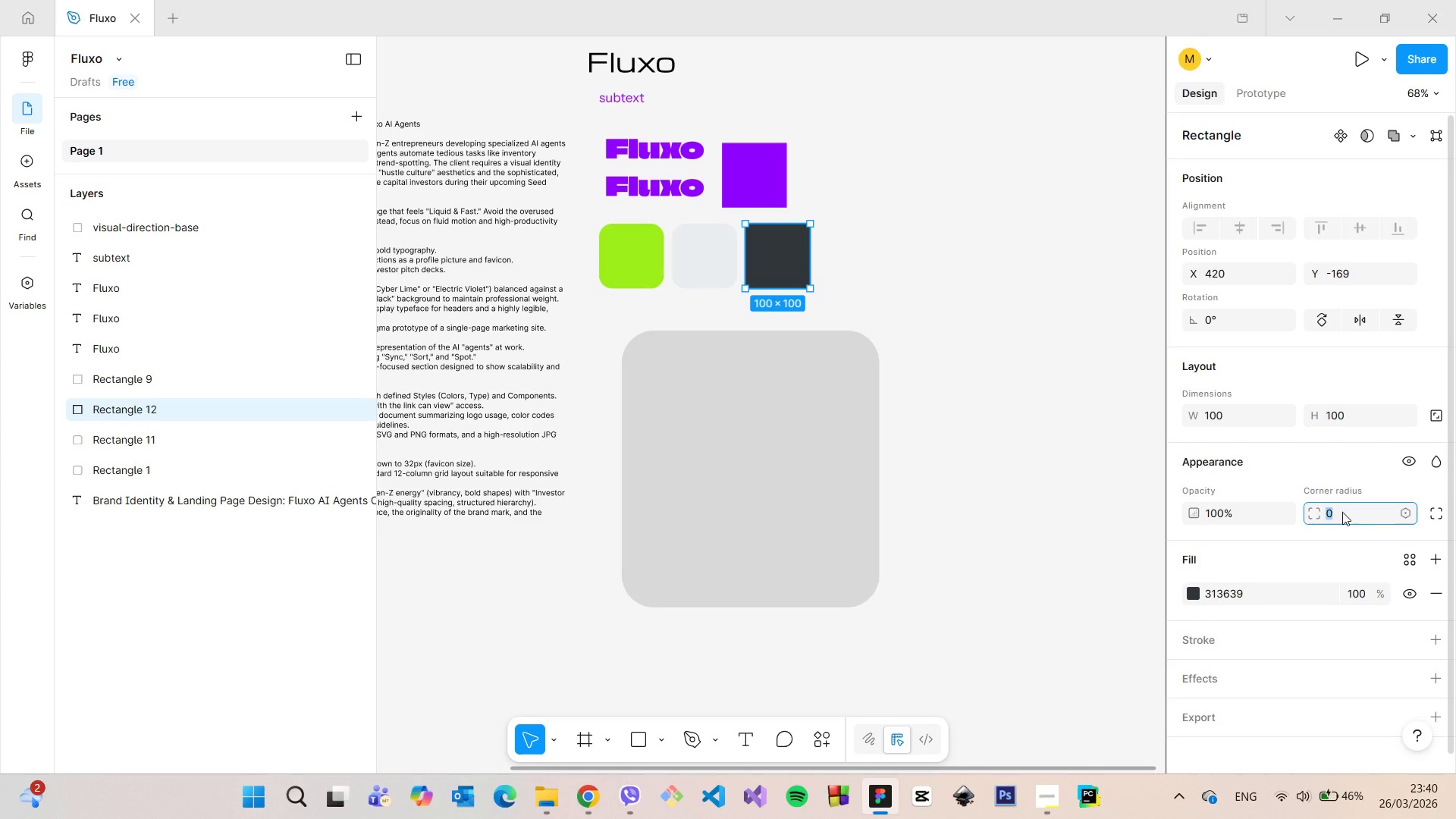 
type(20)
 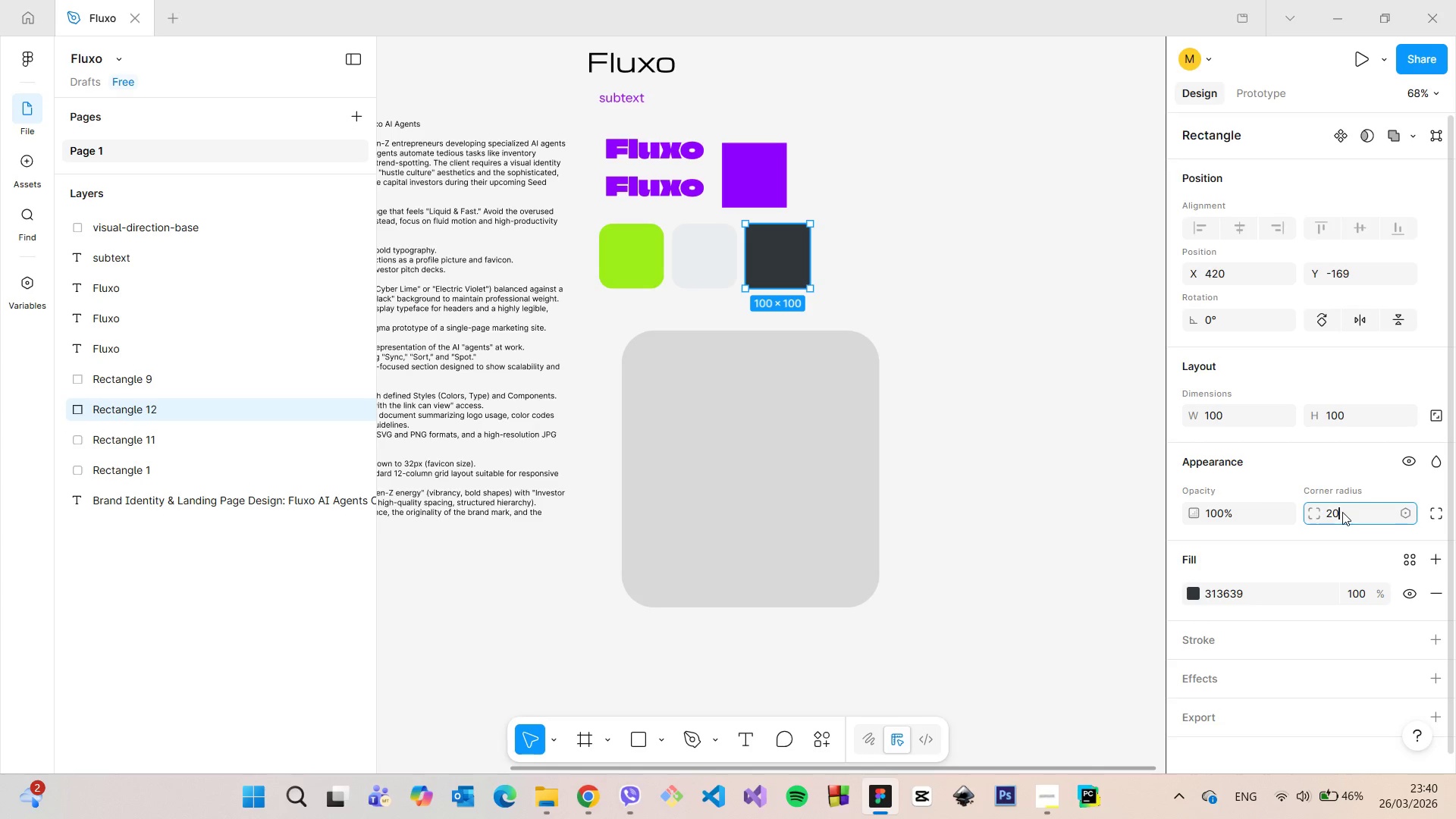 
key(Enter)
 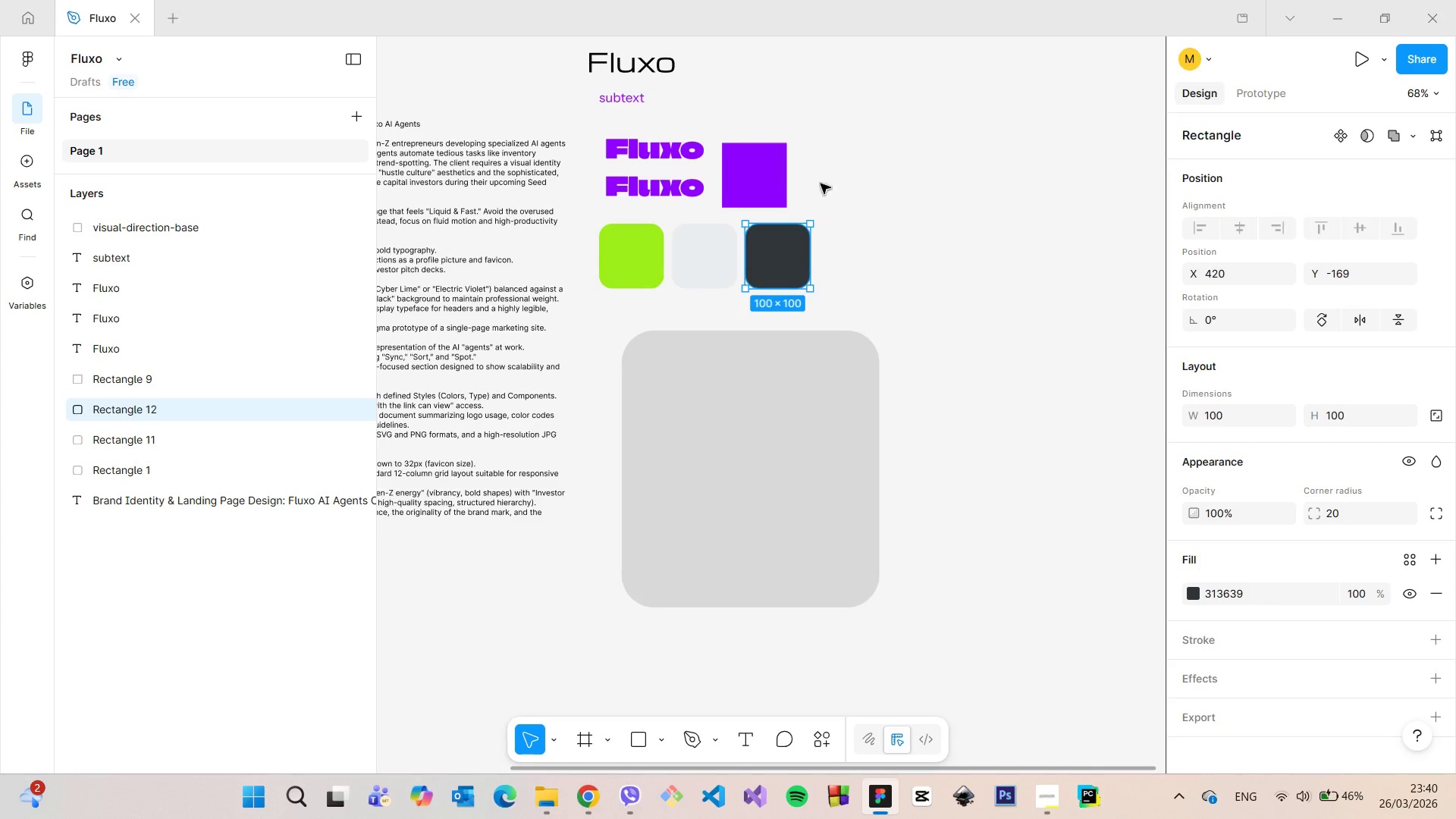 
left_click([754, 171])
 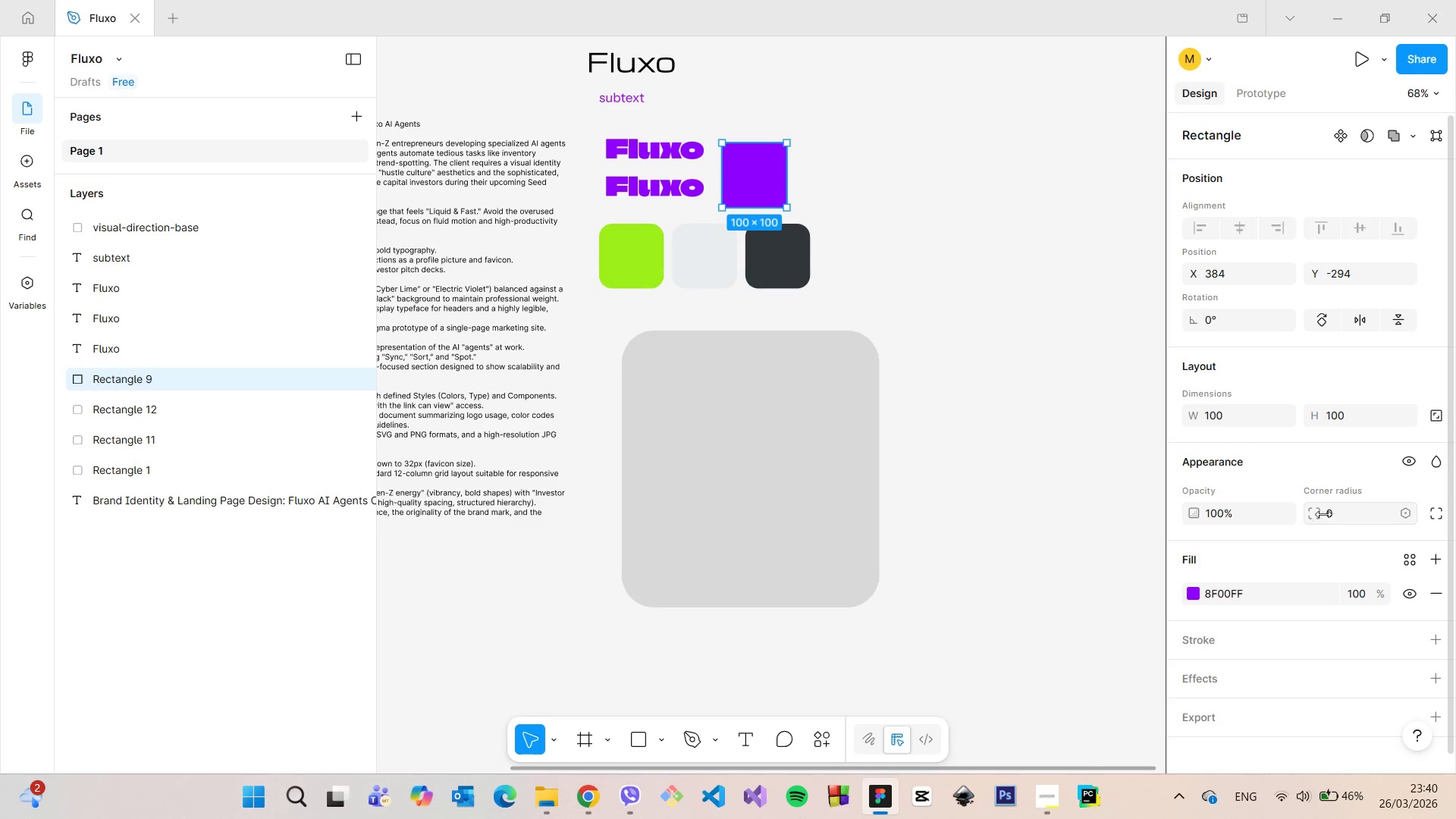 
left_click([1335, 510])
 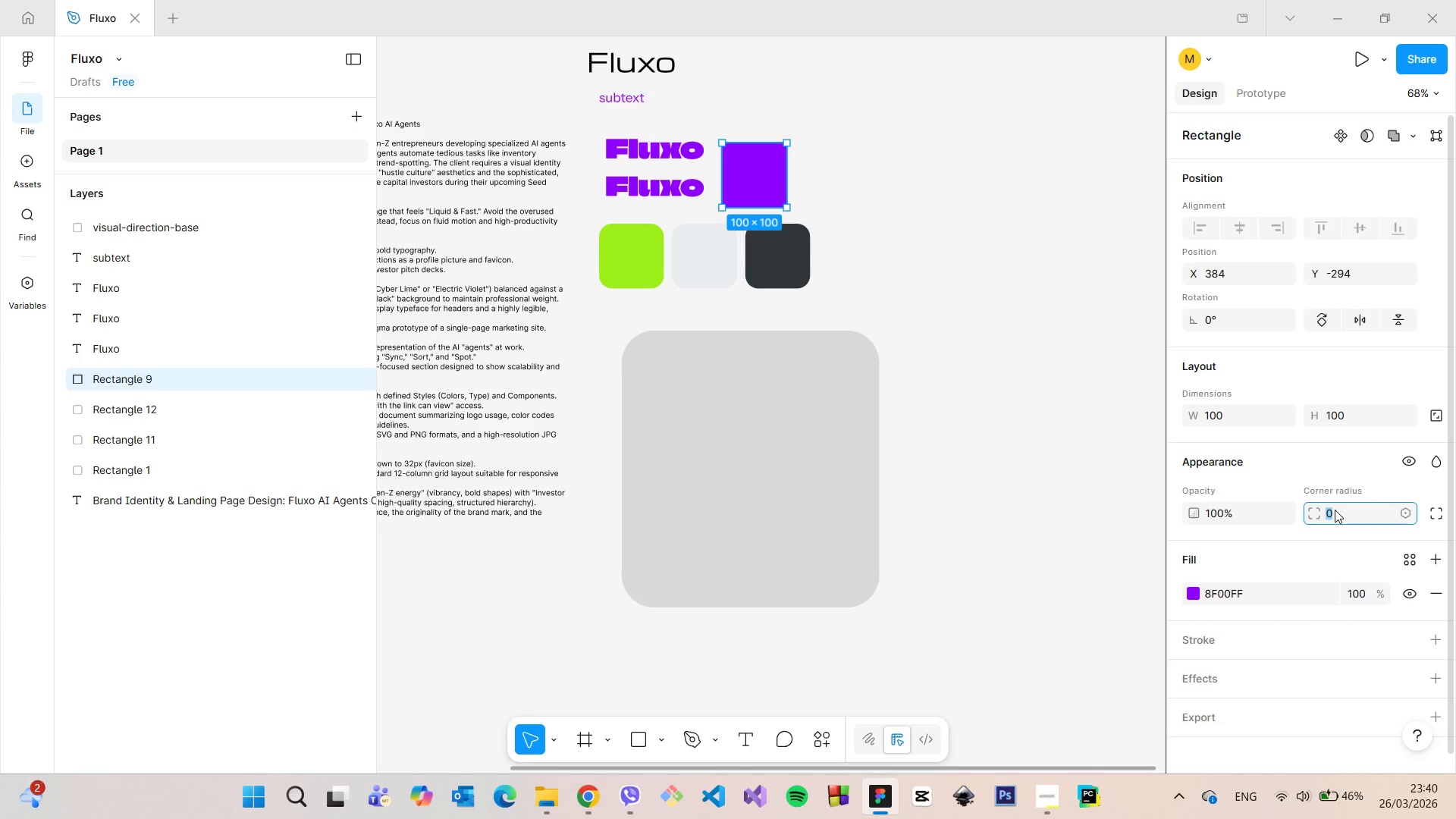 
type(20)
 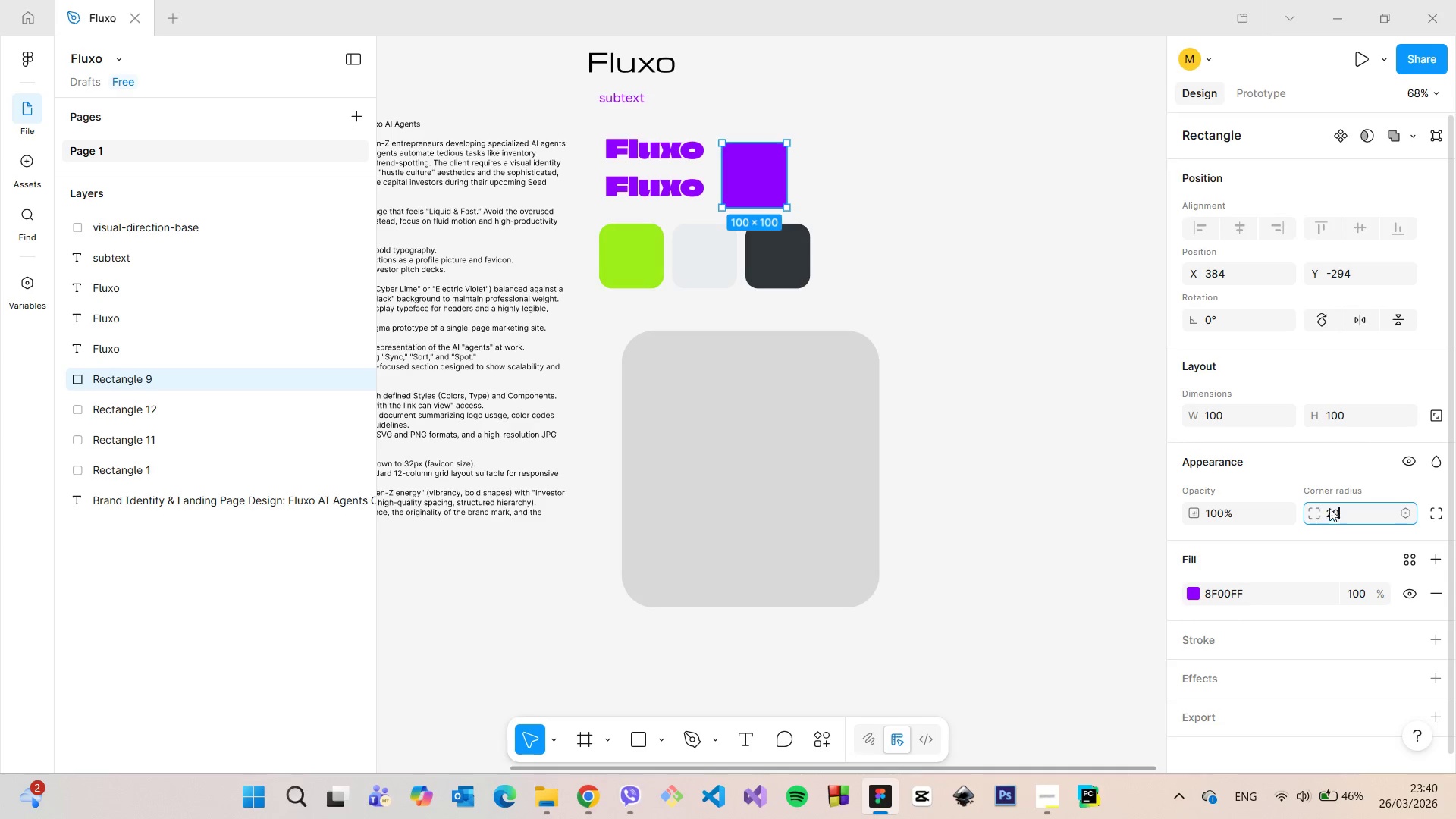 
key(Enter)
 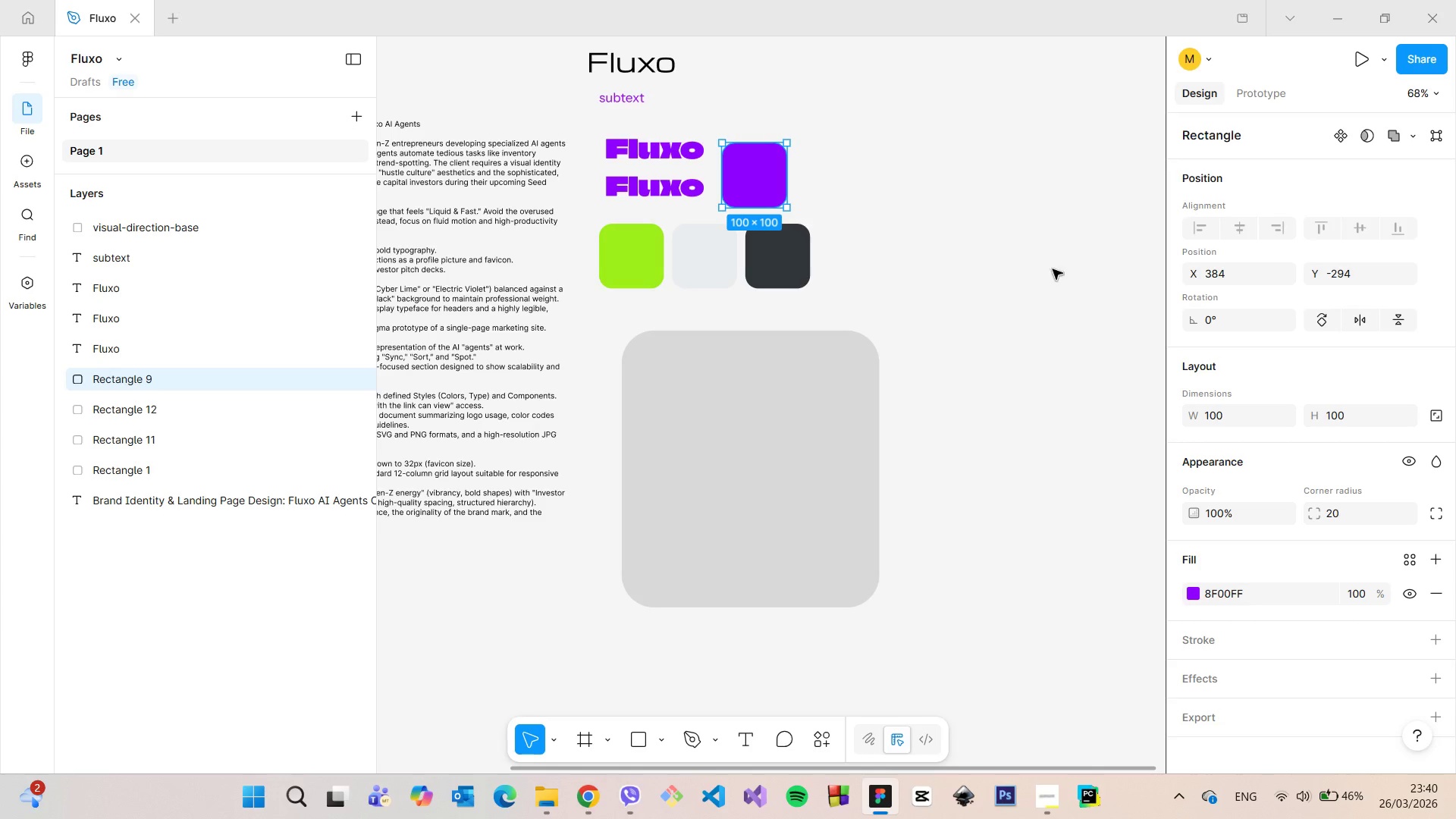 
left_click([1028, 256])
 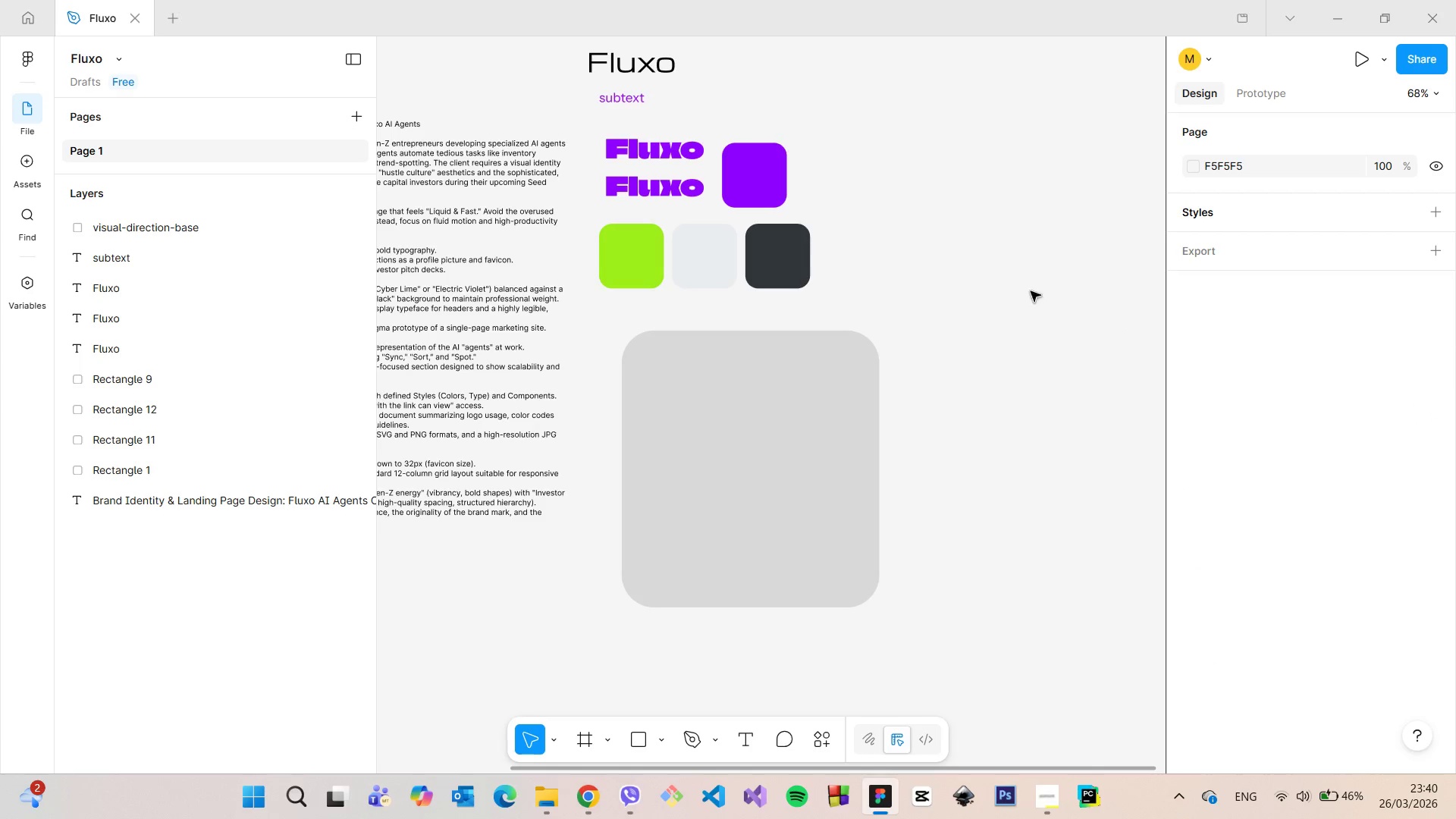 
scroll: coordinate [783, 193], scroll_direction: up, amount: 5.0
 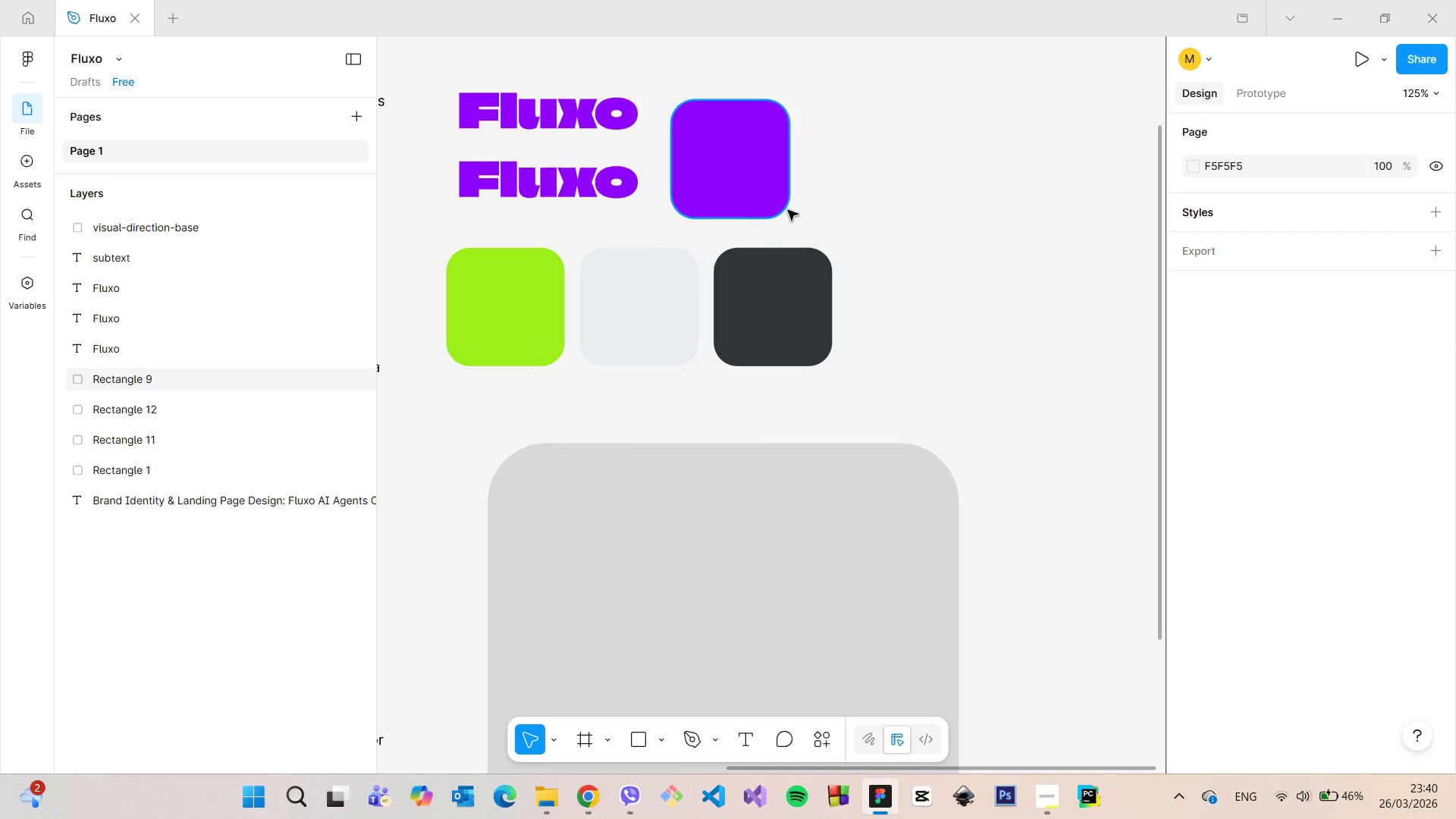 
scroll: coordinate [790, 213], scroll_direction: down, amount: 8.0
 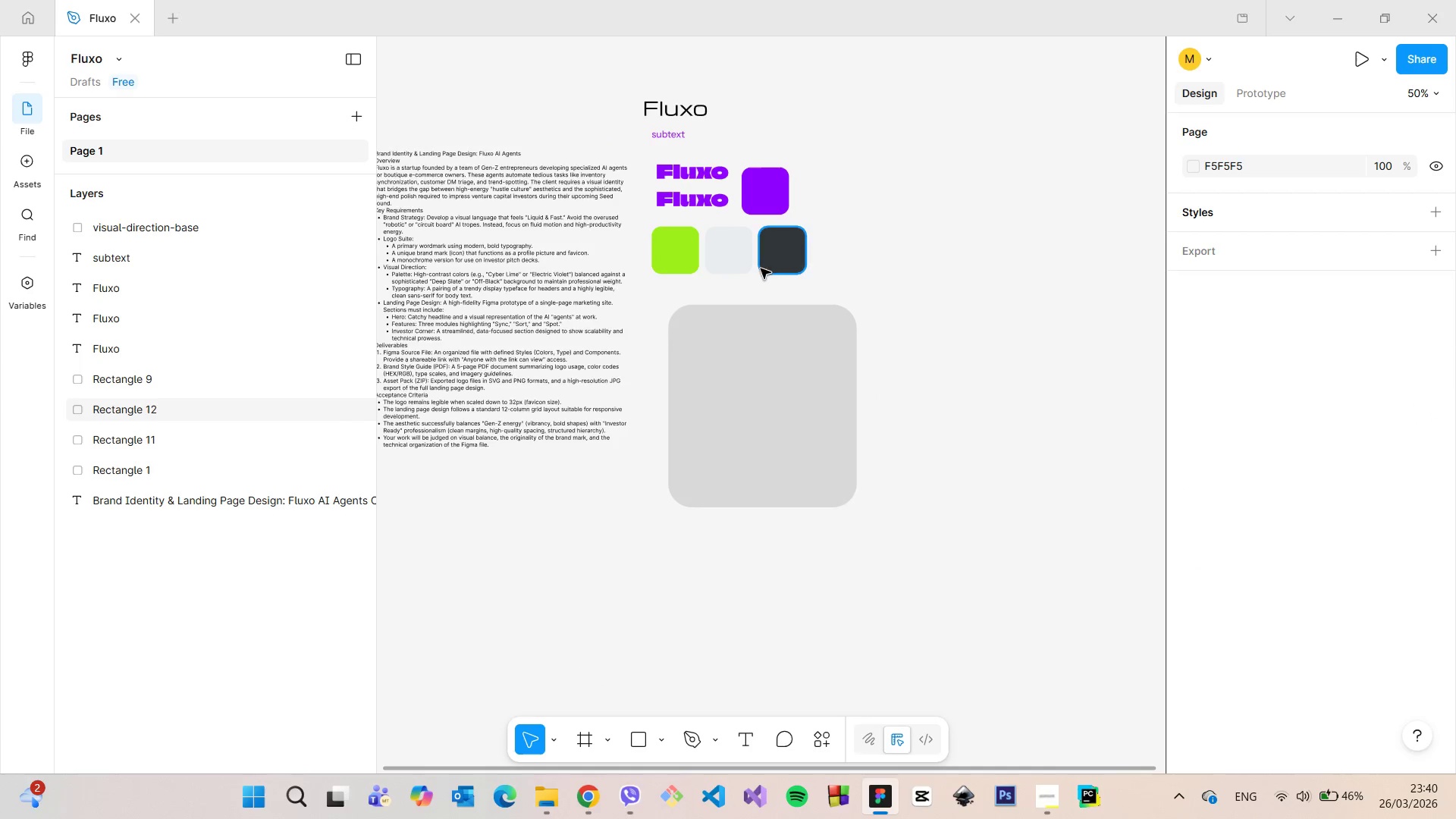 
left_click([723, 231])
 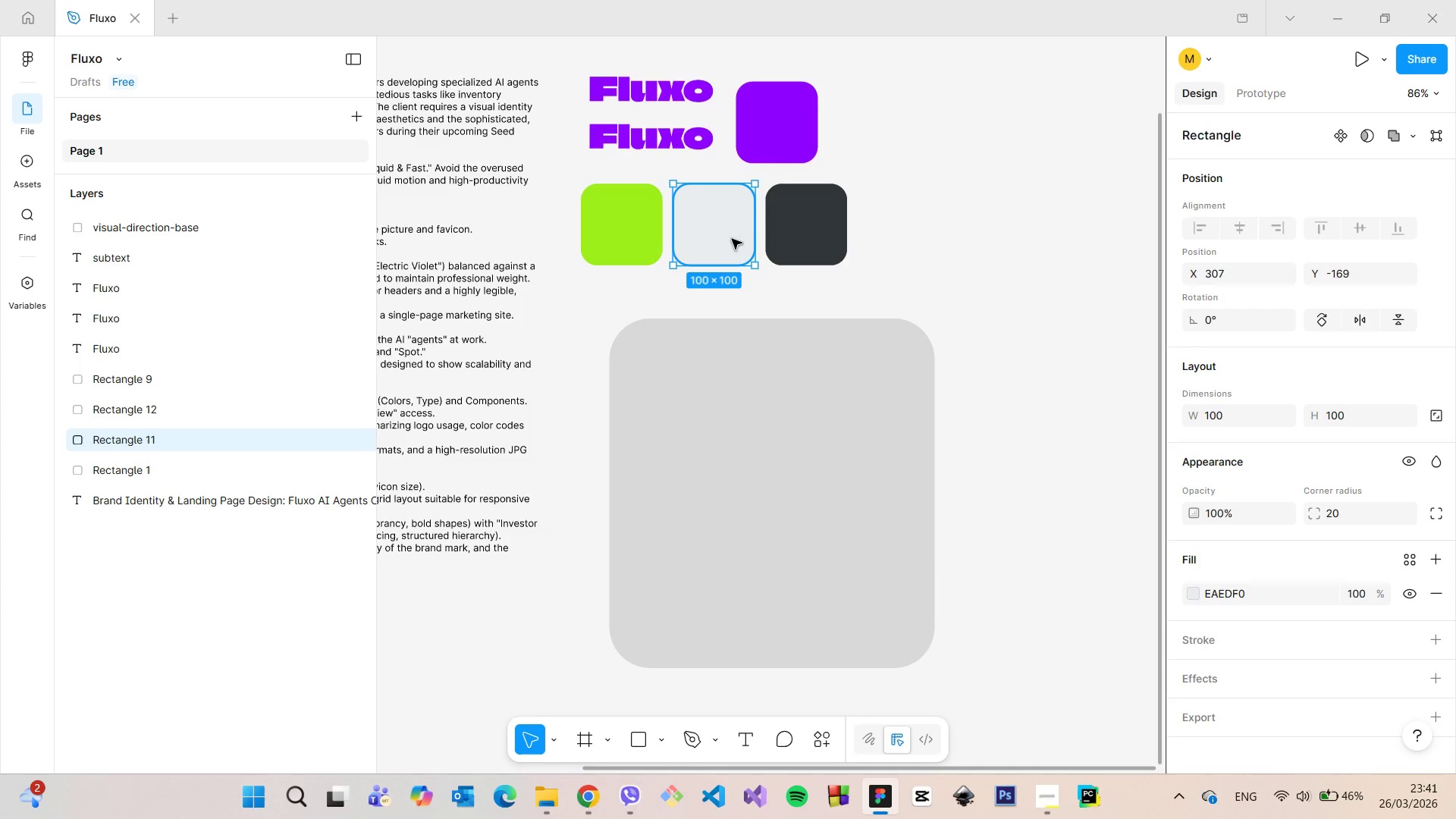 
scroll: coordinate [752, 286], scroll_direction: up, amount: 7.0
 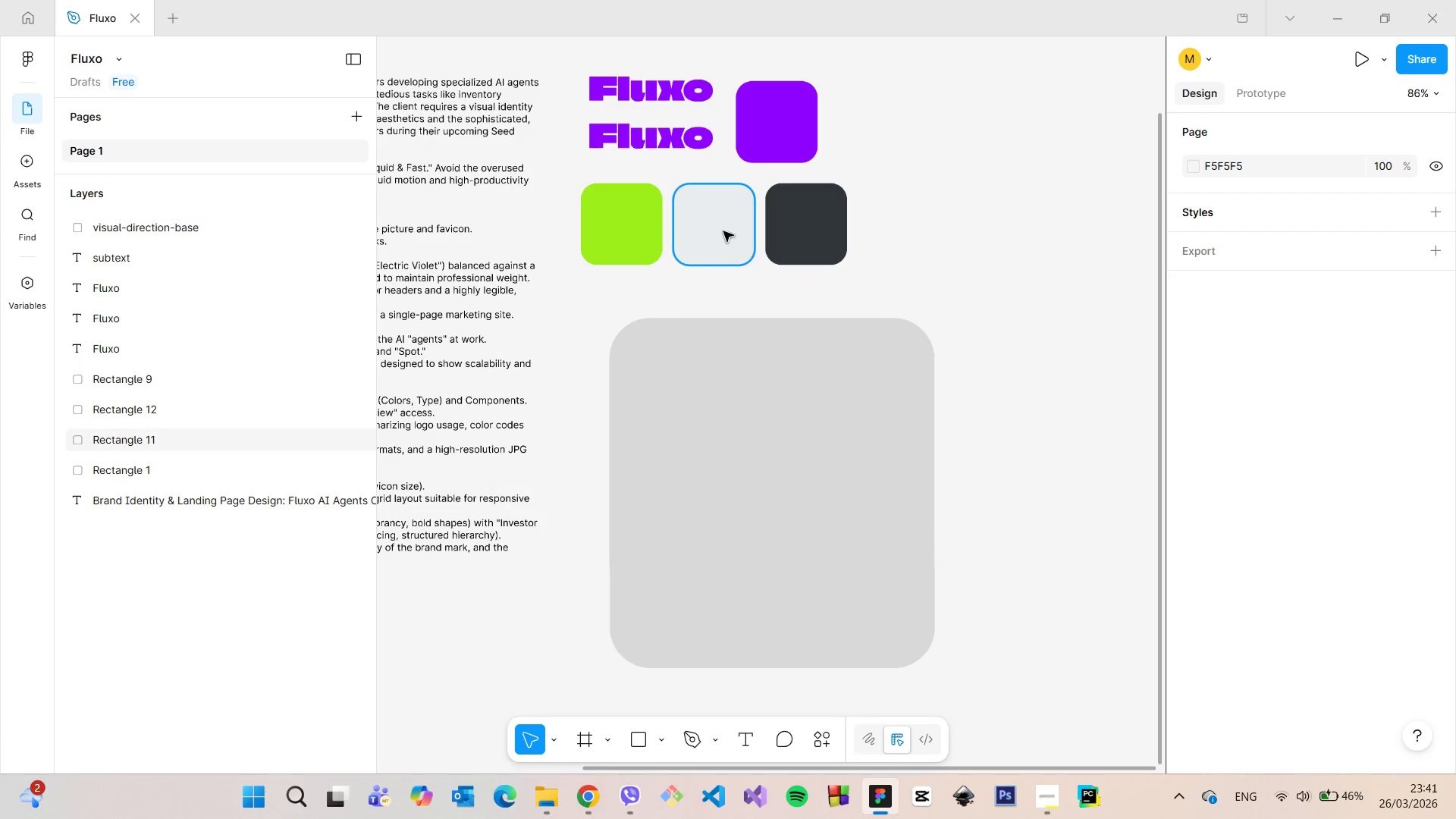 
left_click_drag(start_coordinate=[720, 231], to_coordinate=[685, 407])
 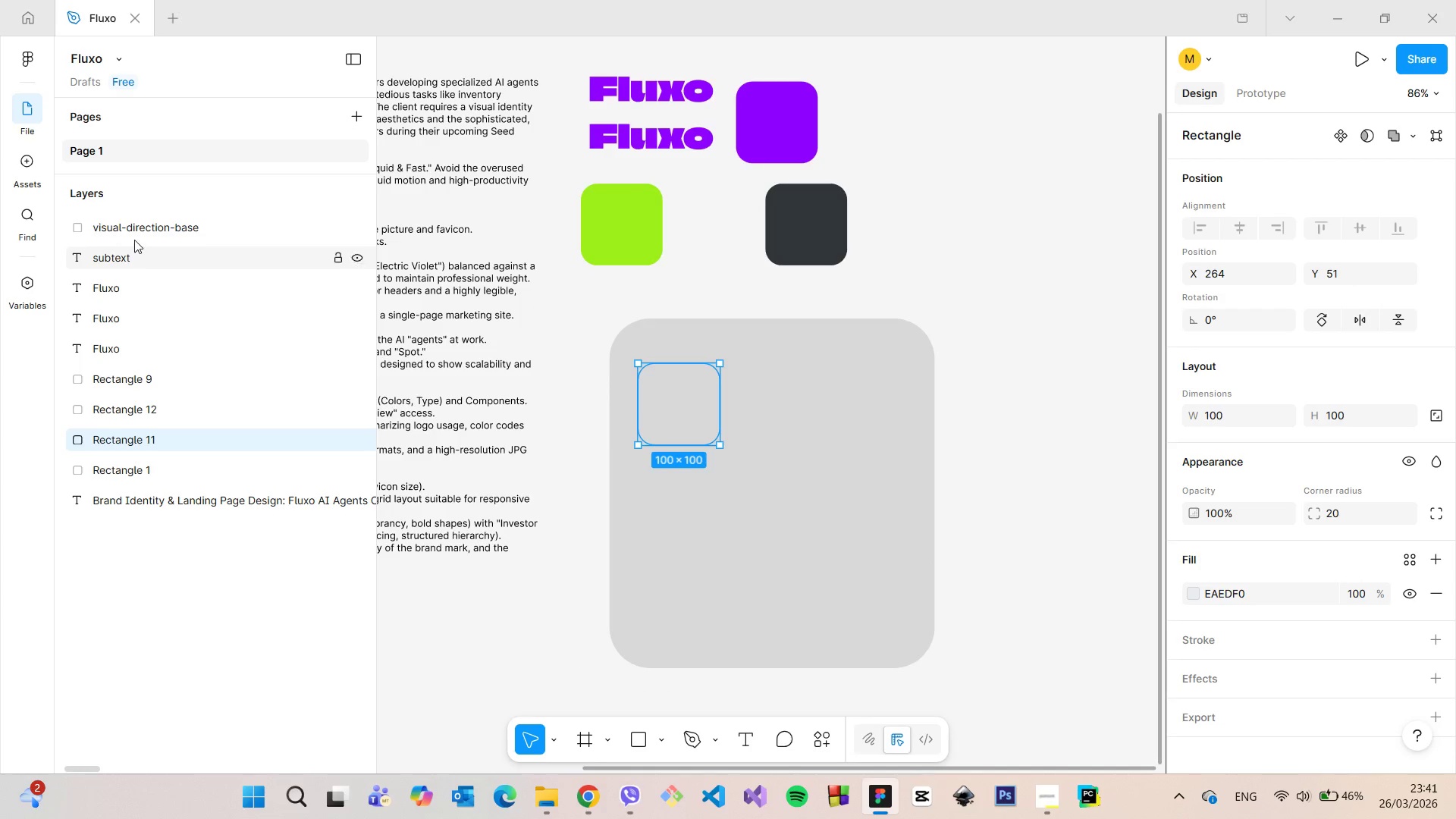 
left_click_drag(start_coordinate=[137, 225], to_coordinate=[171, 475])
 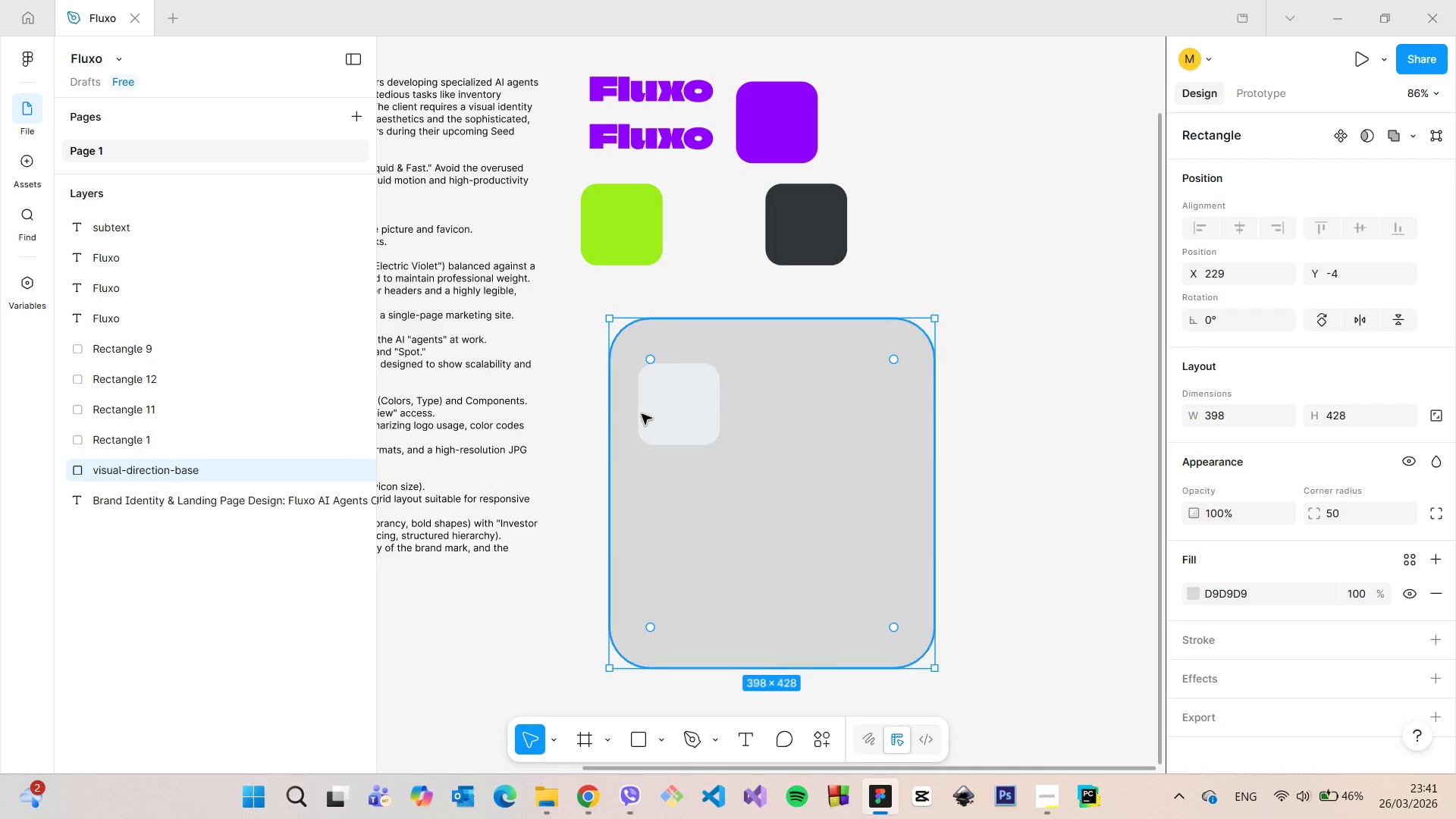 
left_click([657, 413])
 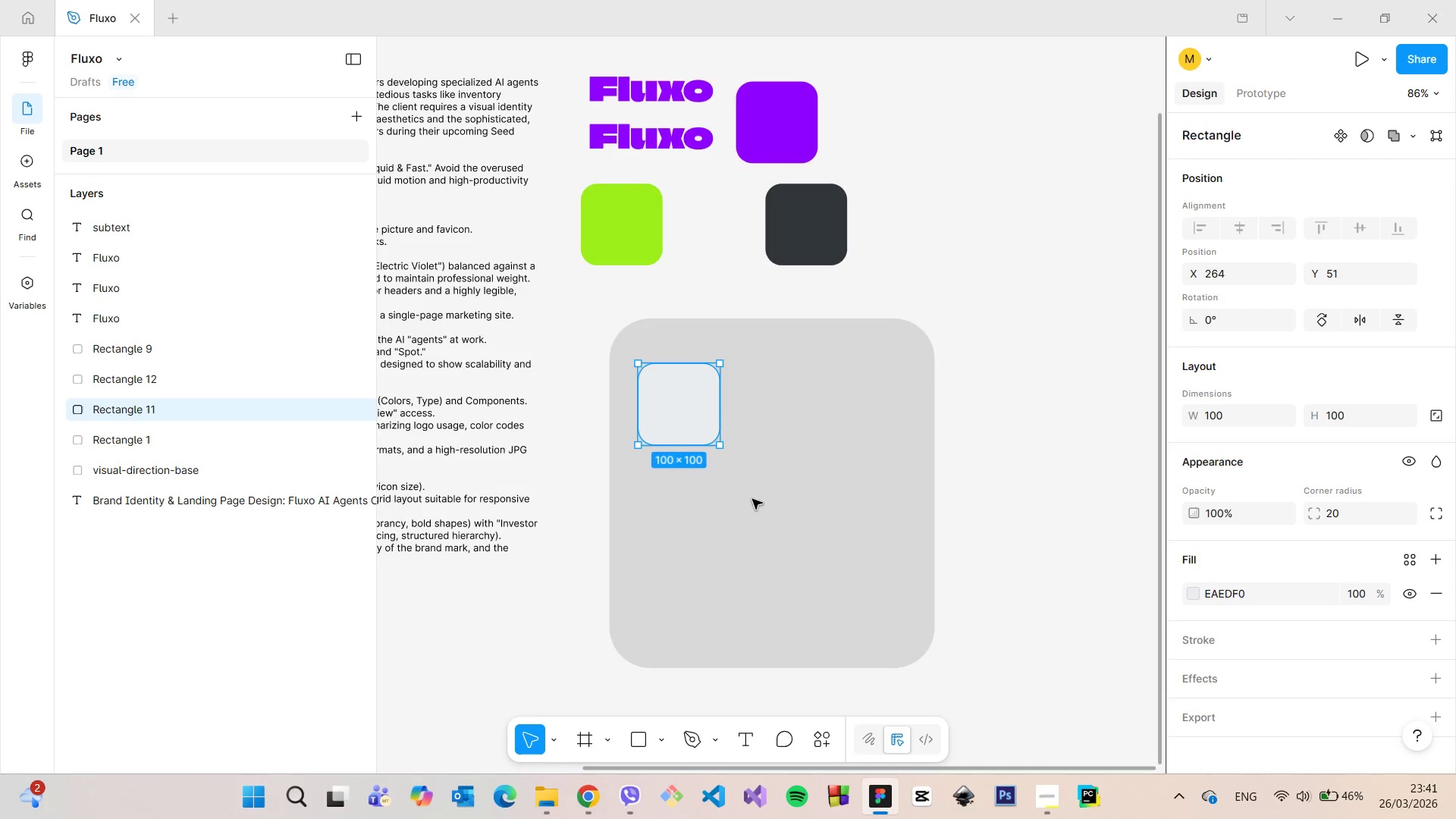 
left_click([775, 507])
 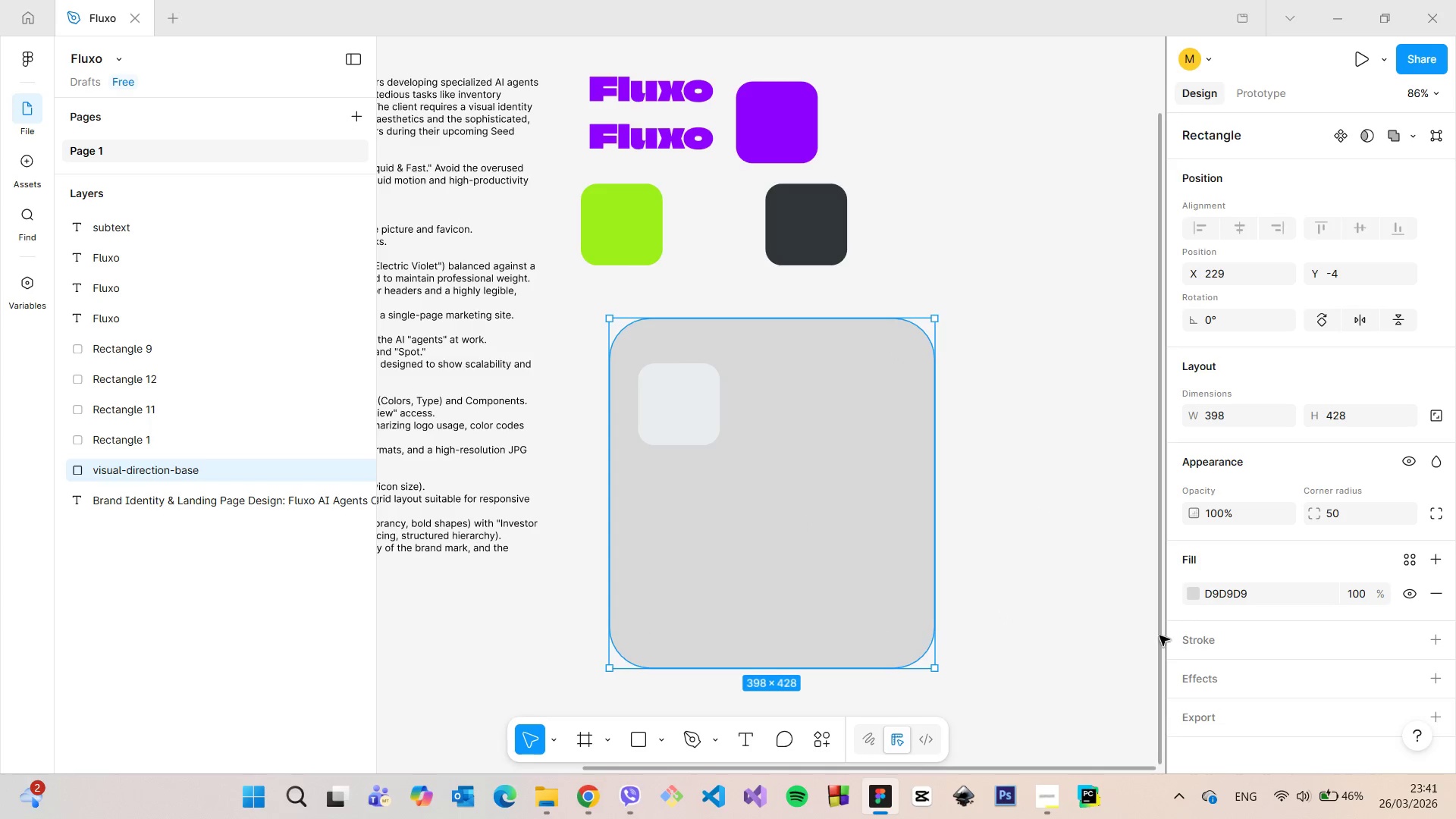 
left_click([1186, 595])
 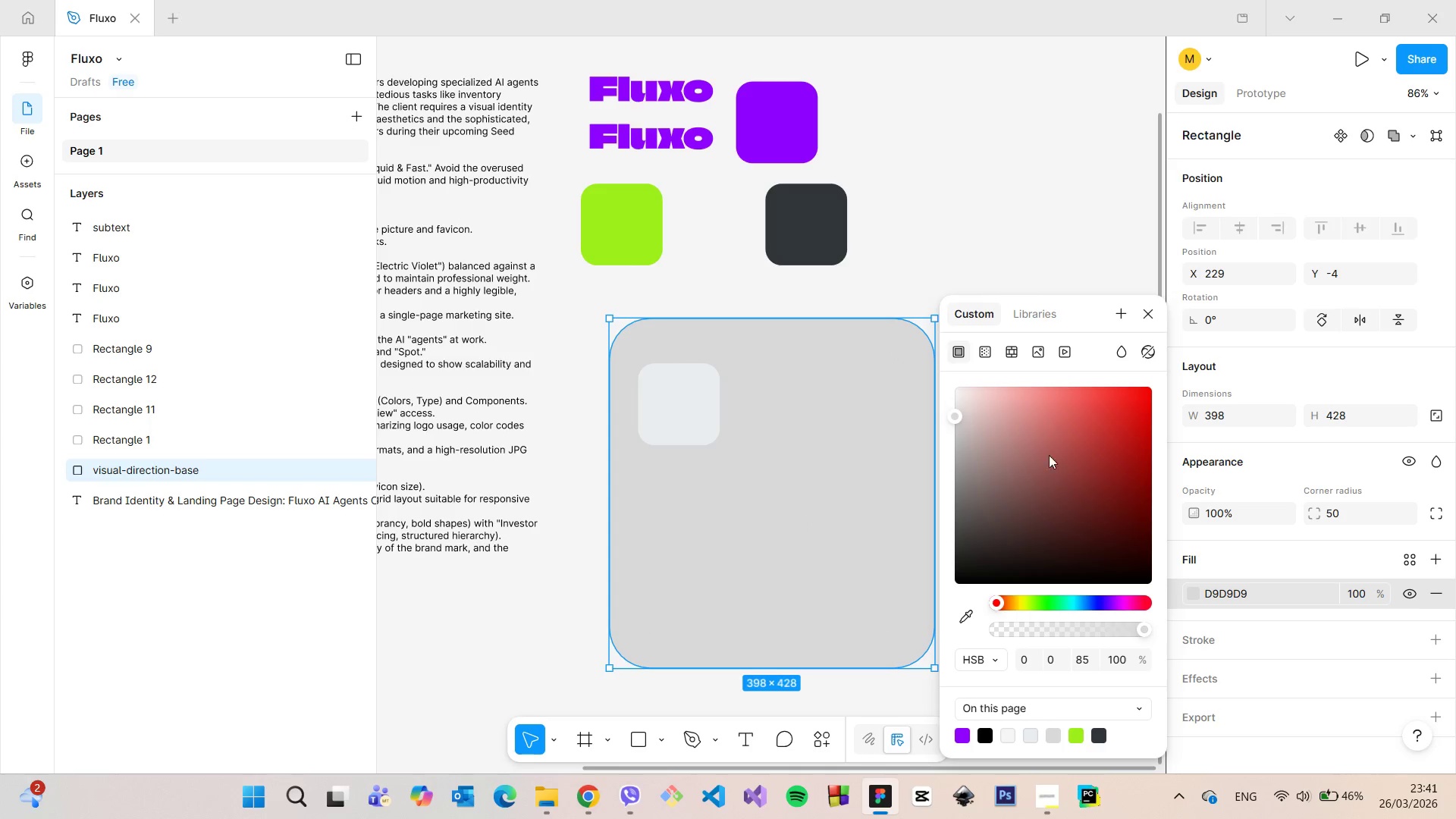 
left_click_drag(start_coordinate=[959, 416], to_coordinate=[919, 394])
 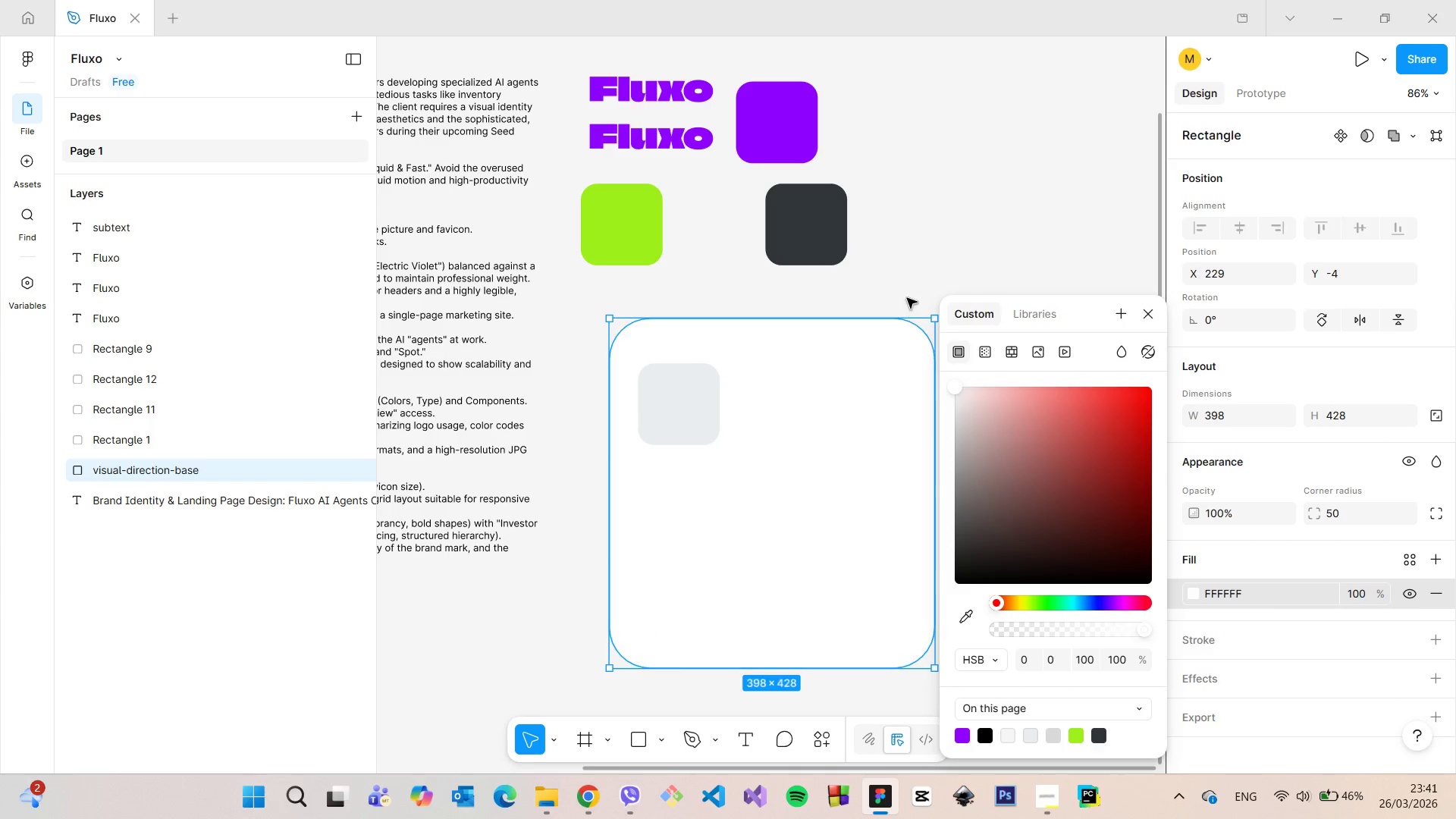 
left_click([907, 298])
 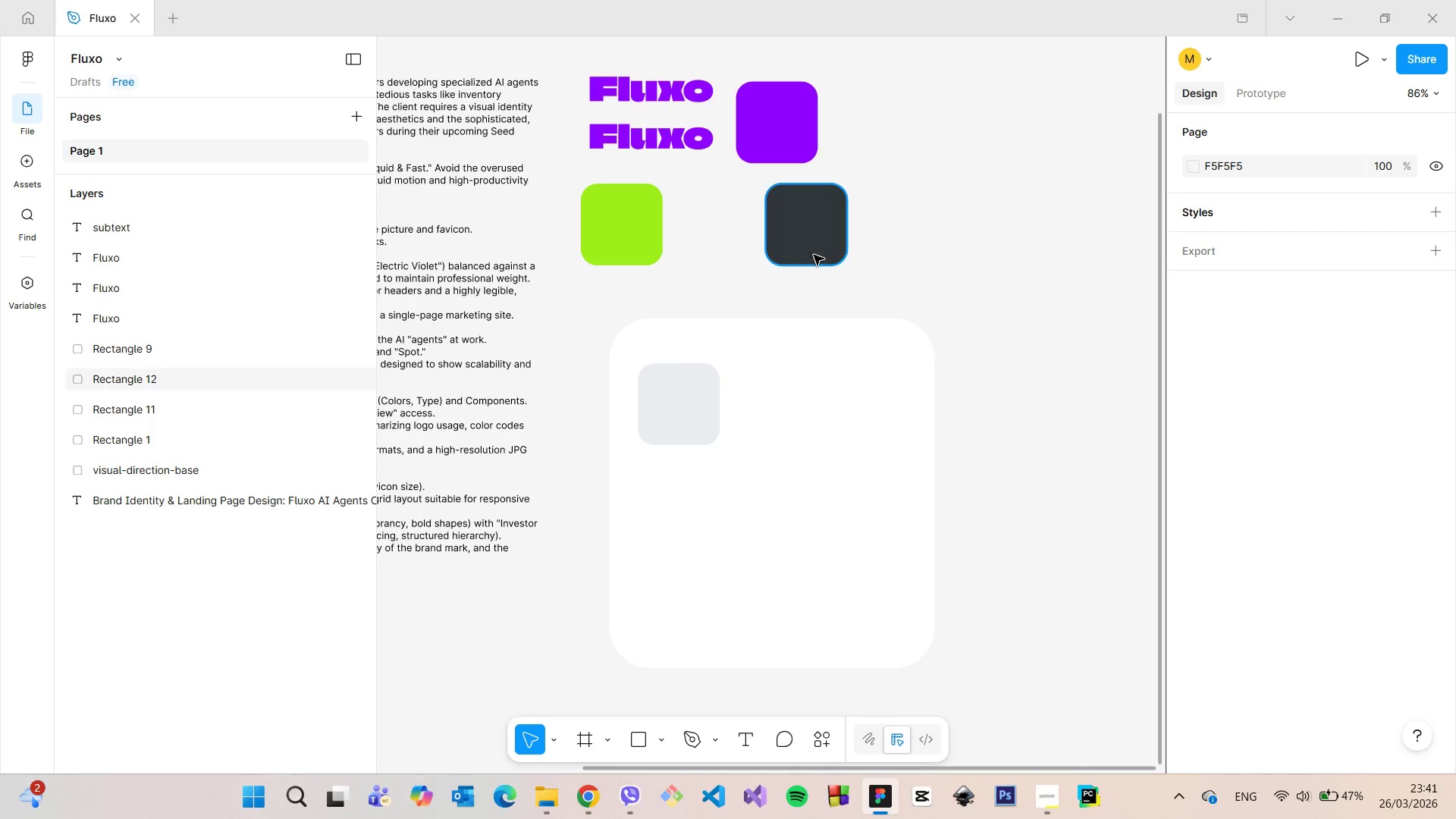 
left_click([787, 239])
 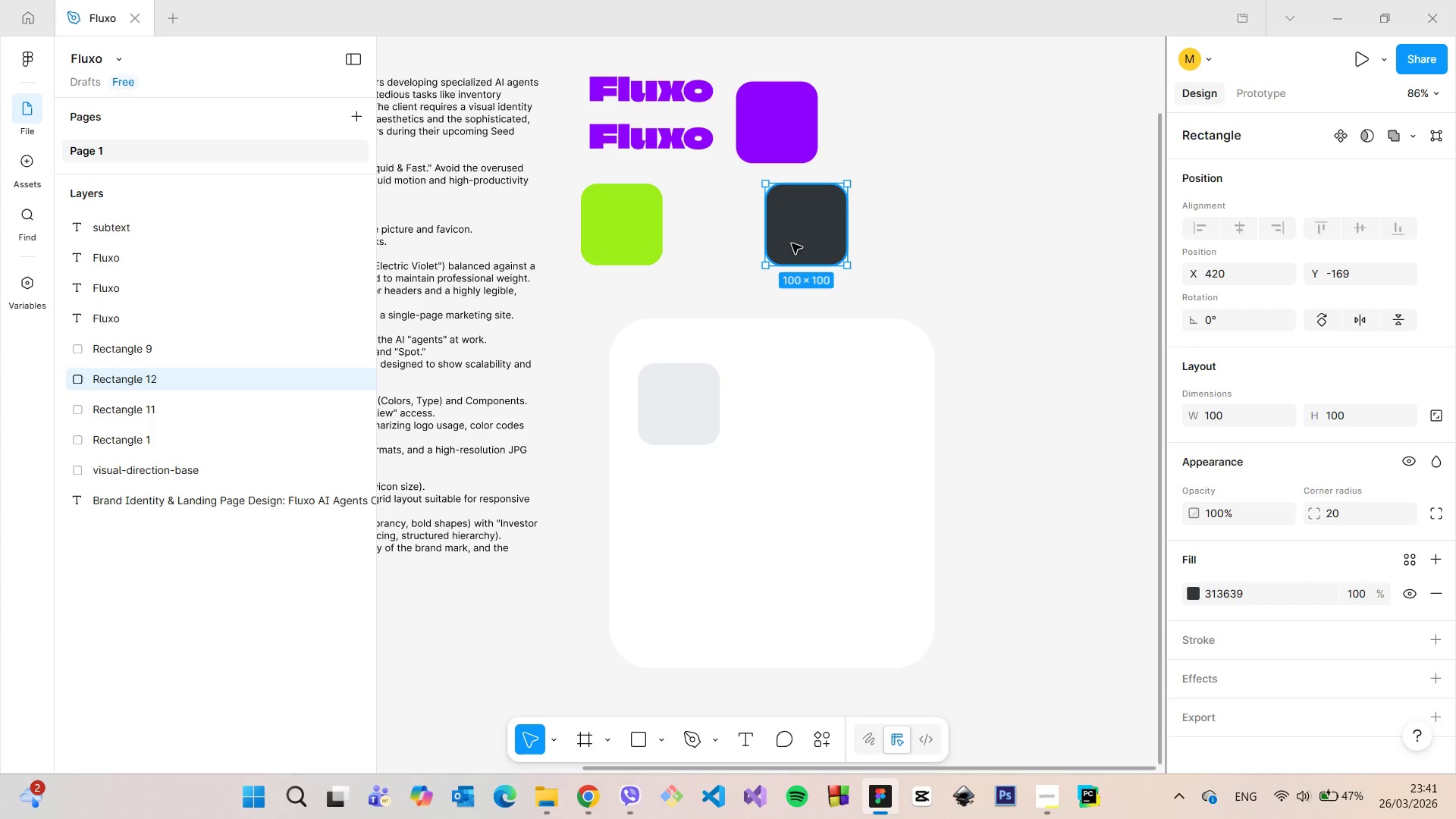 
left_click_drag(start_coordinate=[793, 243], to_coordinate=[757, 422])
 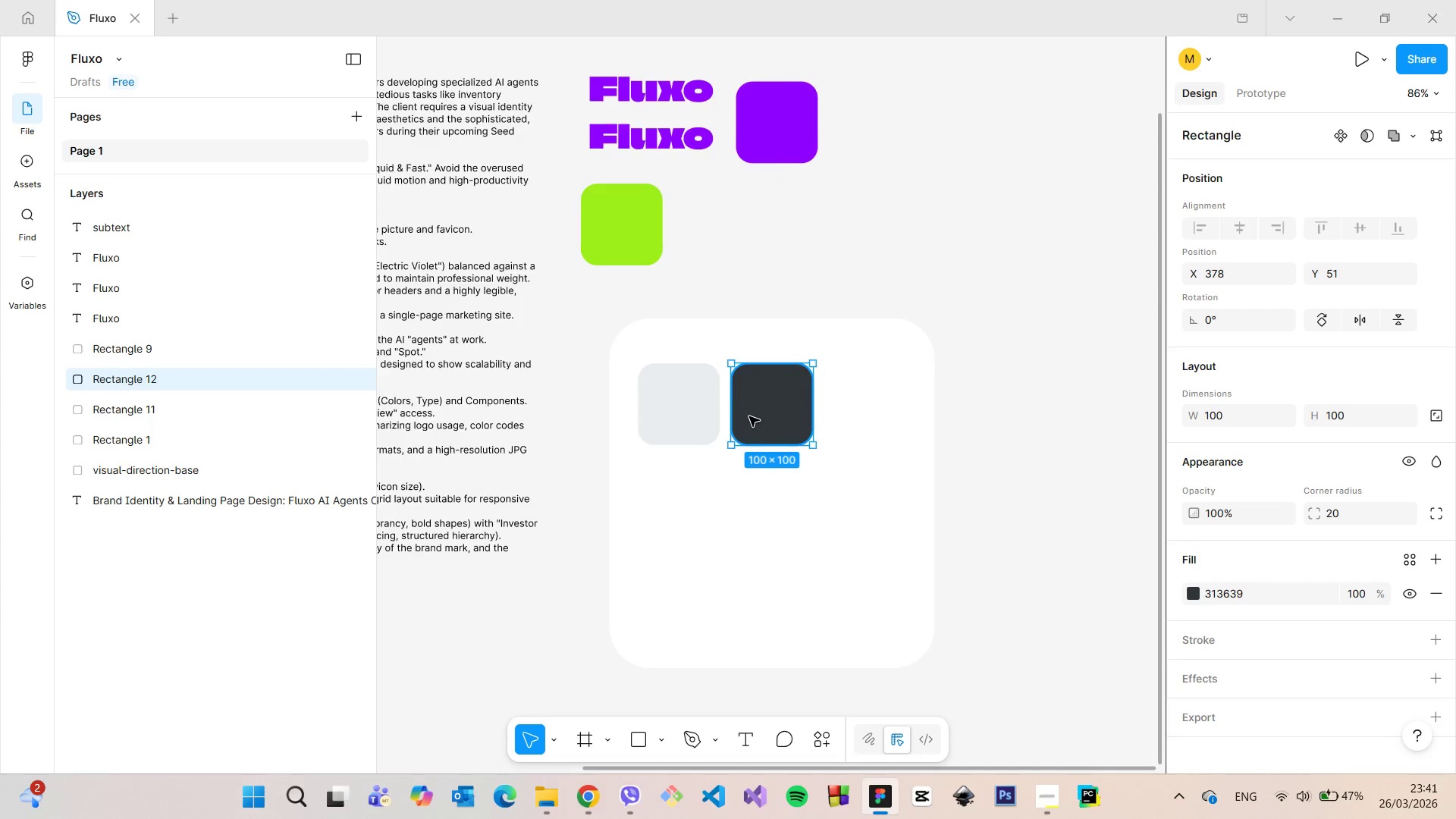 
scroll: coordinate [753, 420], scroll_direction: up, amount: 6.0
 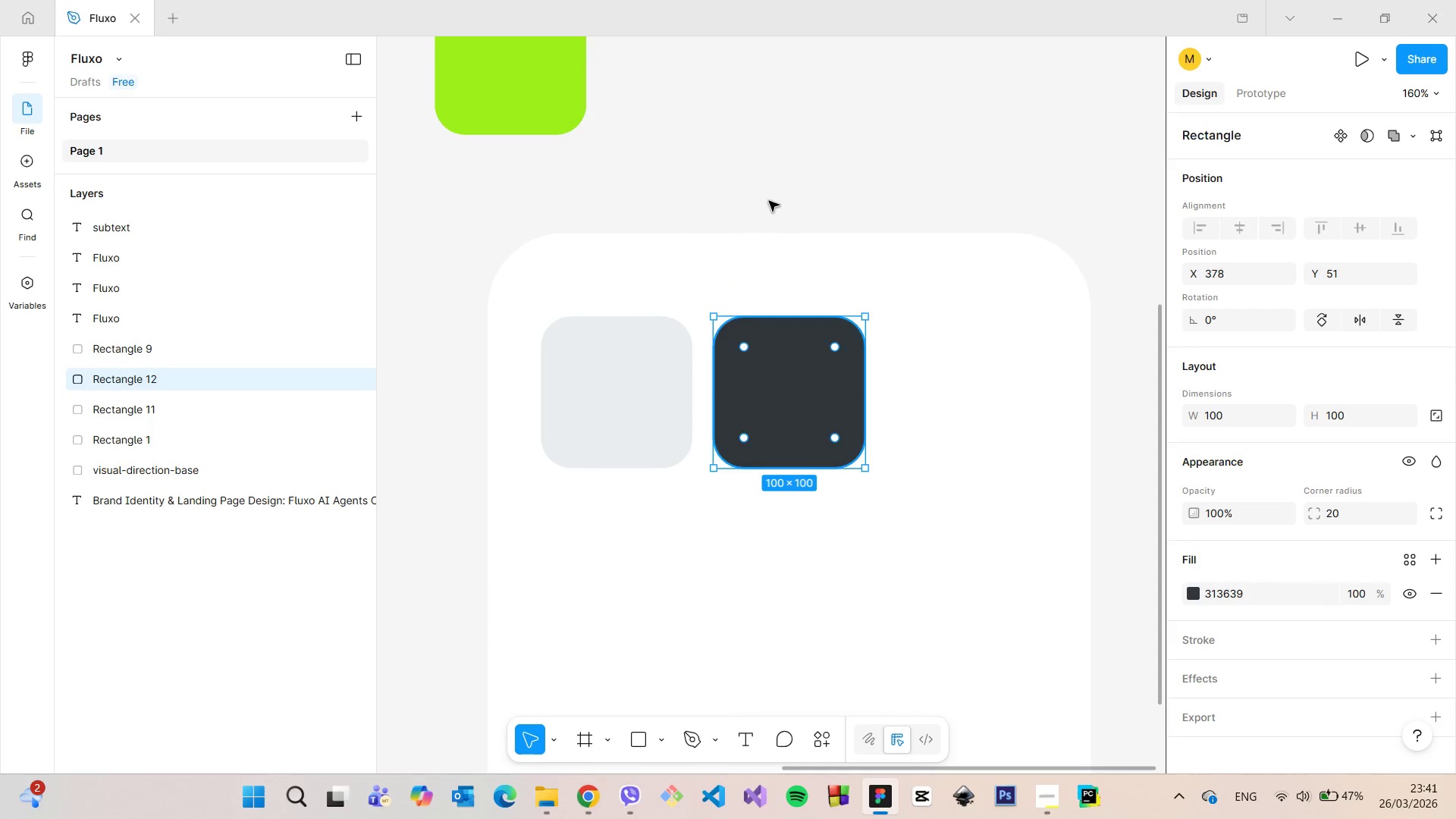 
left_click([769, 179])
 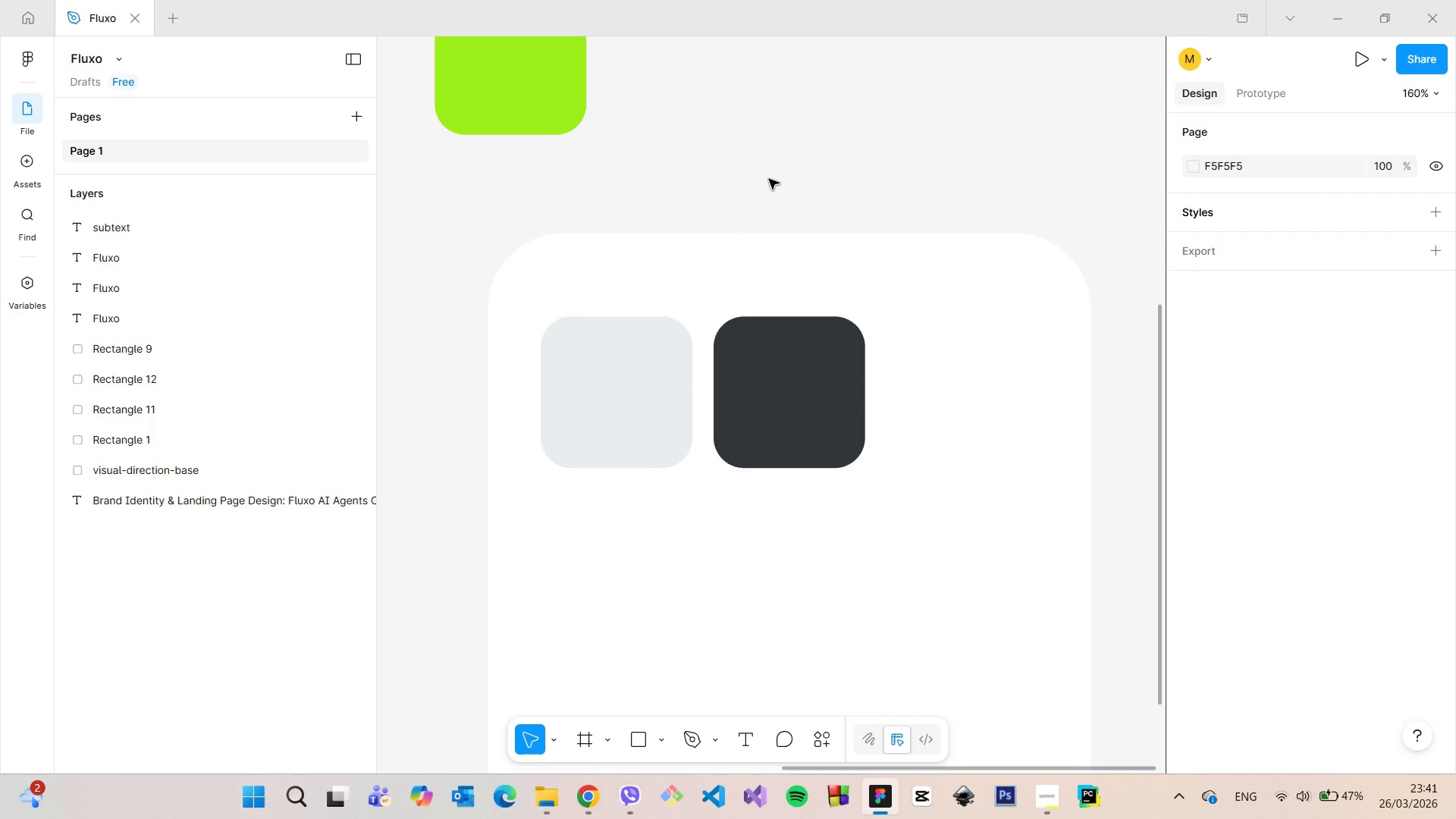 
scroll: coordinate [769, 185], scroll_direction: down, amount: 5.0
 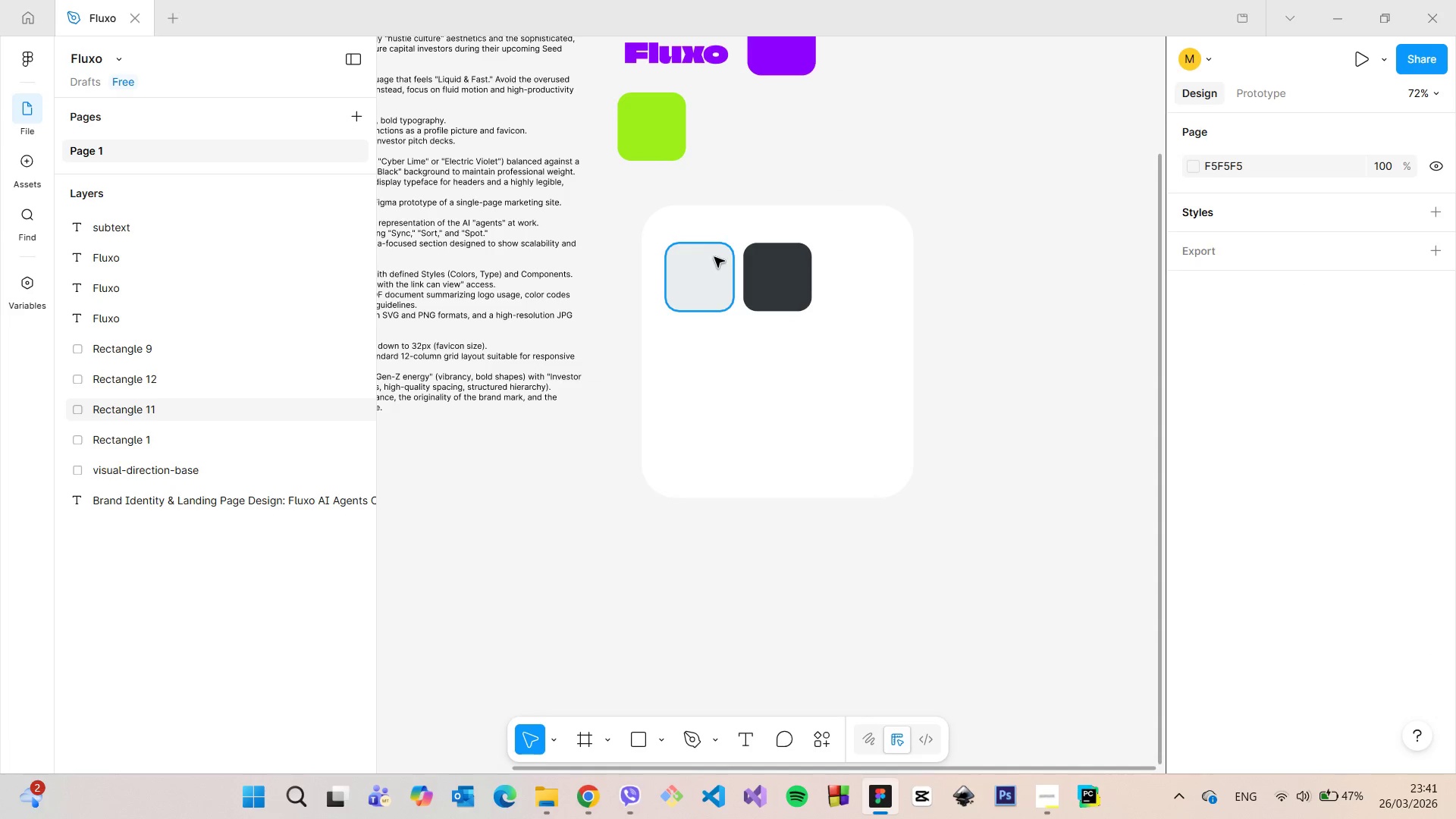 
left_click_drag(start_coordinate=[703, 270], to_coordinate=[723, 147])
 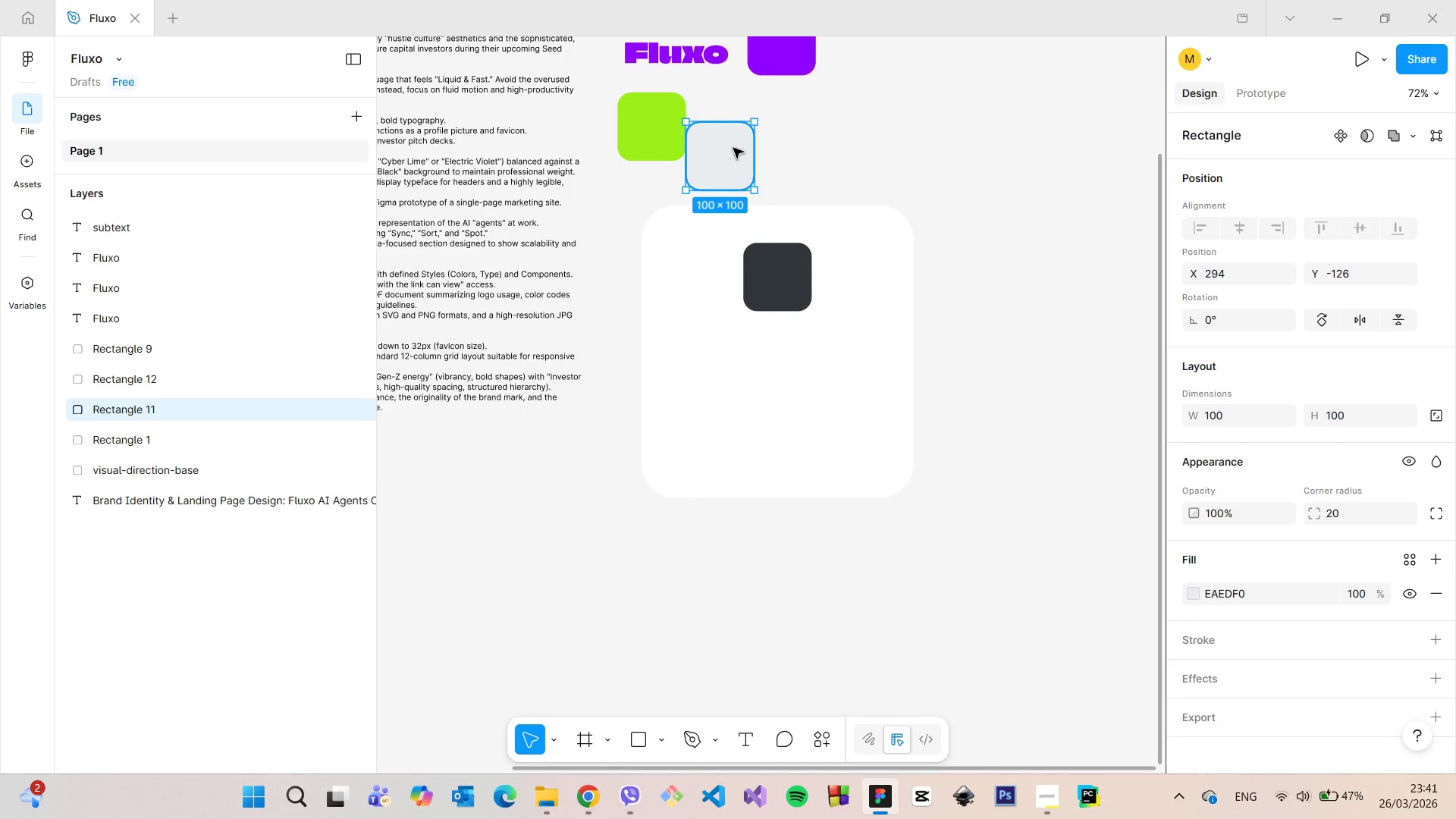 
left_click_drag(start_coordinate=[728, 146], to_coordinate=[711, 265])
 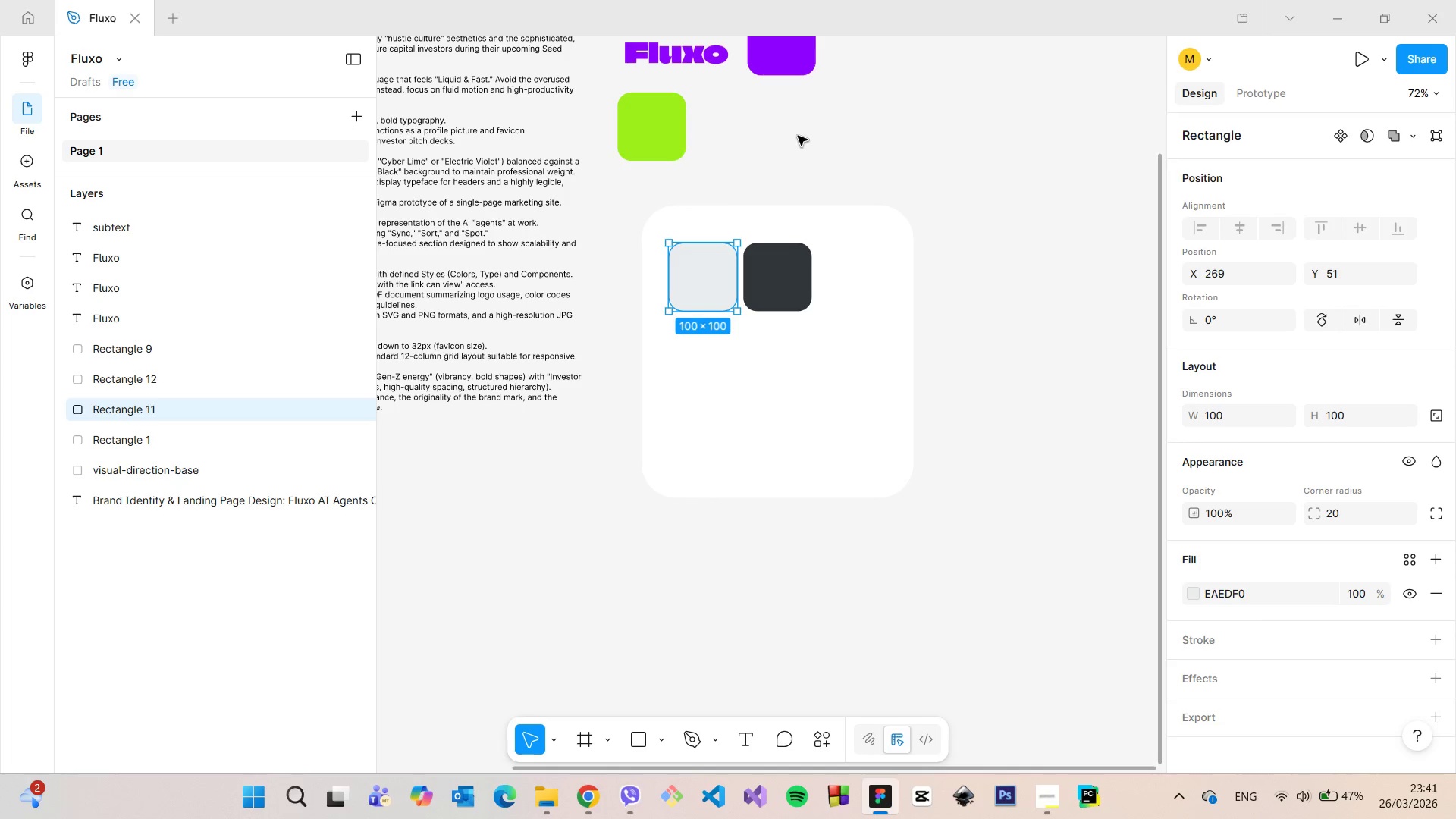 
left_click([800, 133])
 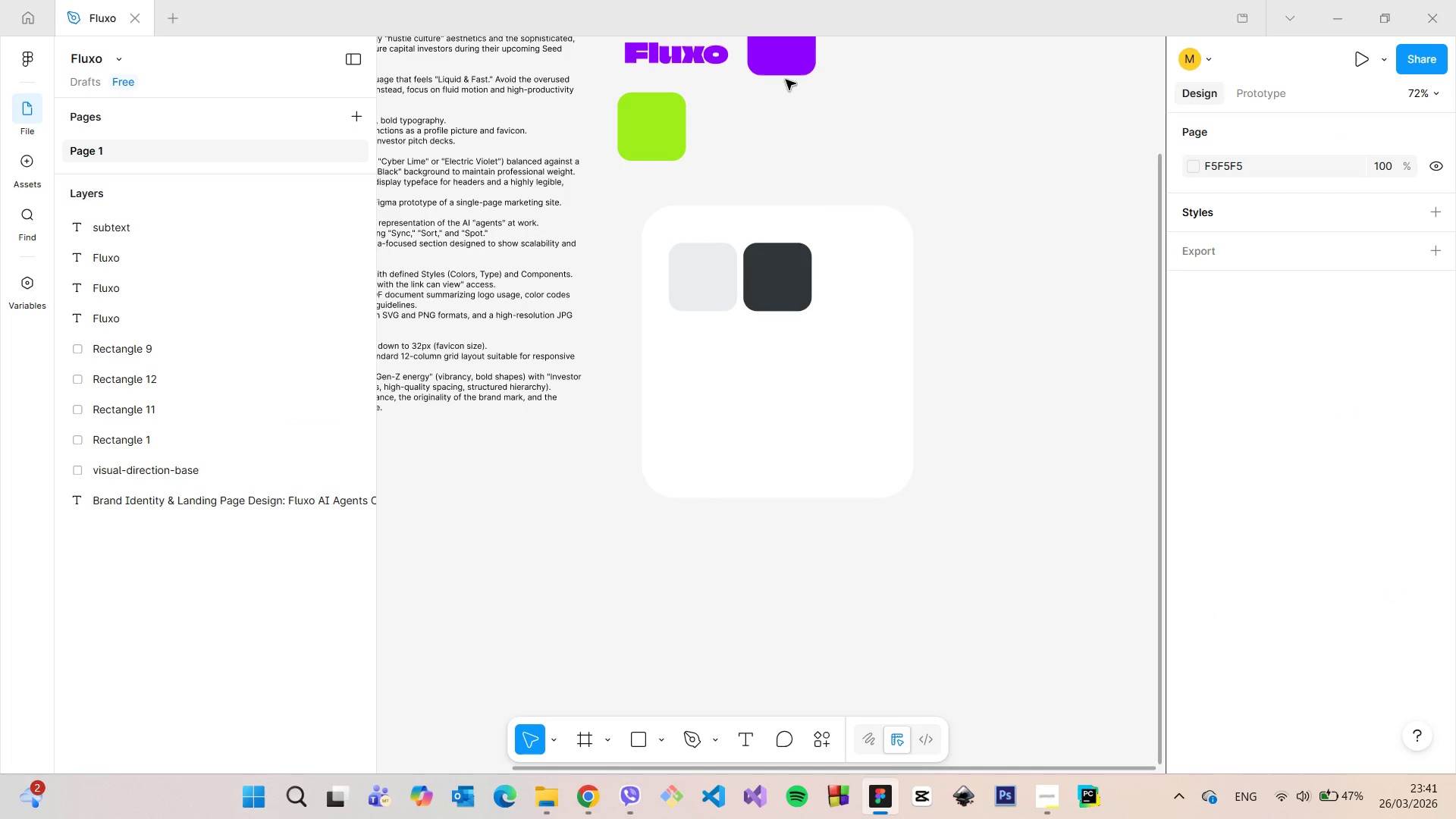 
left_click([782, 73])
 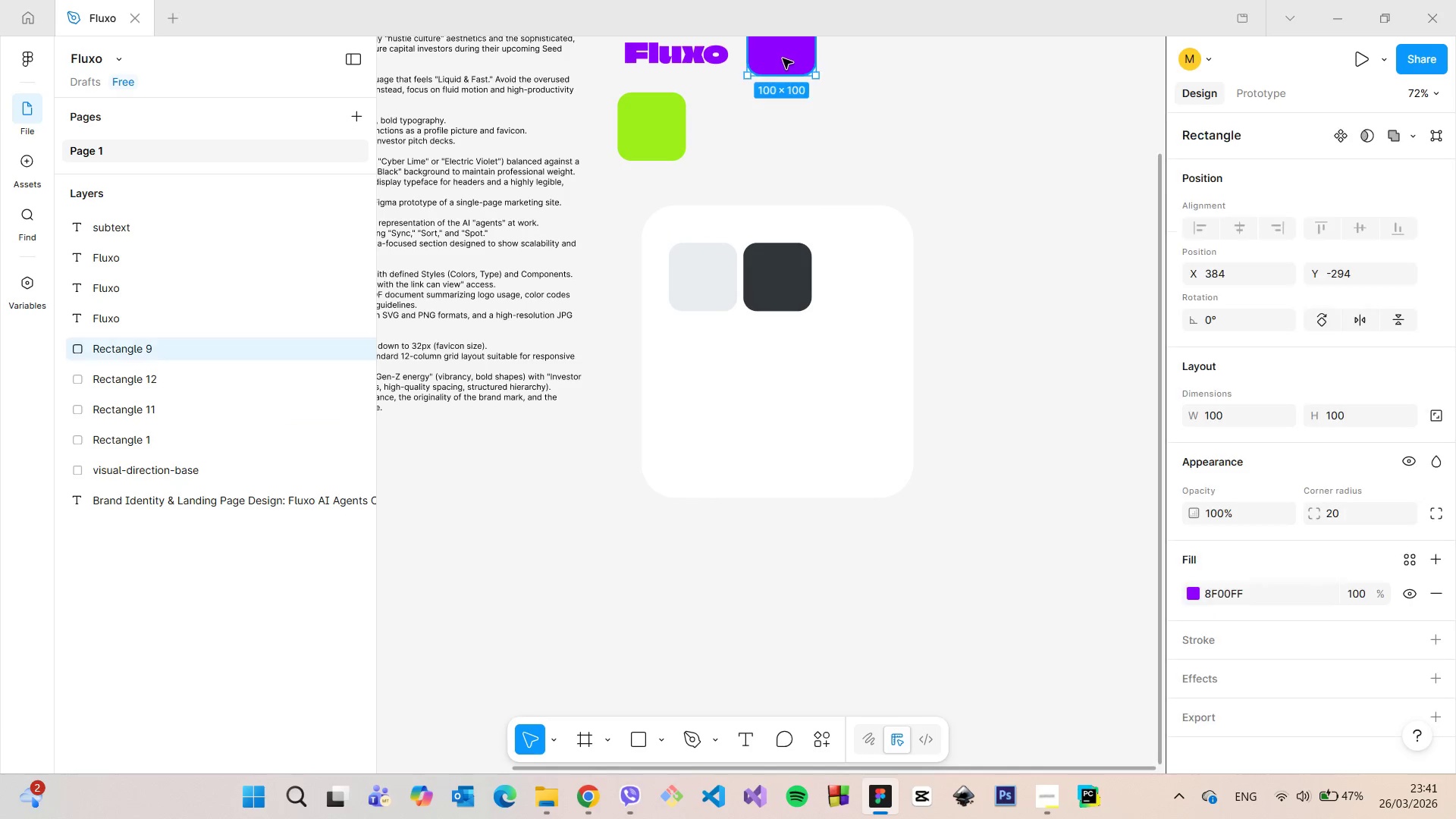 
left_click_drag(start_coordinate=[783, 58], to_coordinate=[706, 369])
 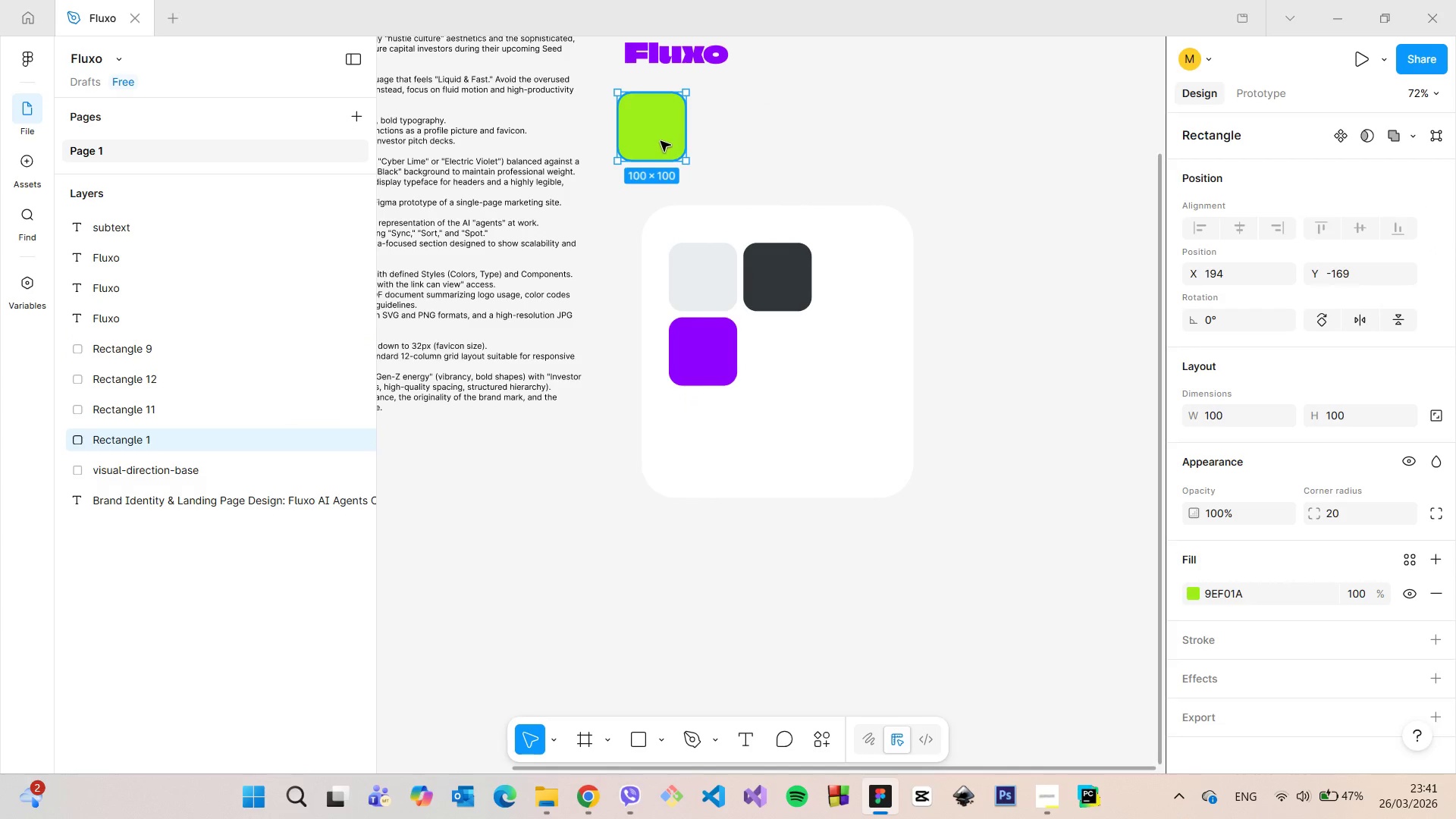 
left_click_drag(start_coordinate=[661, 141], to_coordinate=[786, 365])
 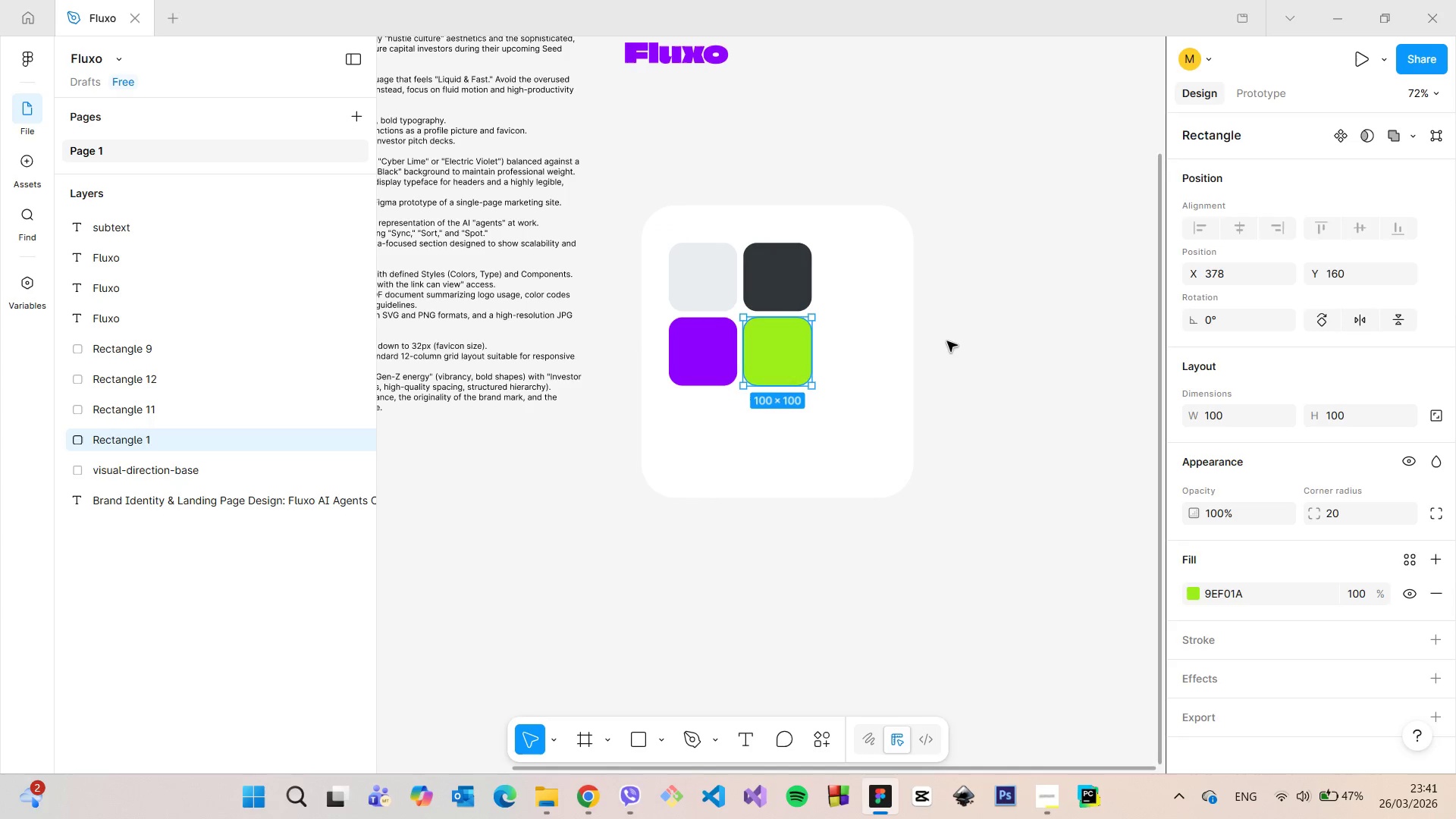 
left_click([947, 341])
 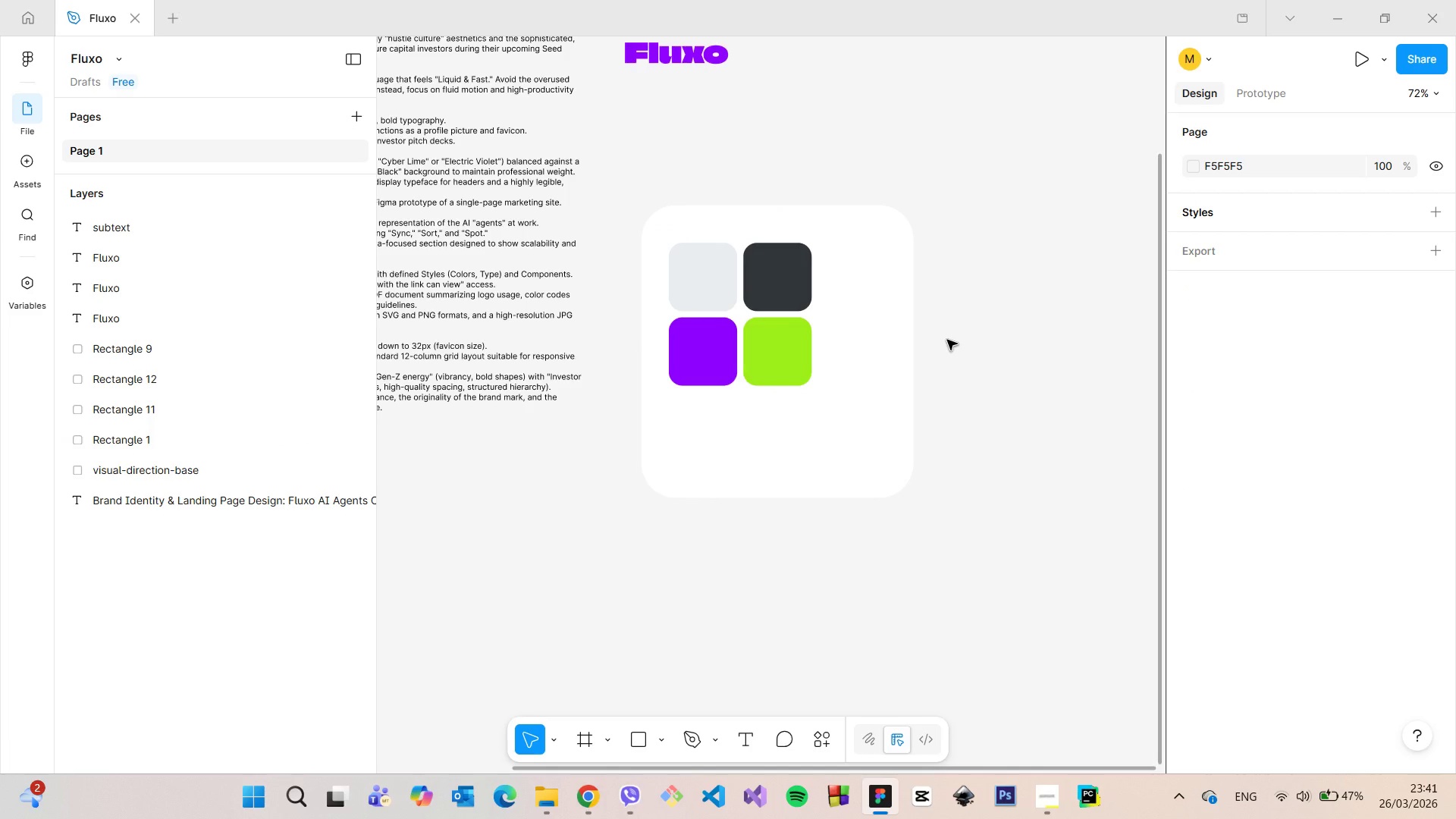 
scroll: coordinate [947, 340], scroll_direction: down, amount: 5.0
 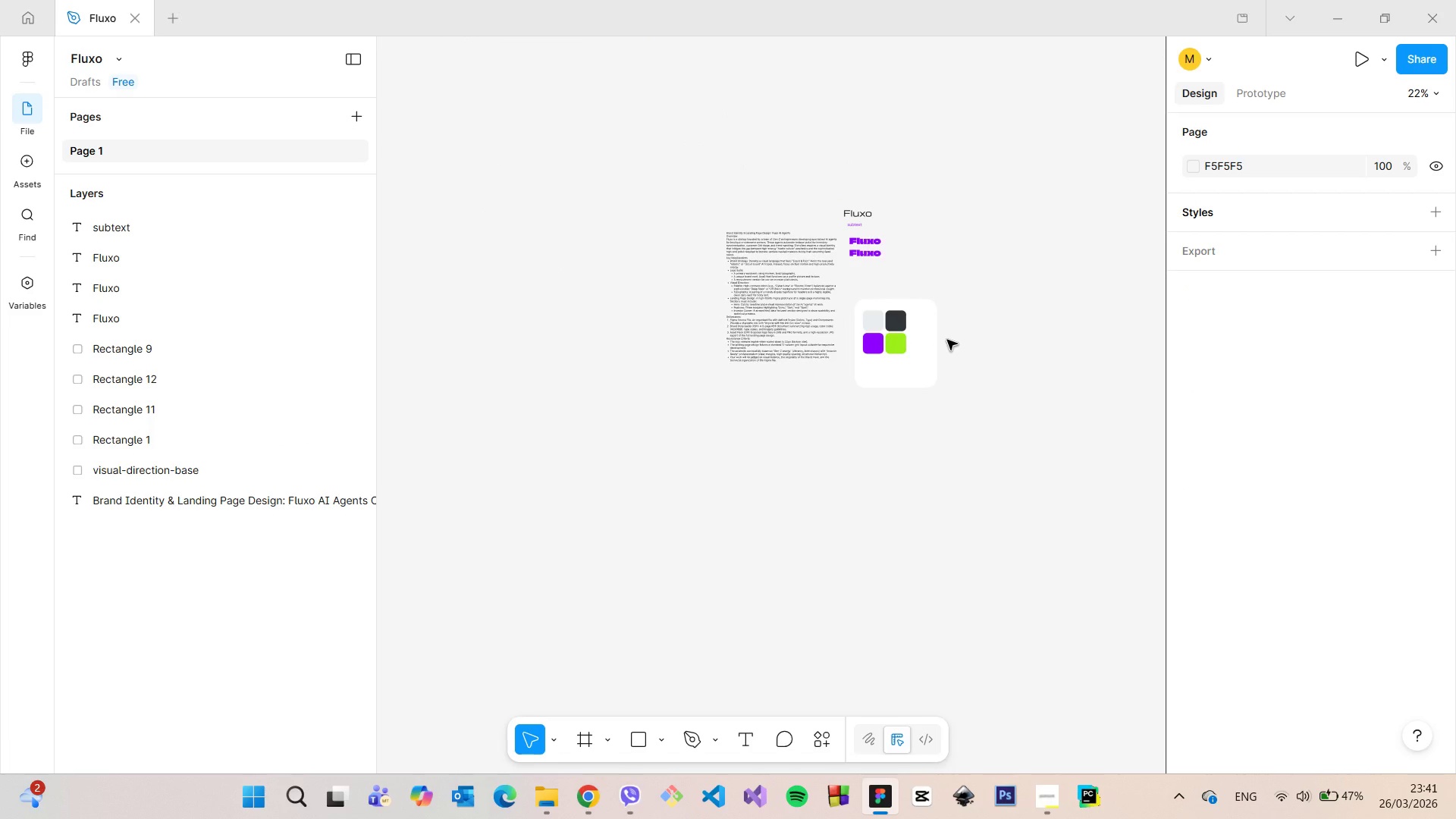 
scroll: coordinate [924, 318], scroll_direction: up, amount: 14.0
 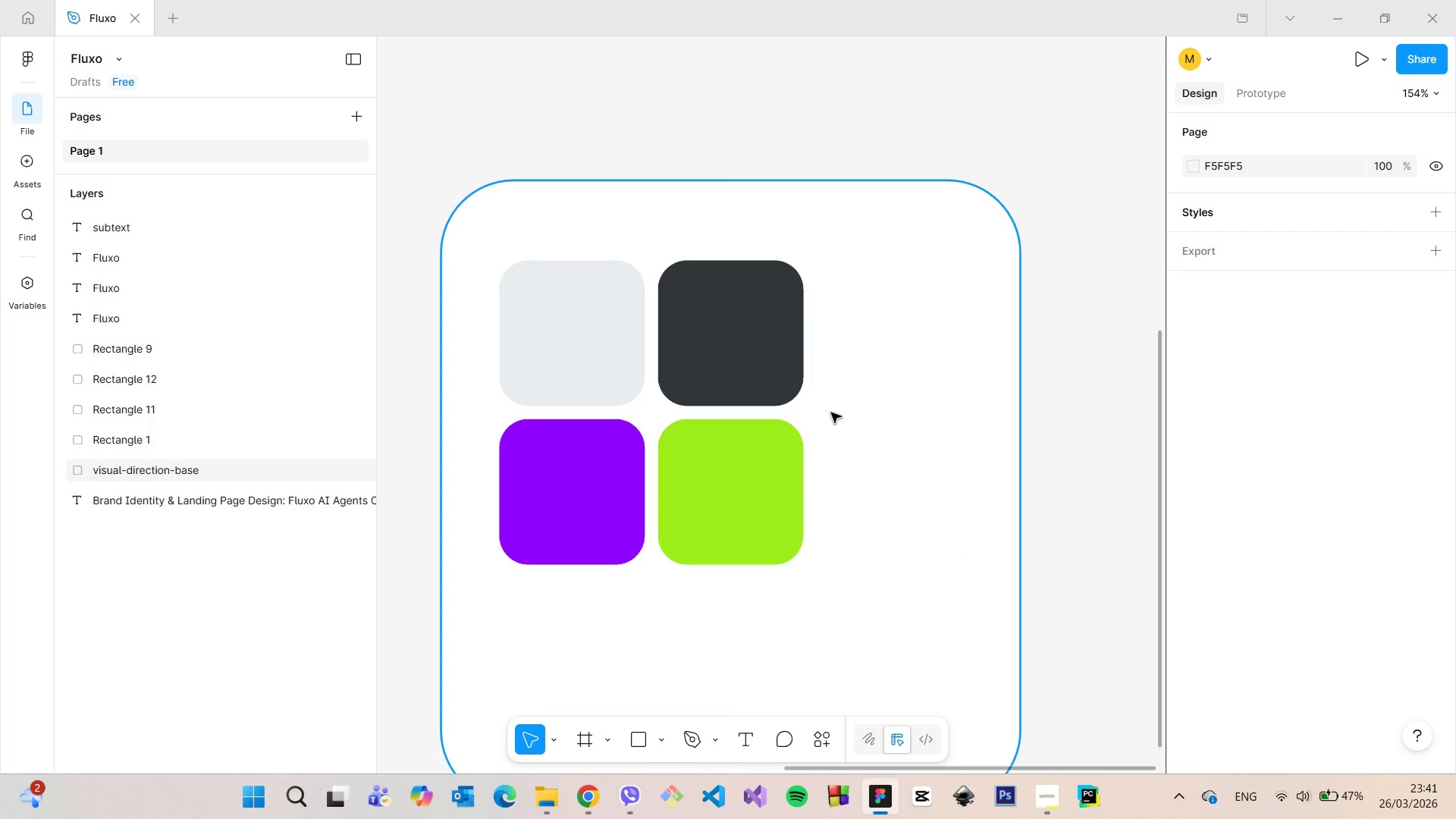 
scroll: coordinate [831, 413], scroll_direction: down, amount: 5.0
 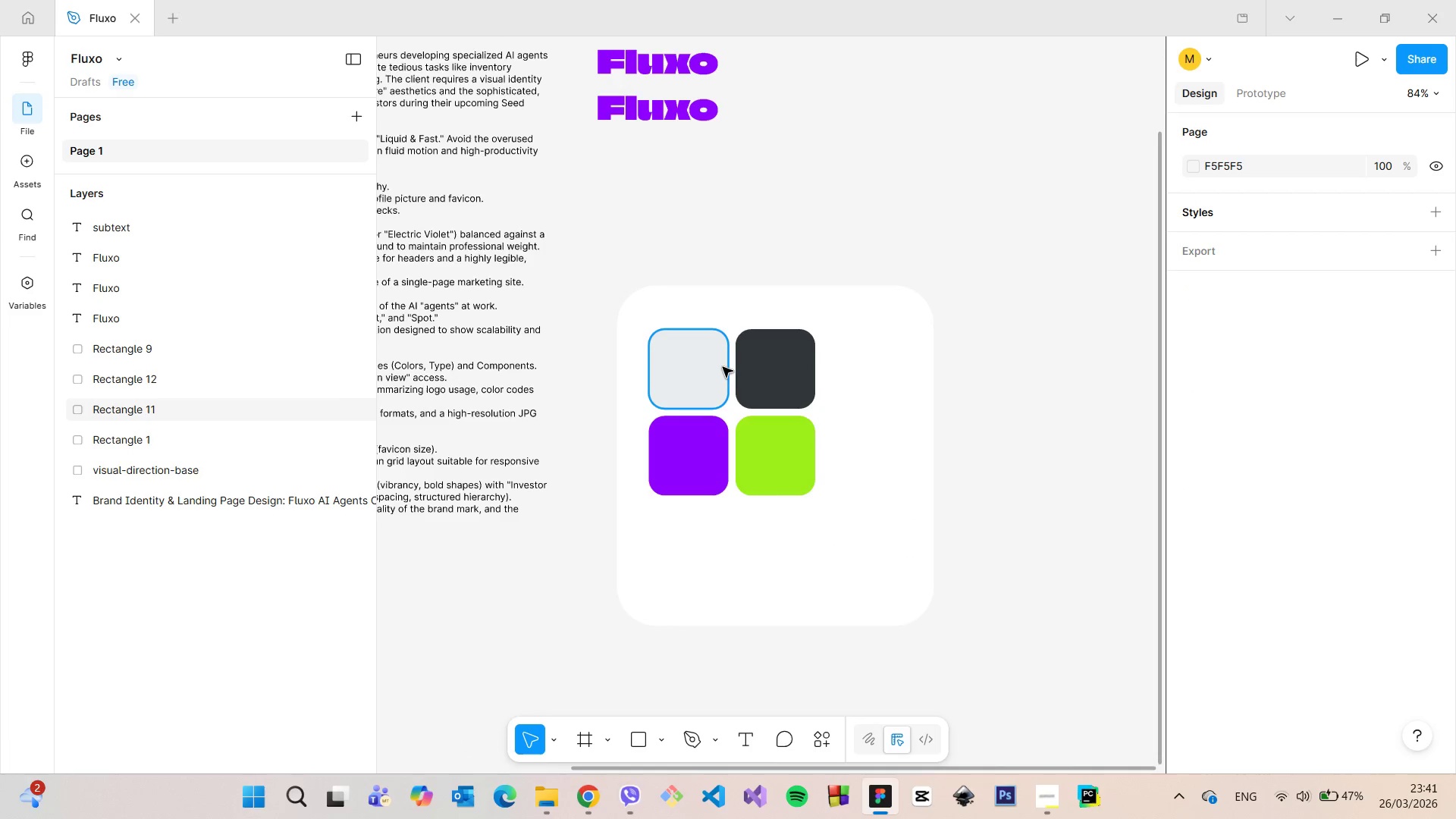 
left_click([719, 367])
 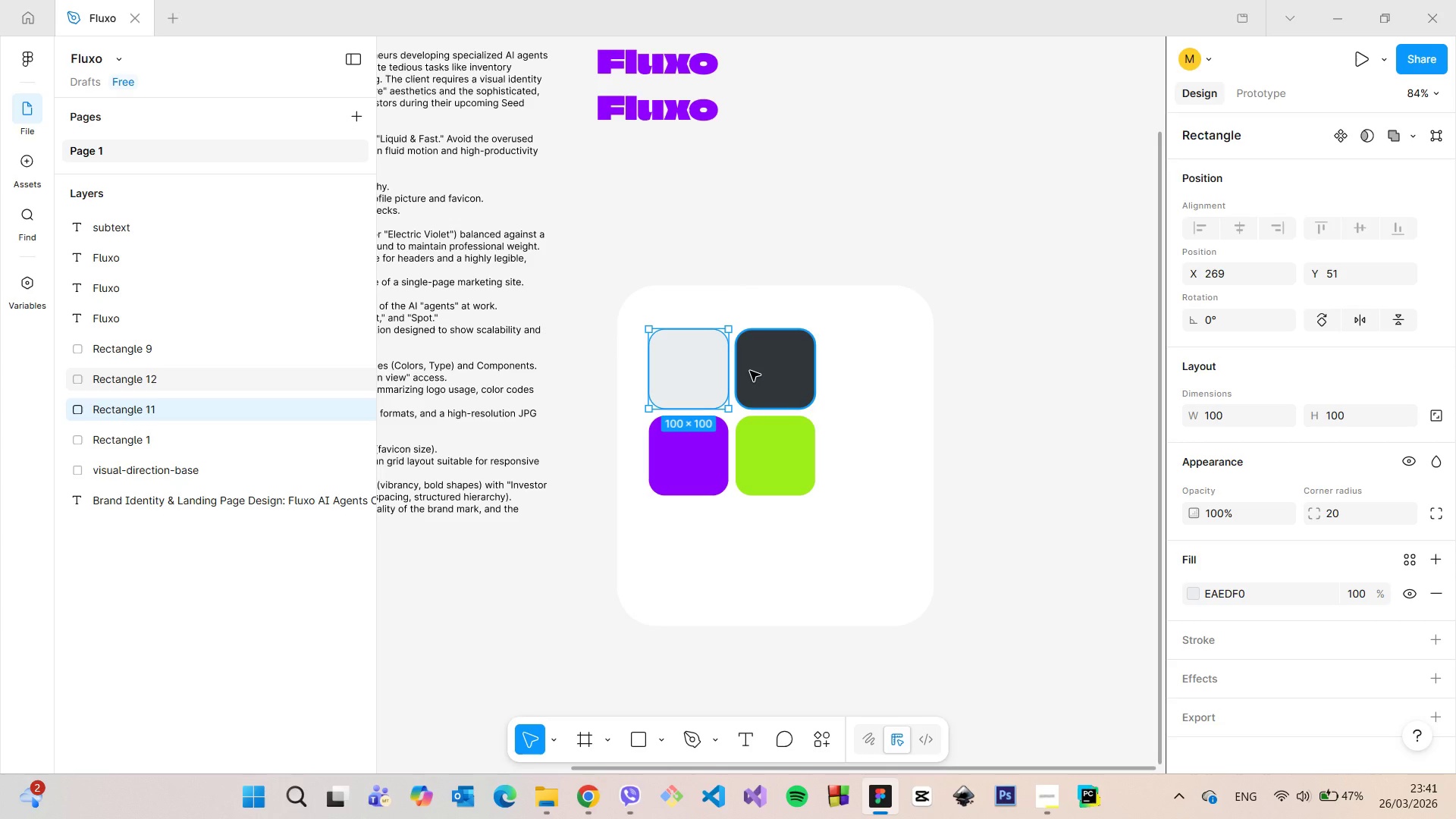 
hold_key(key=ShiftLeft, duration=1.52)
left_click([750, 371])
 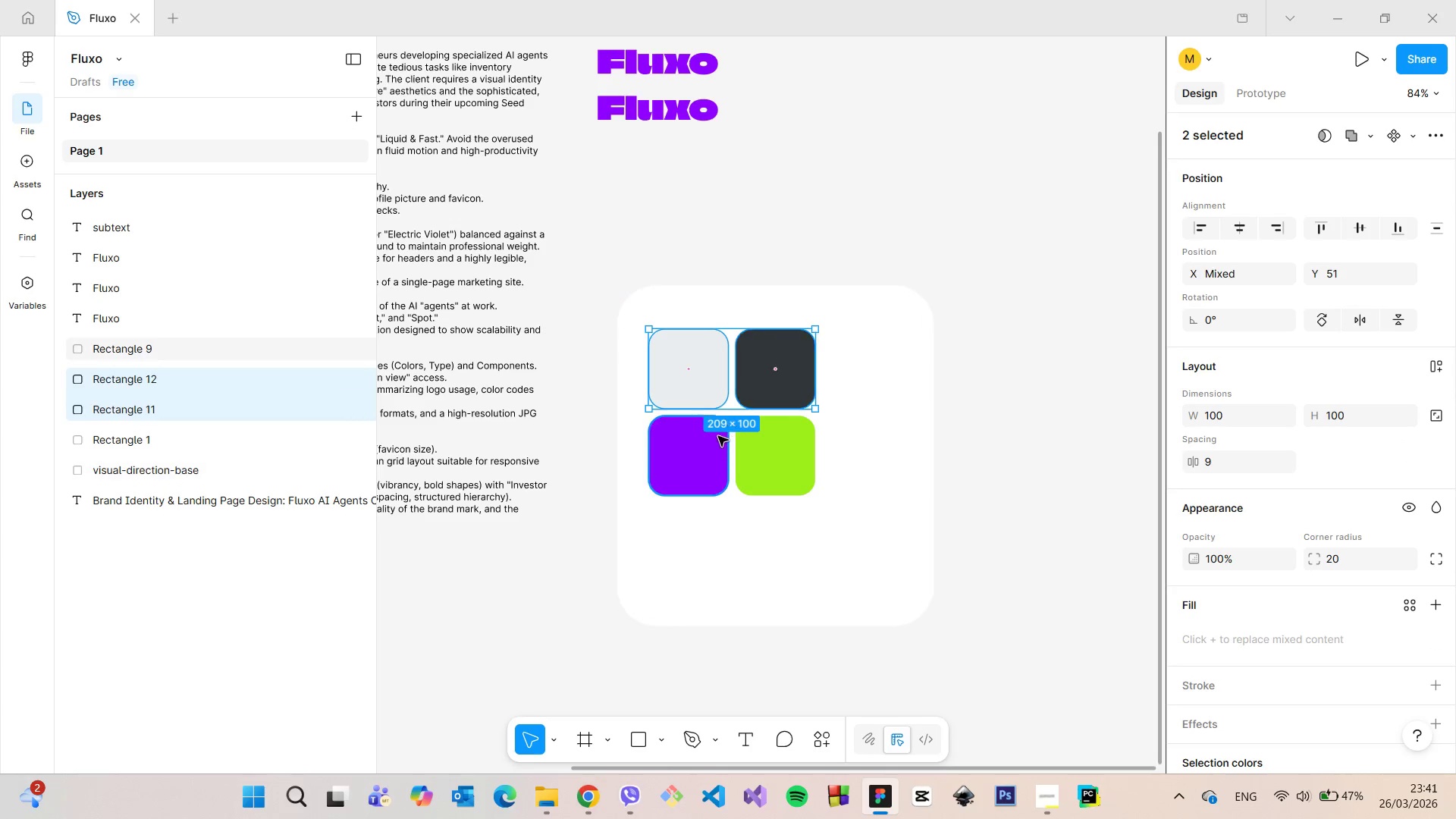 
double_click([717, 436])
 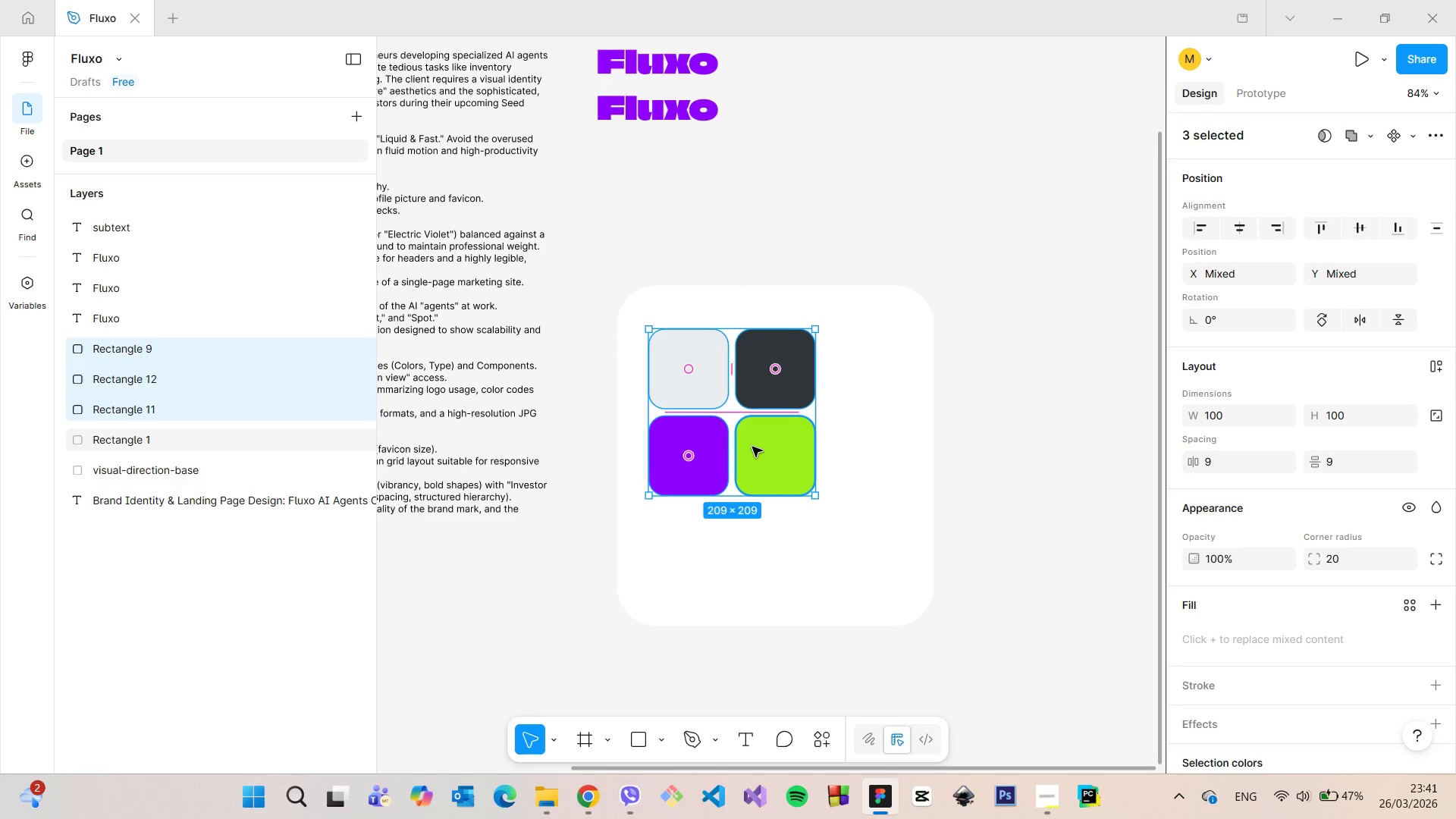 
triple_click([752, 447])
 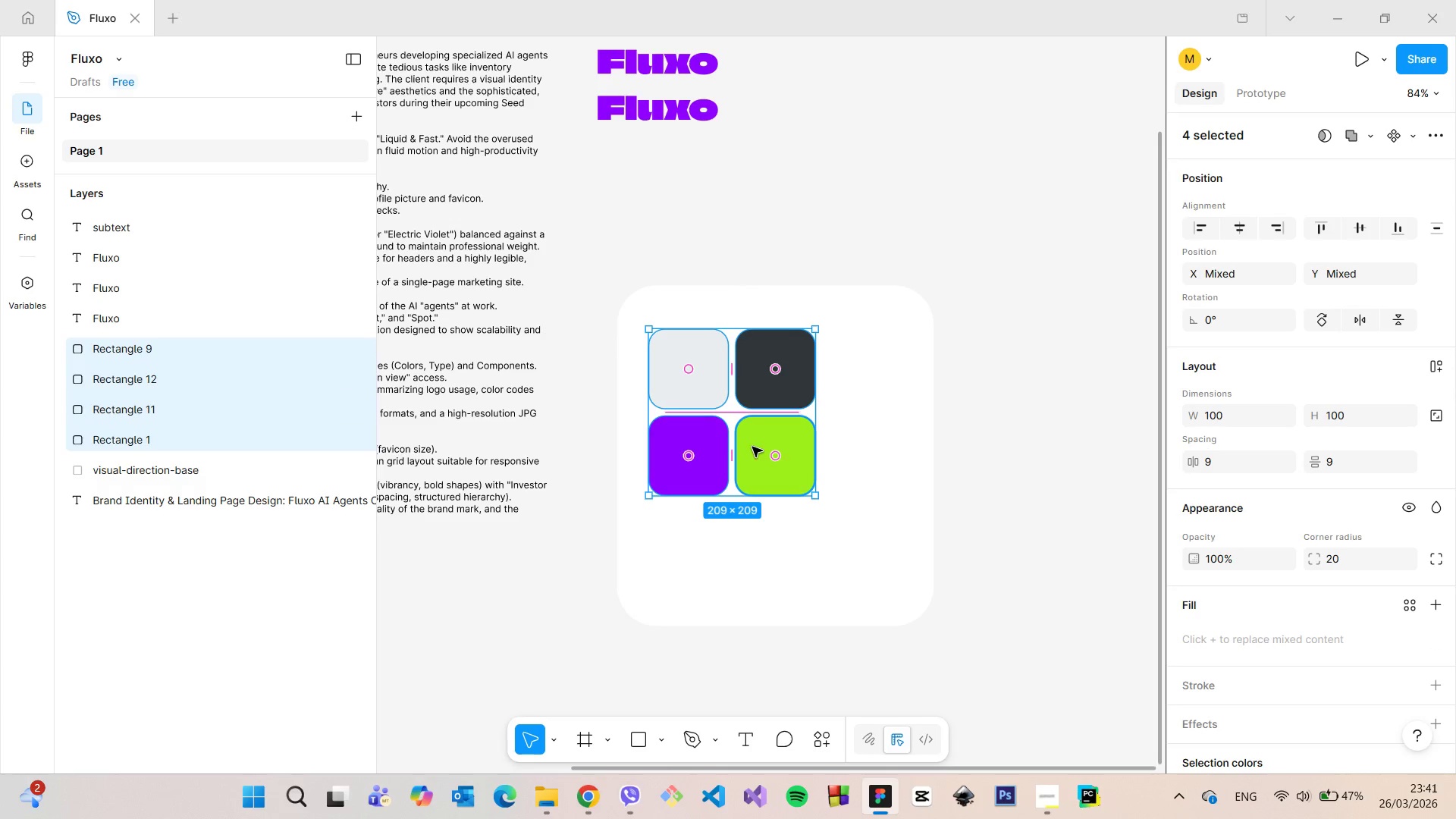 
hold_key(key=ShiftLeft, duration=0.33)
 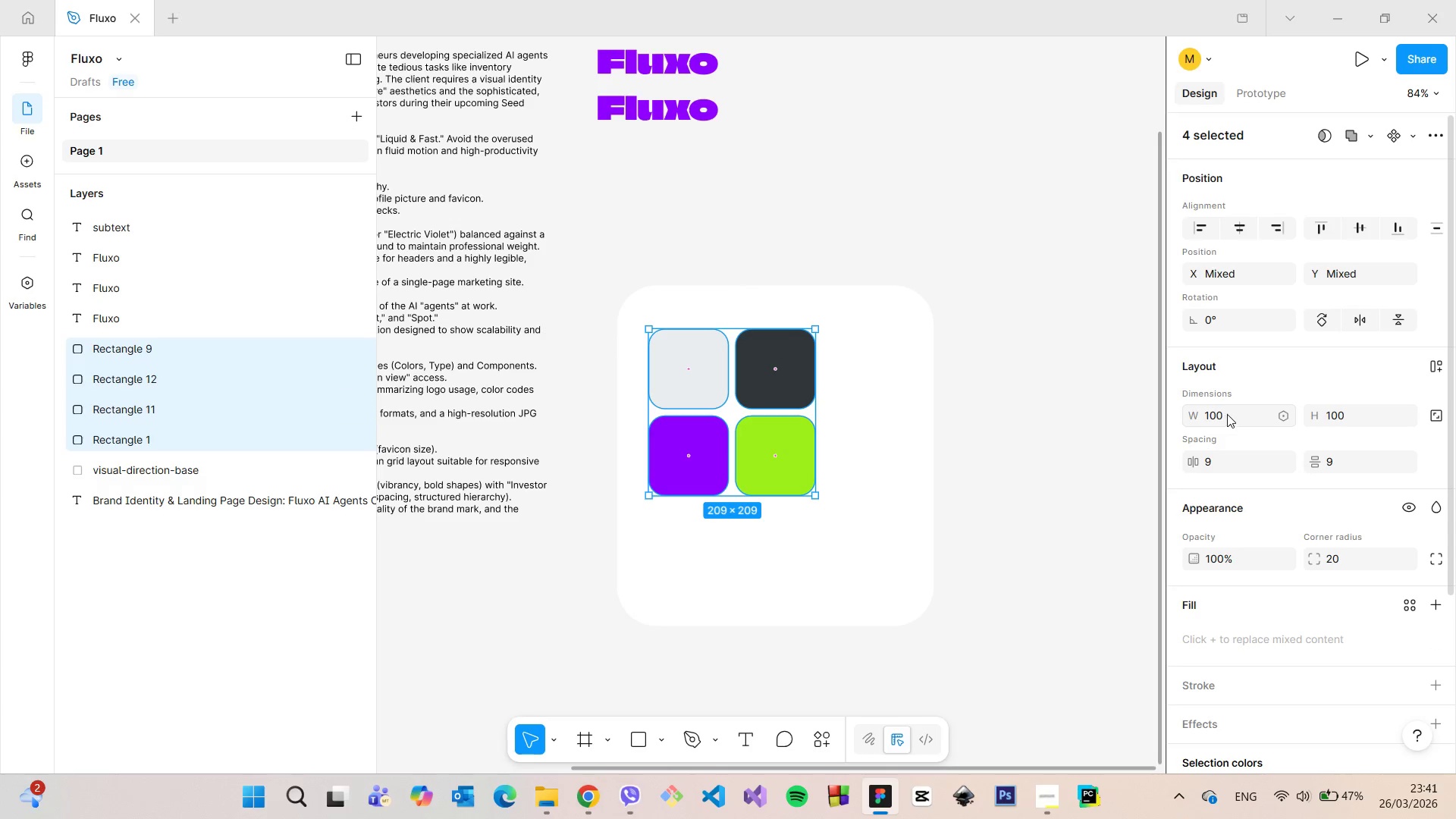 
left_click([1227, 414])
 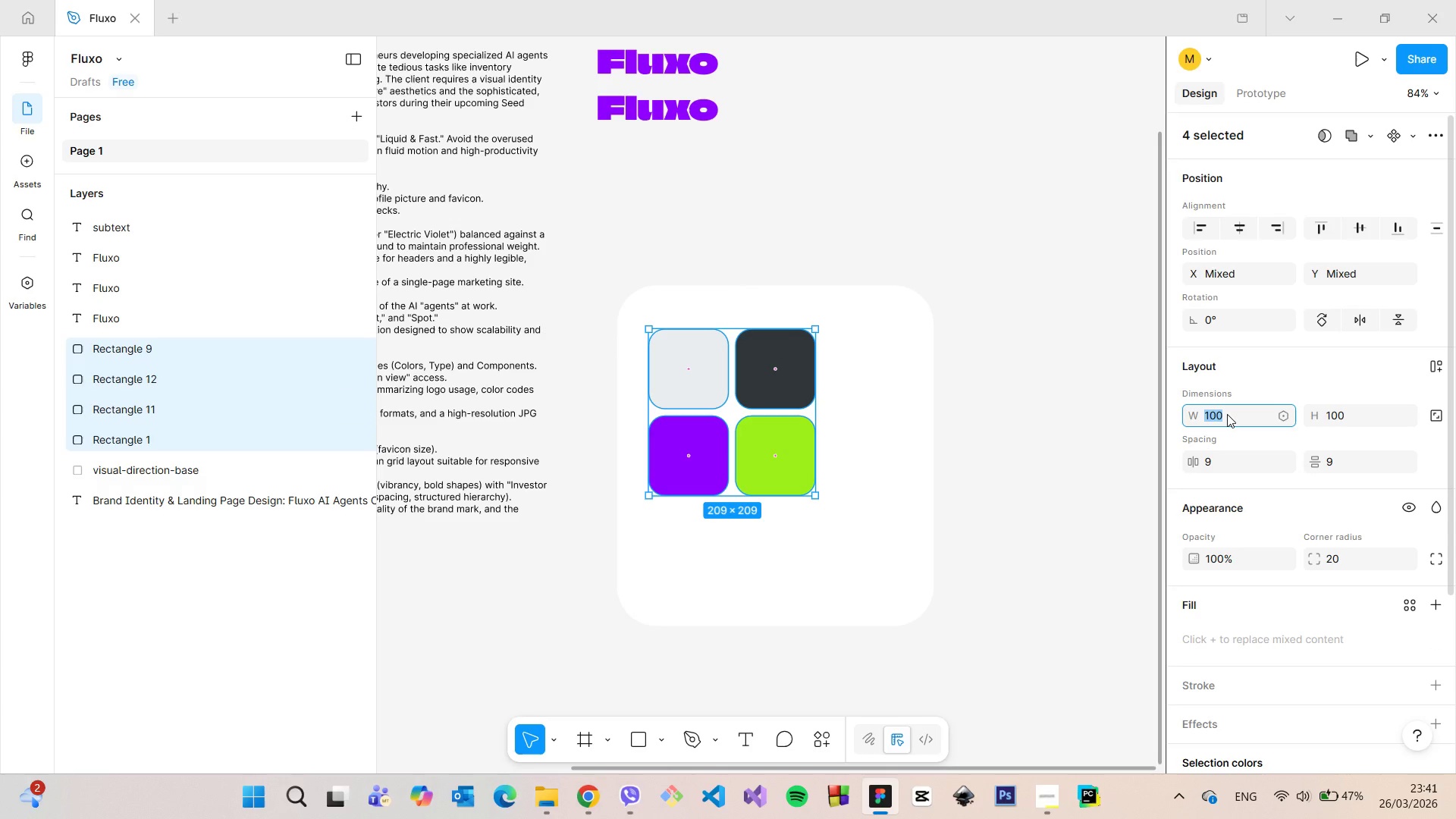 
type(60)
 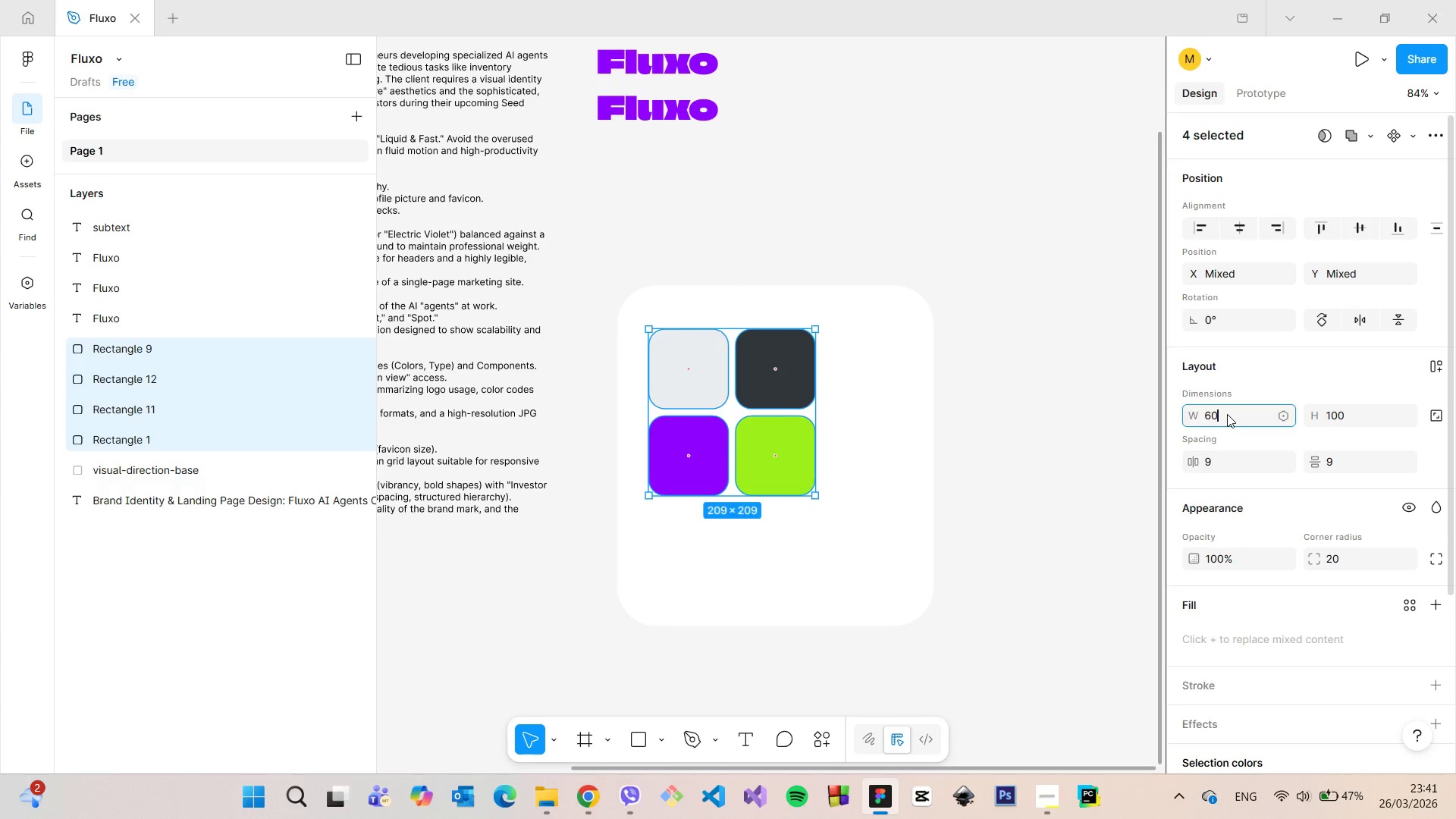 
key(Enter)
 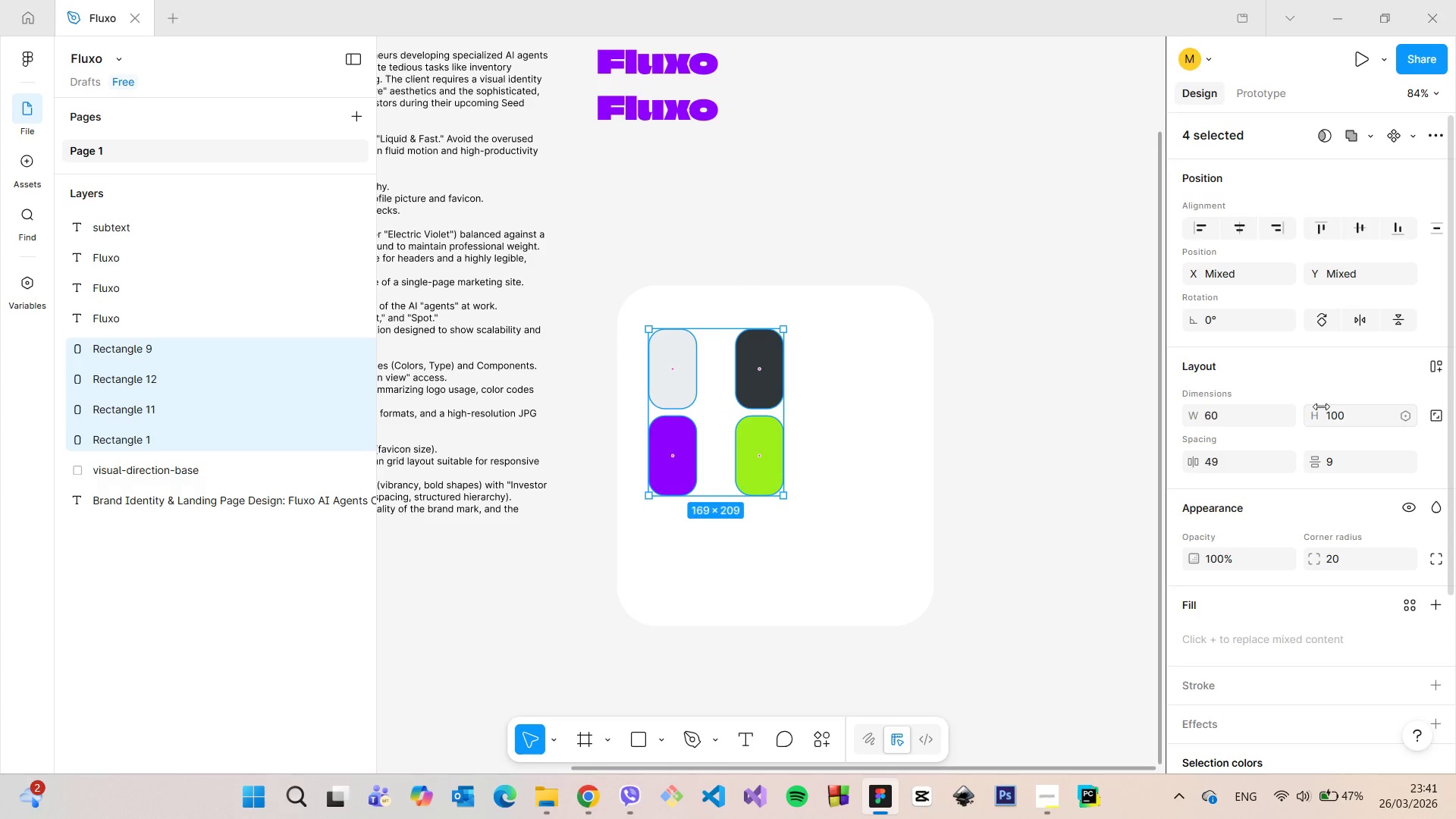 
left_click([1330, 413])
 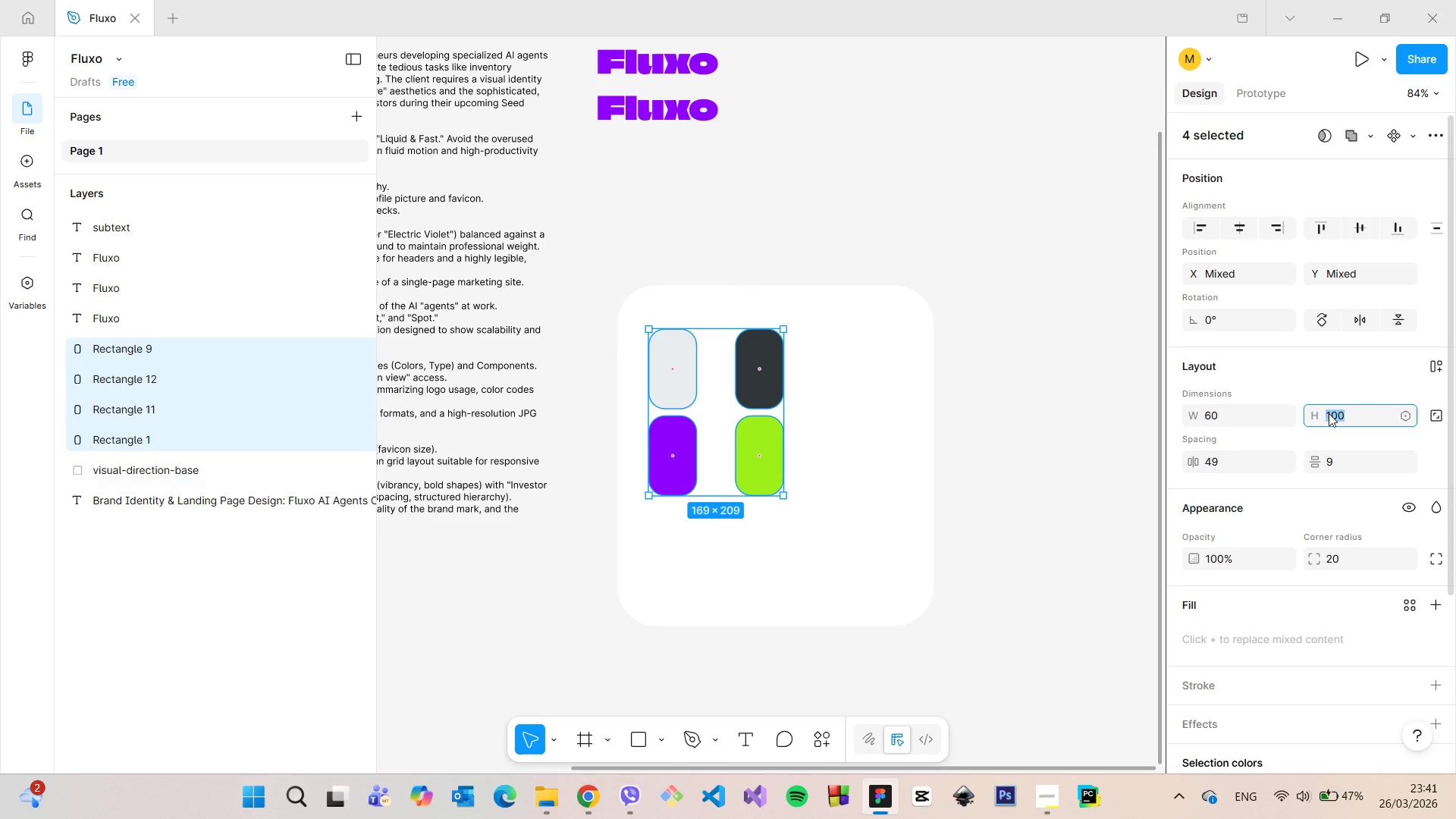 
type(60)
 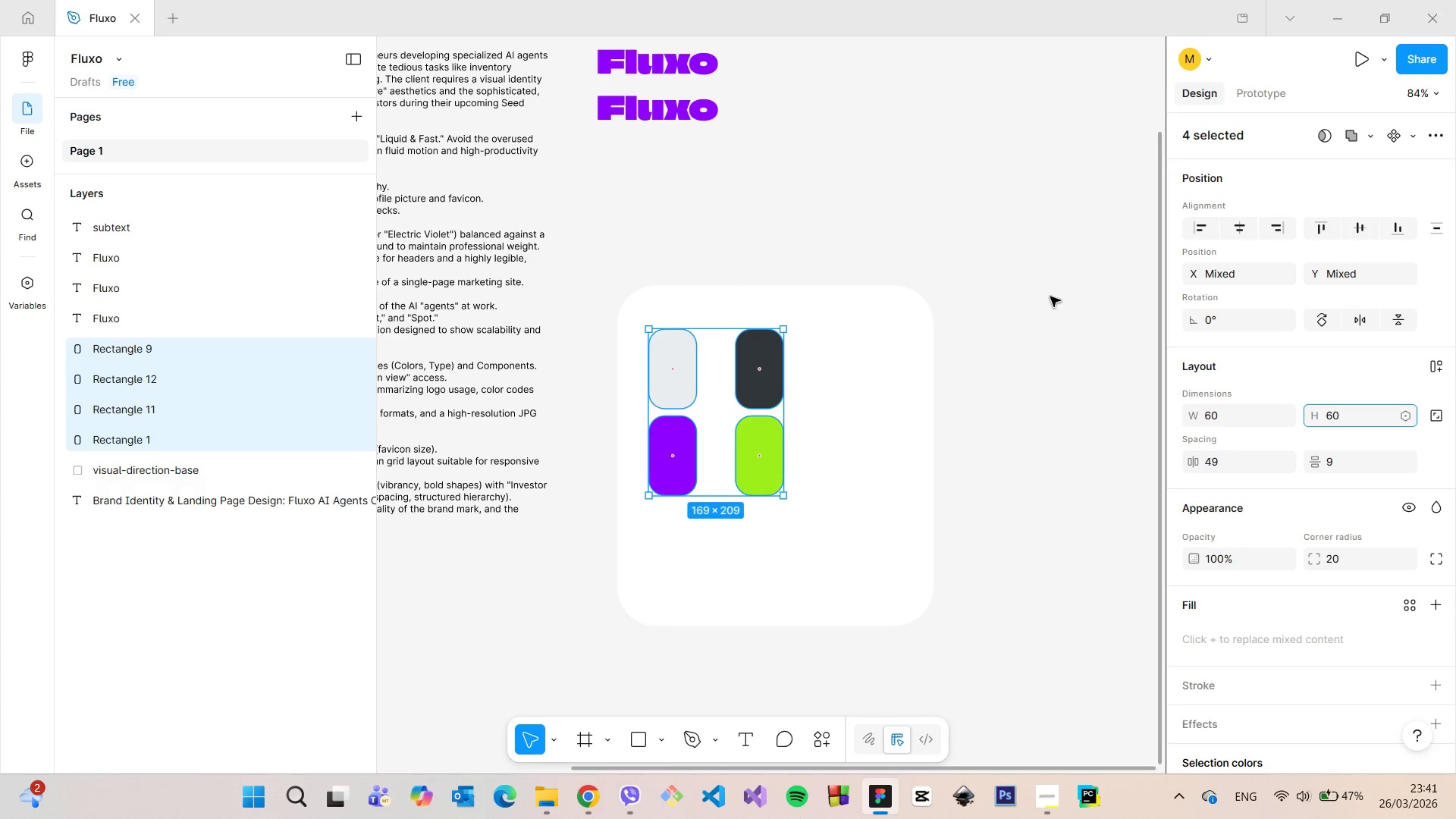 
left_click([1050, 297])
 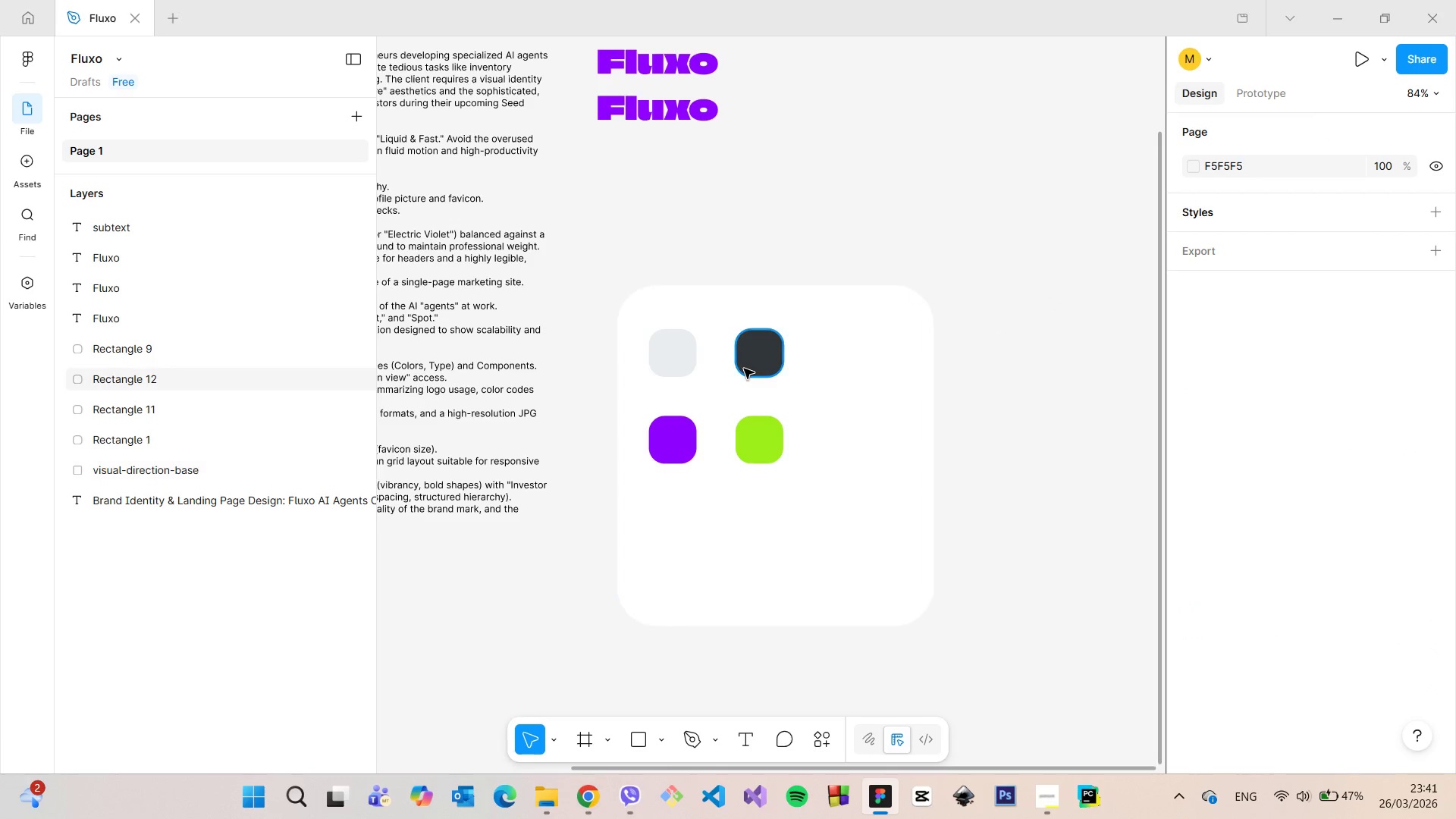 
left_click([743, 366])
 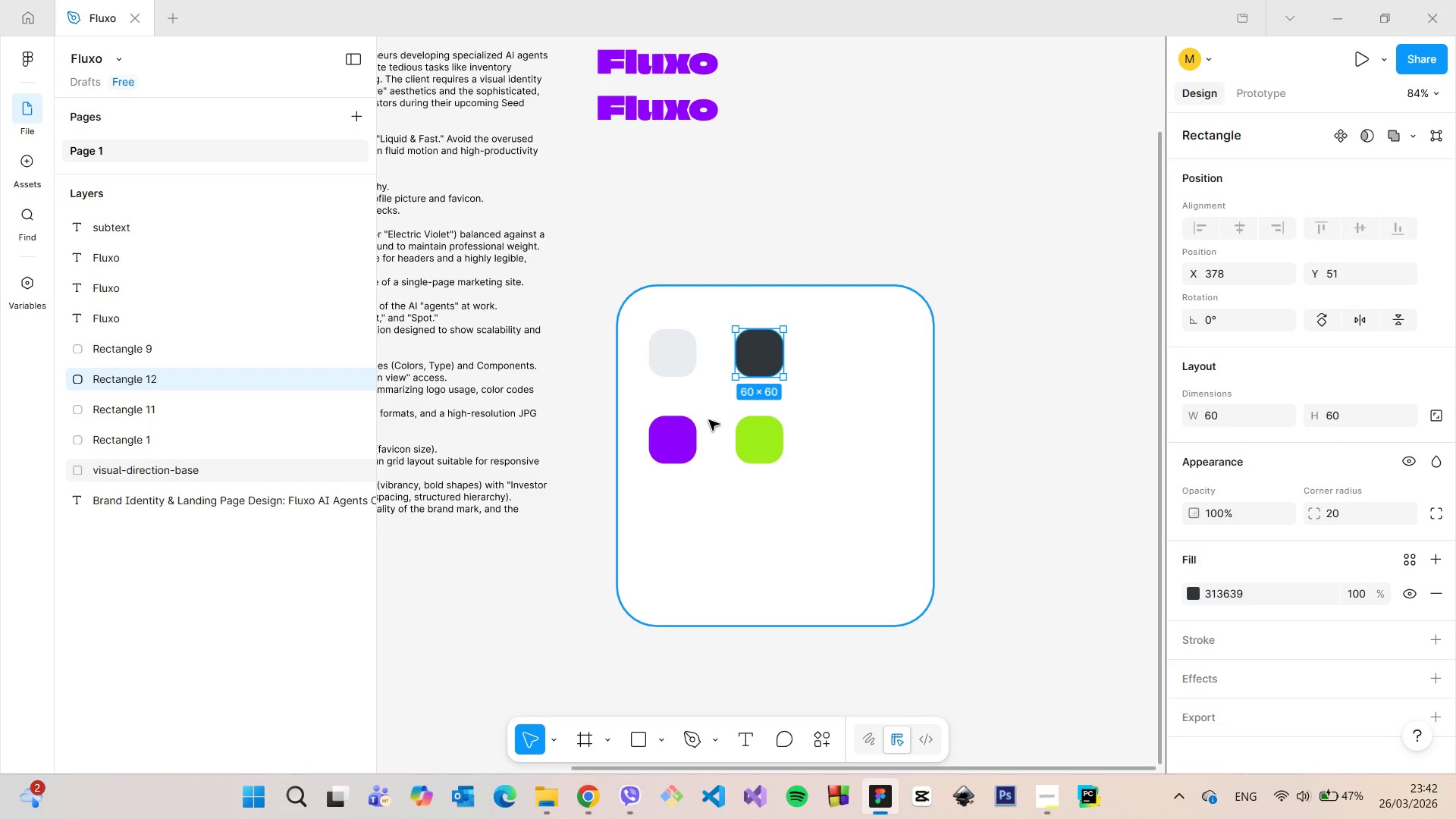 
left_click_drag(start_coordinate=[752, 362], to_coordinate=[783, 362])
 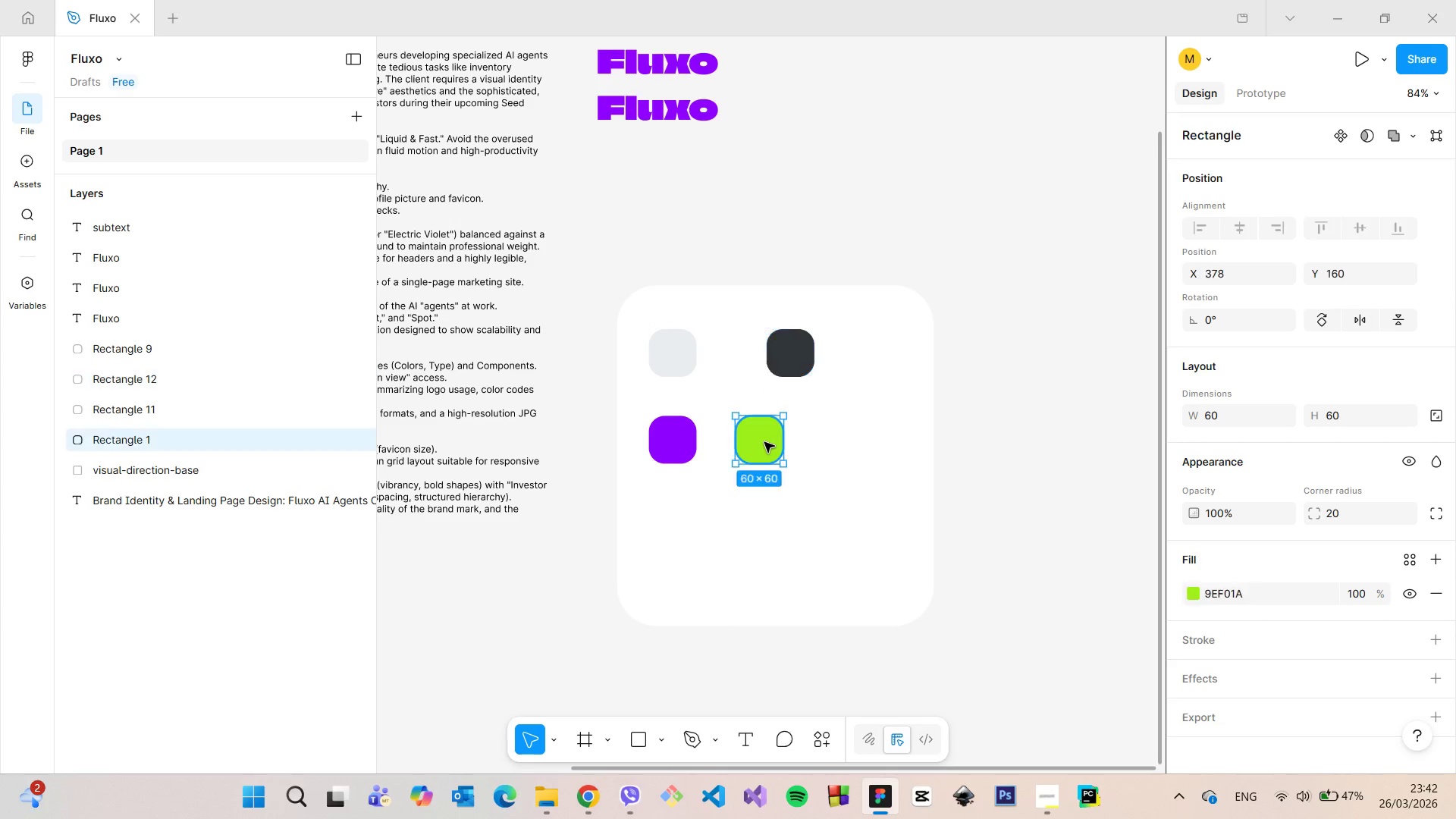 
left_click_drag(start_coordinate=[764, 442], to_coordinate=[722, 356])
 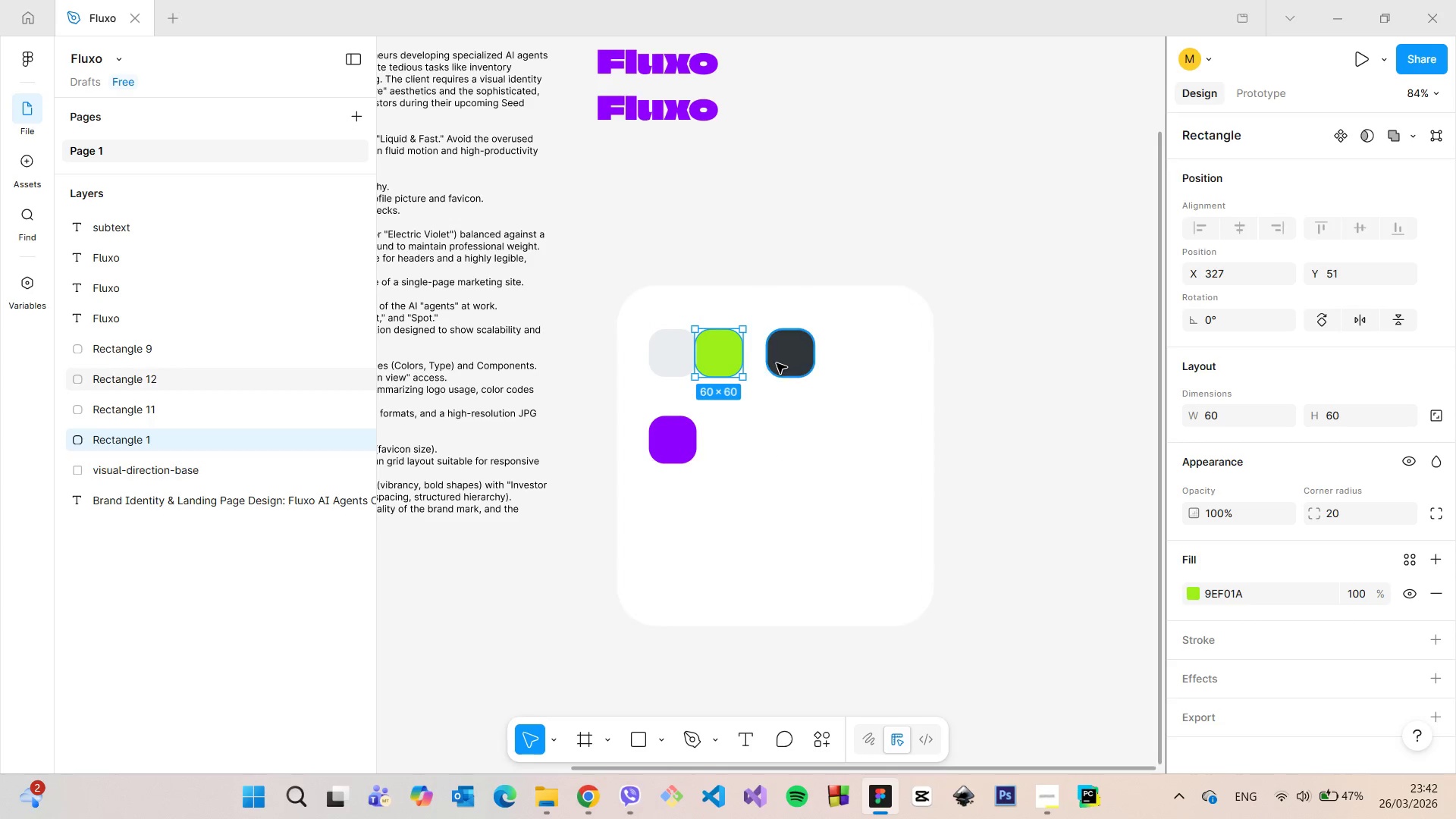 
left_click([786, 363])
 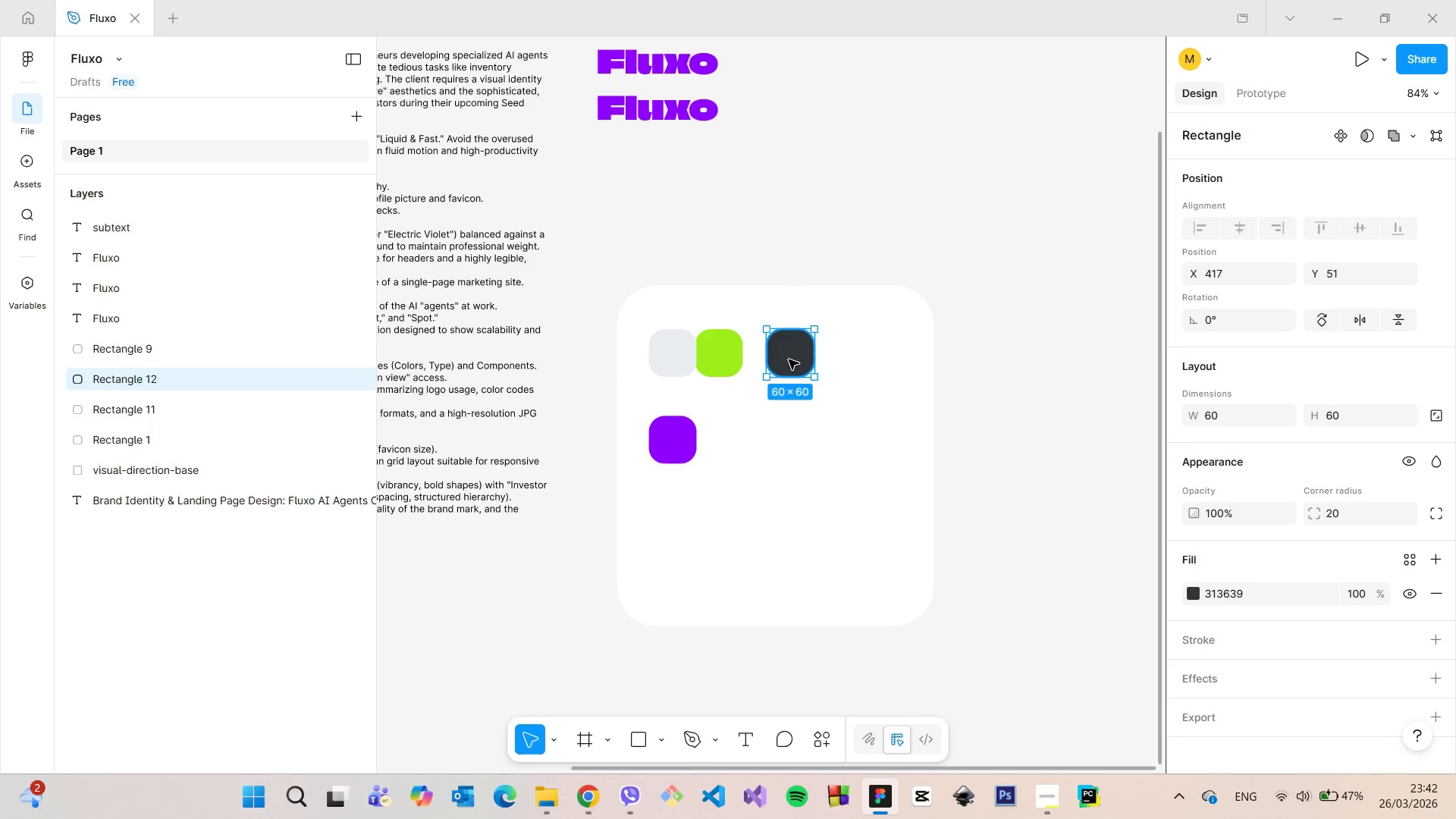 
left_click_drag(start_coordinate=[789, 356], to_coordinate=[807, 356])
 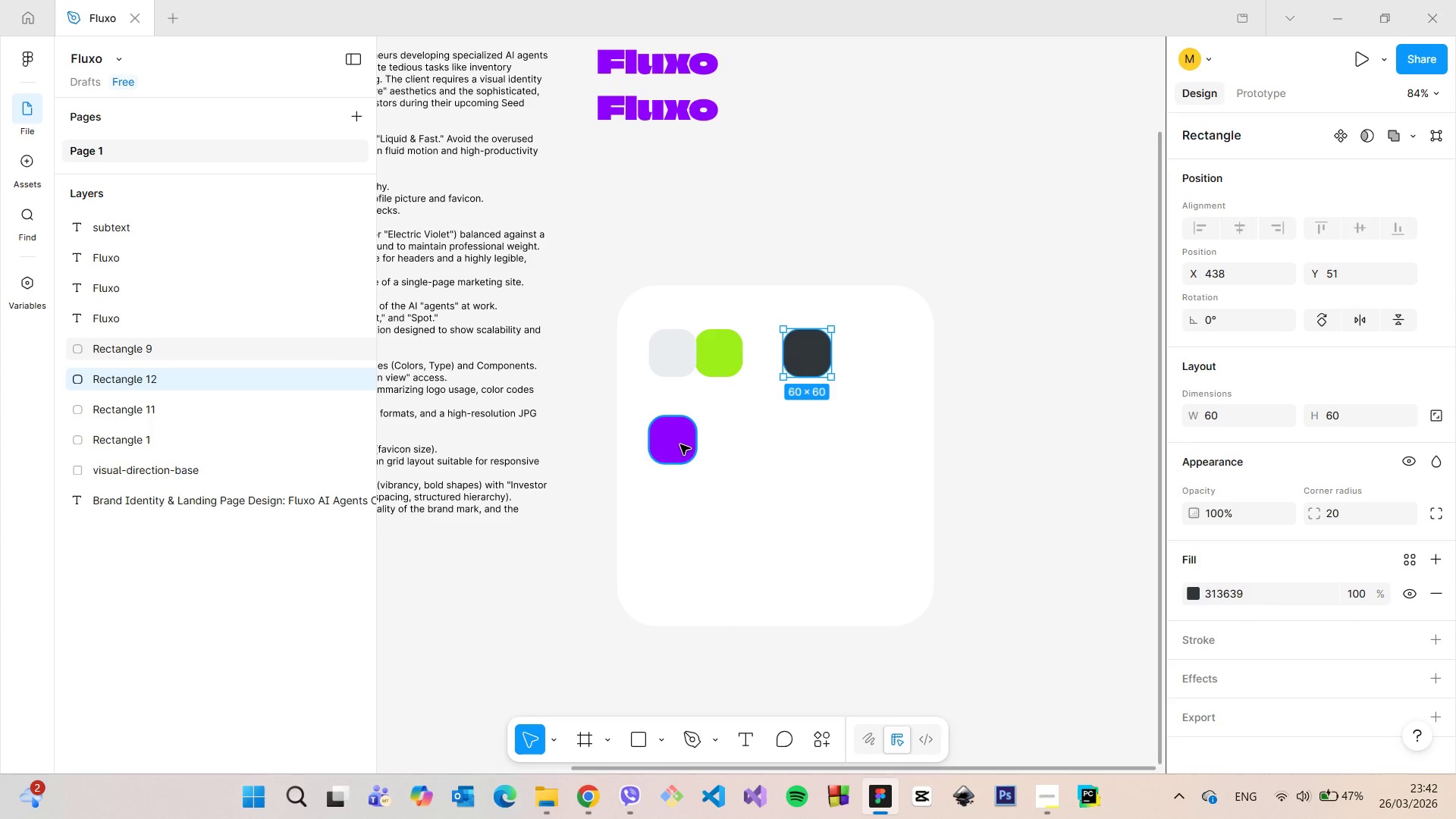 
left_click([674, 447])
 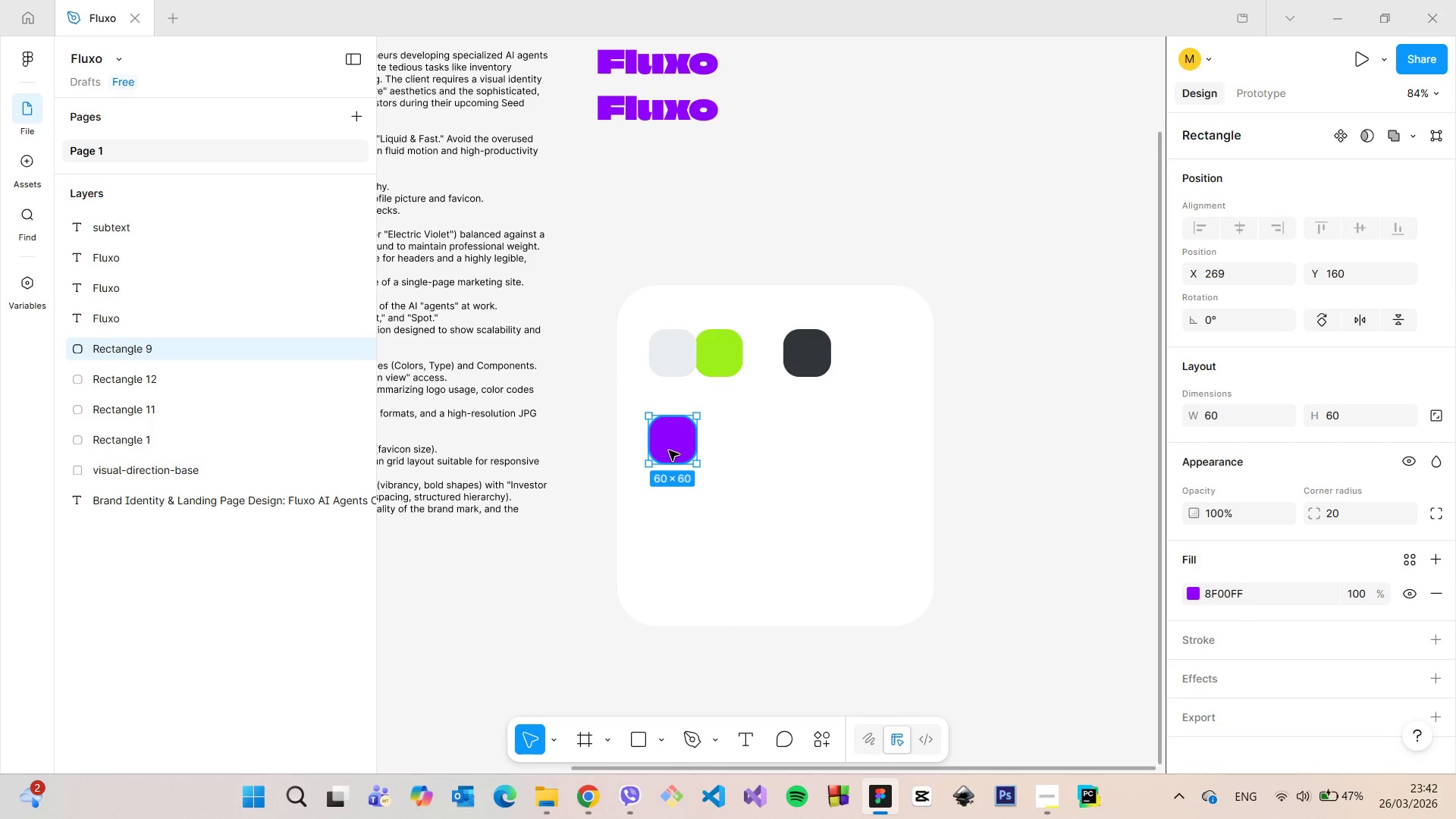 
left_click_drag(start_coordinate=[669, 450], to_coordinate=[760, 365])
 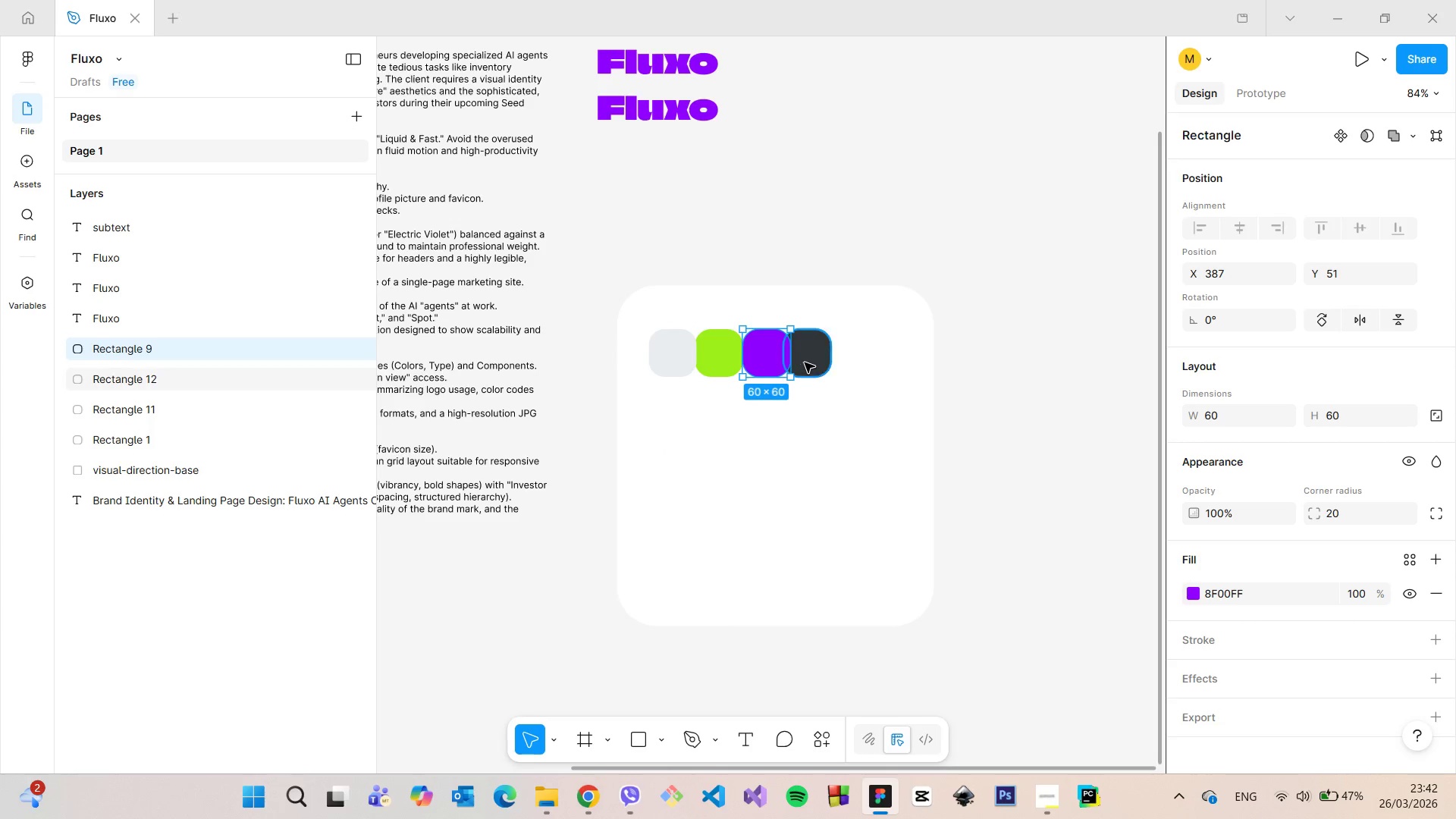 
left_click([805, 362])
 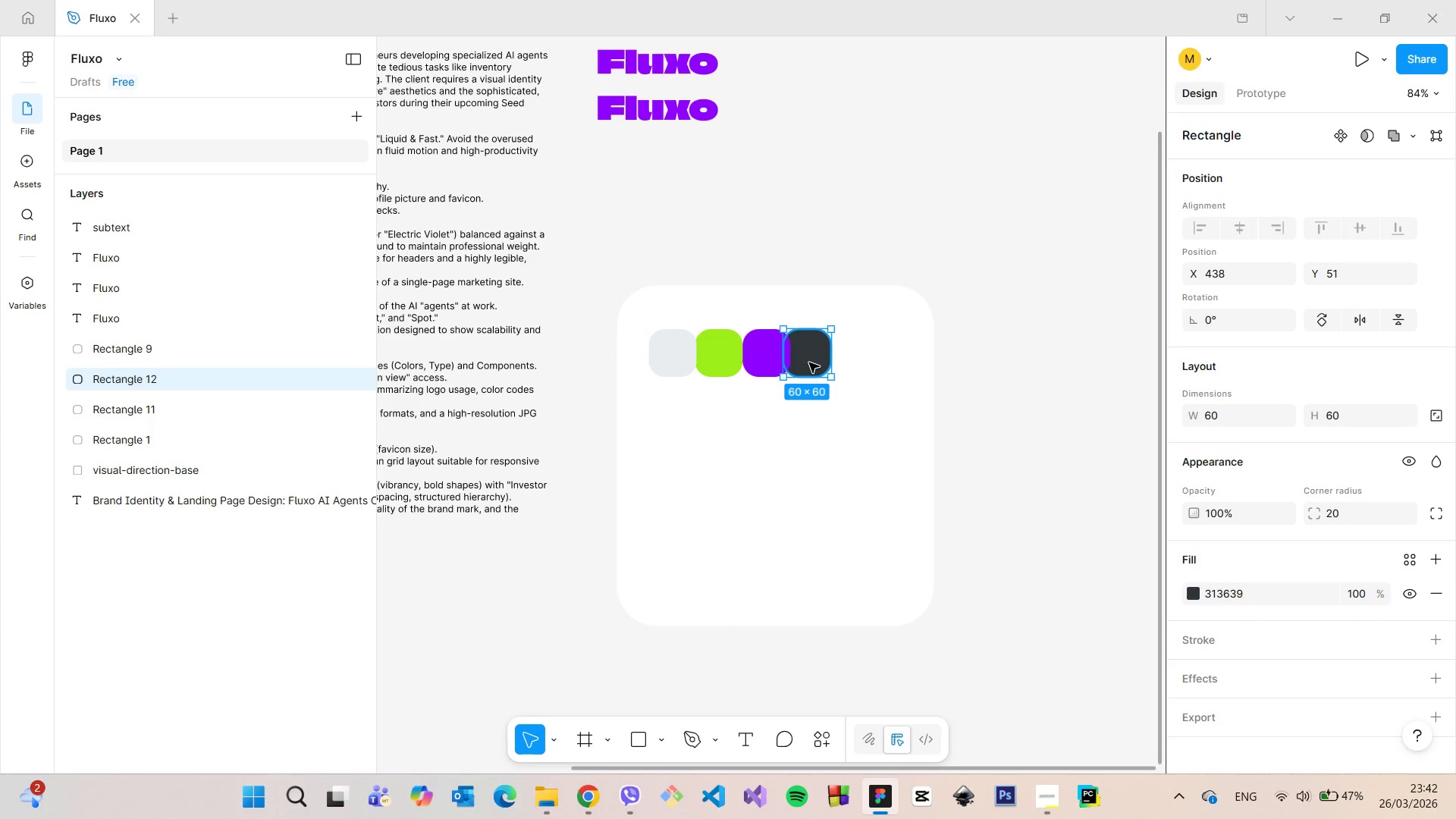 
left_click_drag(start_coordinate=[809, 362], to_coordinate=[816, 362])
 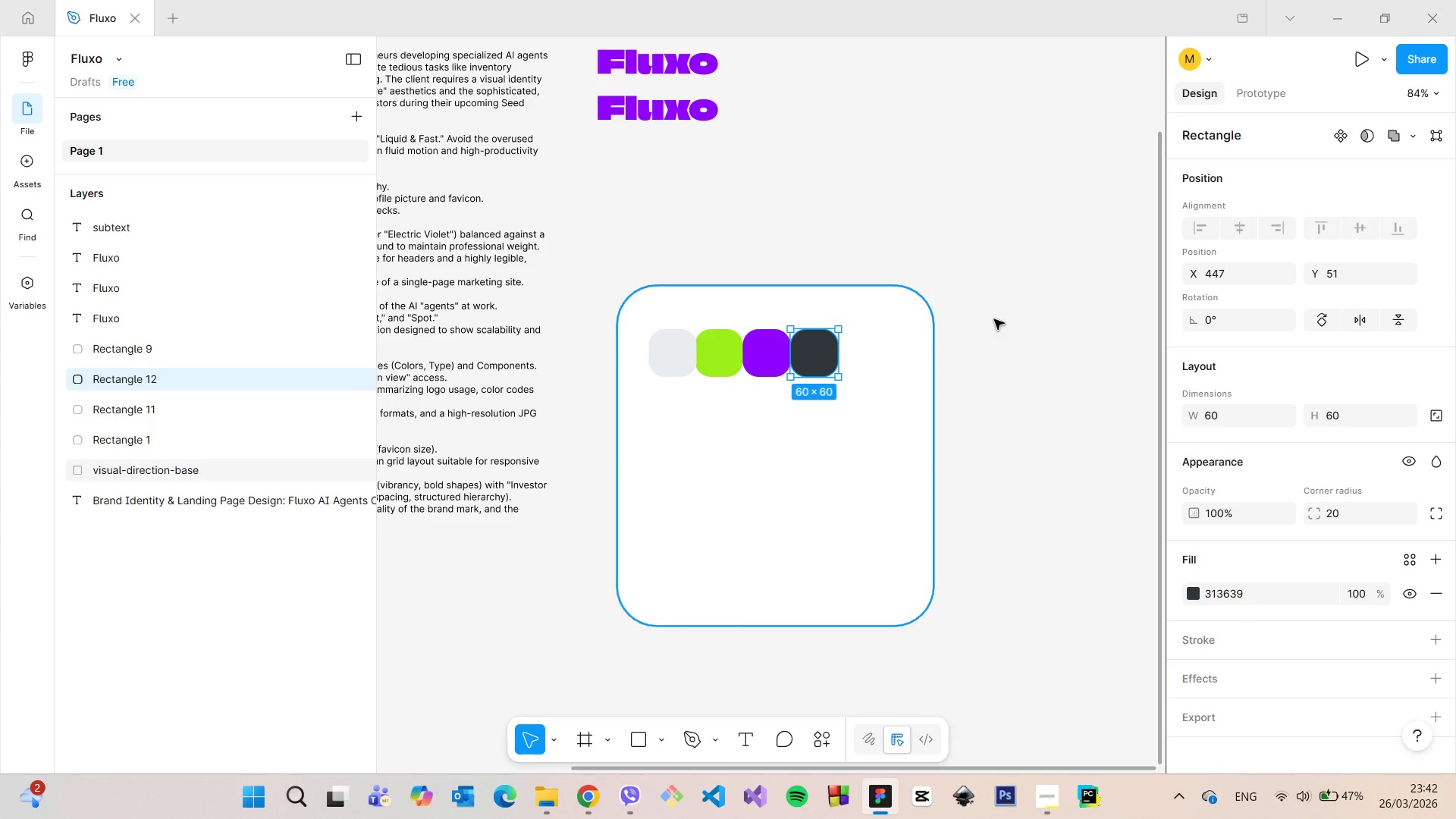 
left_click([997, 319])
 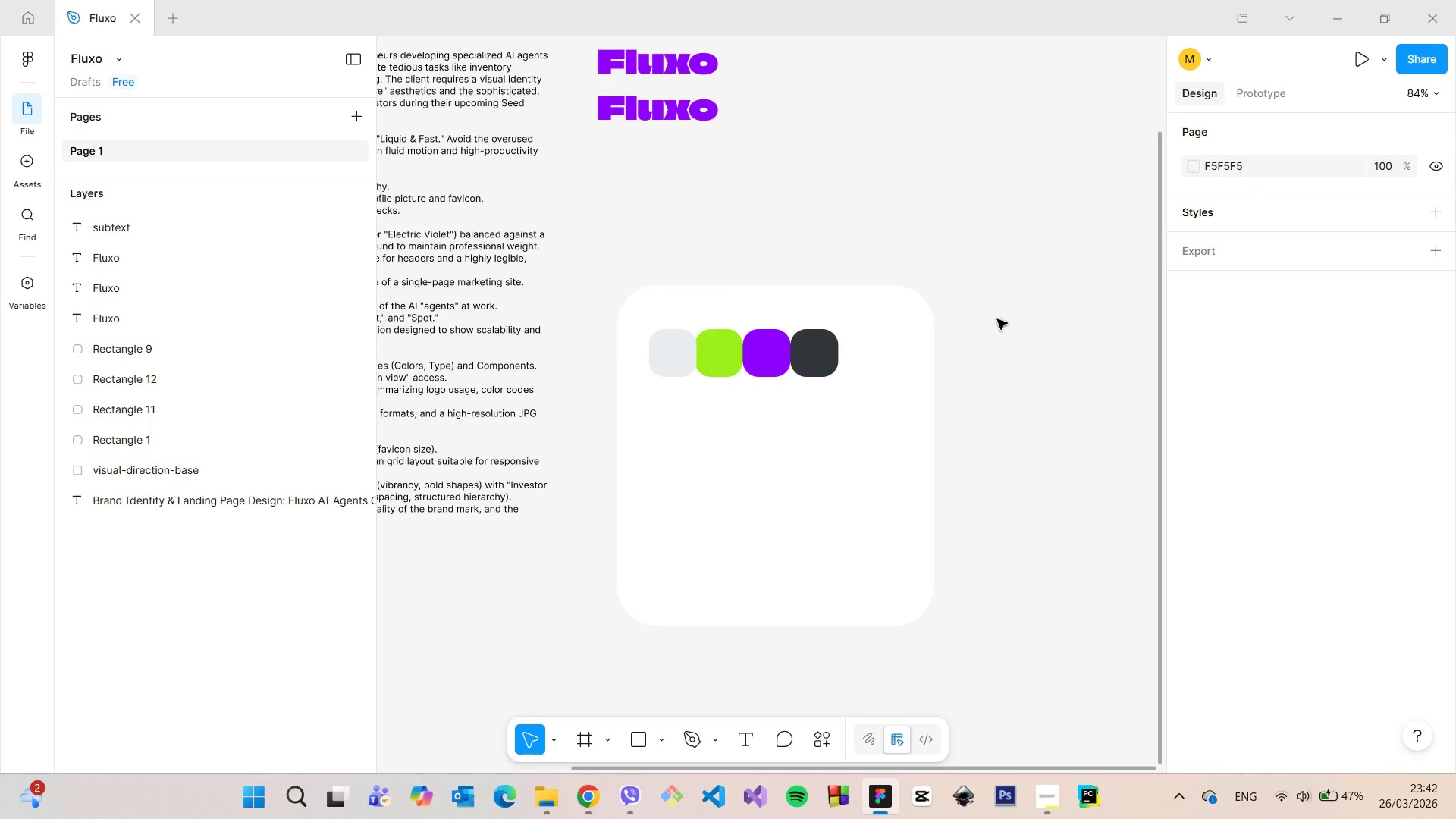 
scroll: coordinate [997, 319], scroll_direction: down, amount: 4.0
 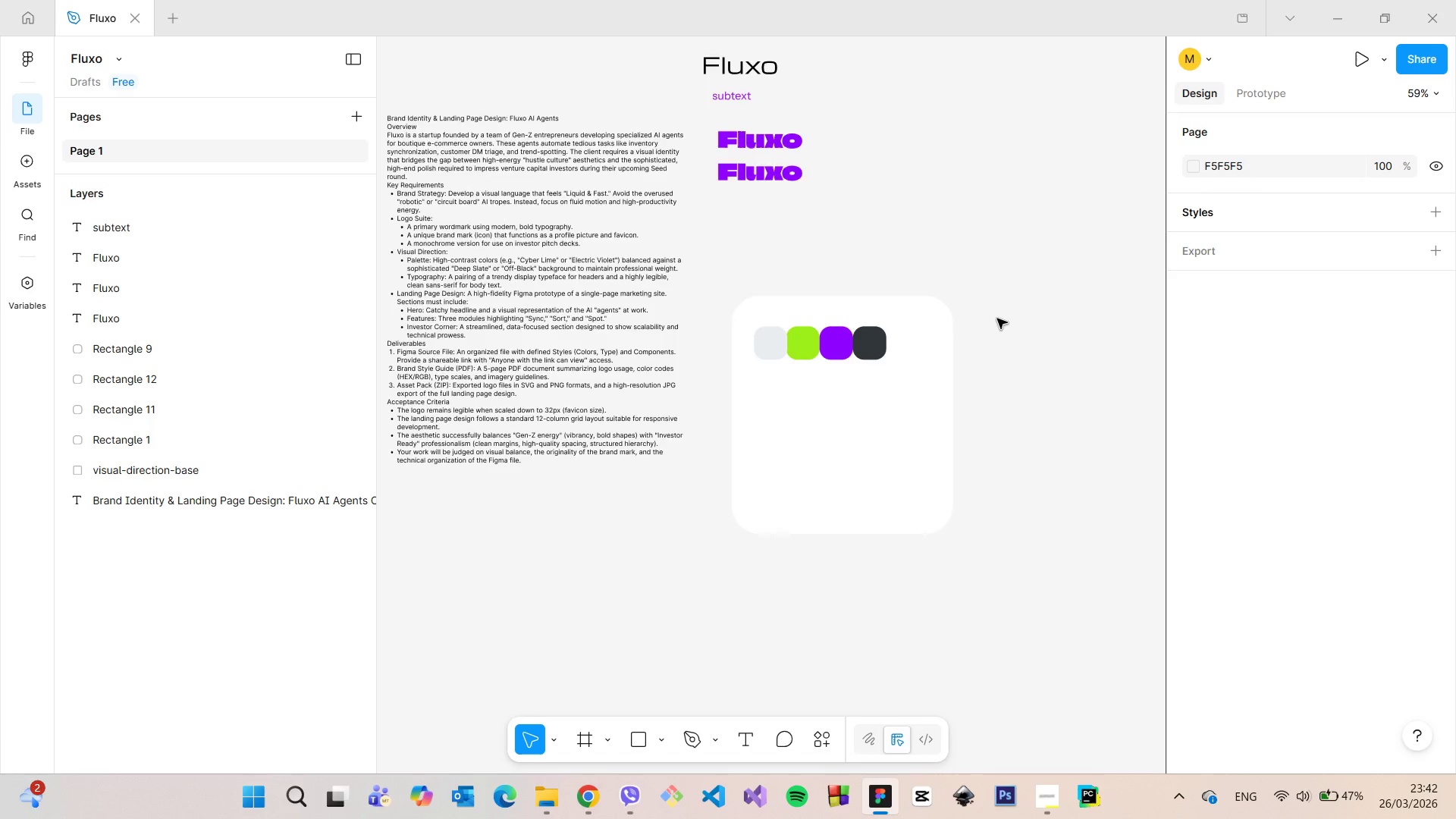 
scroll: coordinate [997, 318], scroll_direction: up, amount: 4.0
 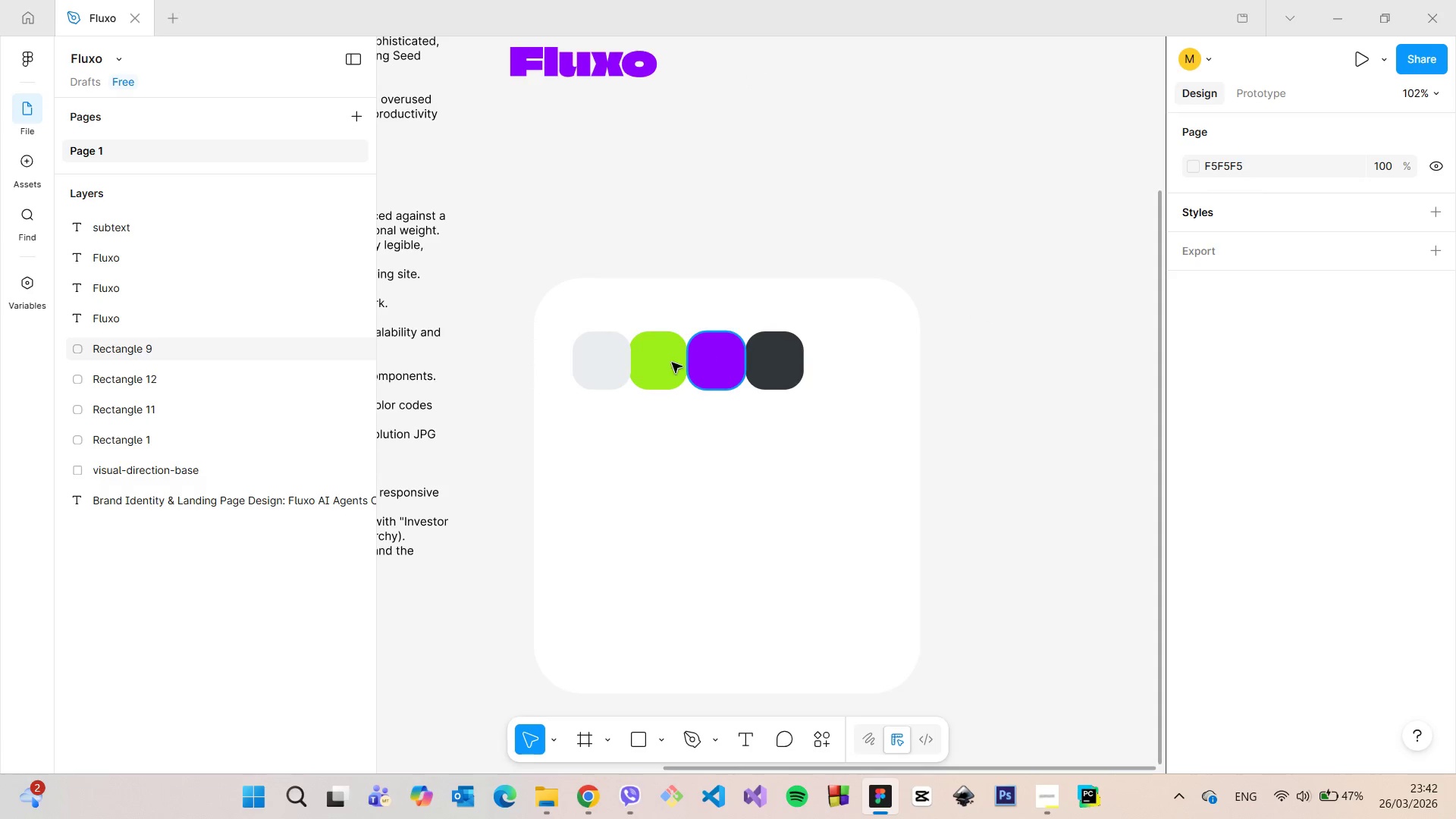 
left_click([594, 372])
 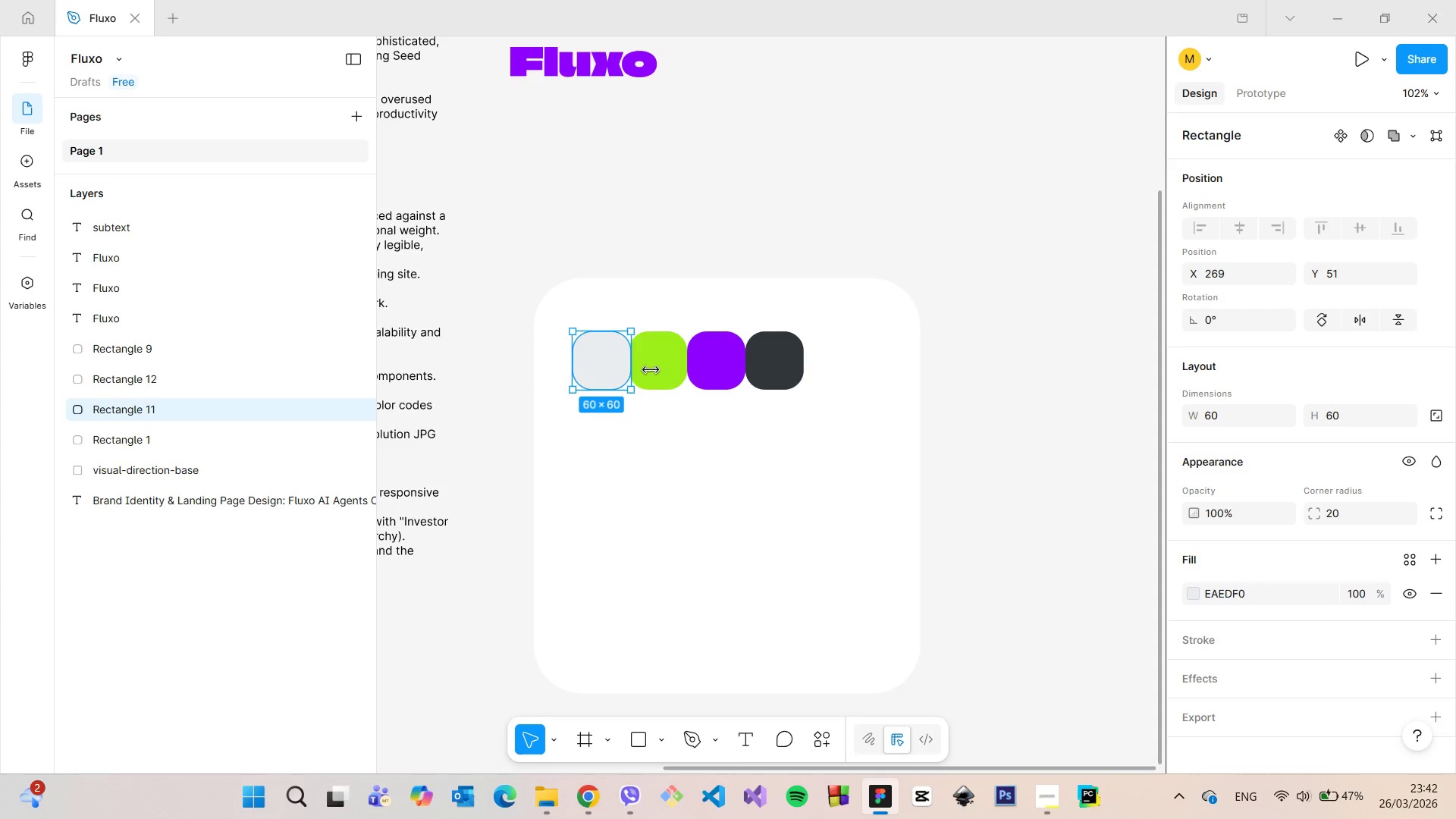 
hold_key(key=ShiftLeft, duration=1.28)
double_click([658, 370])
 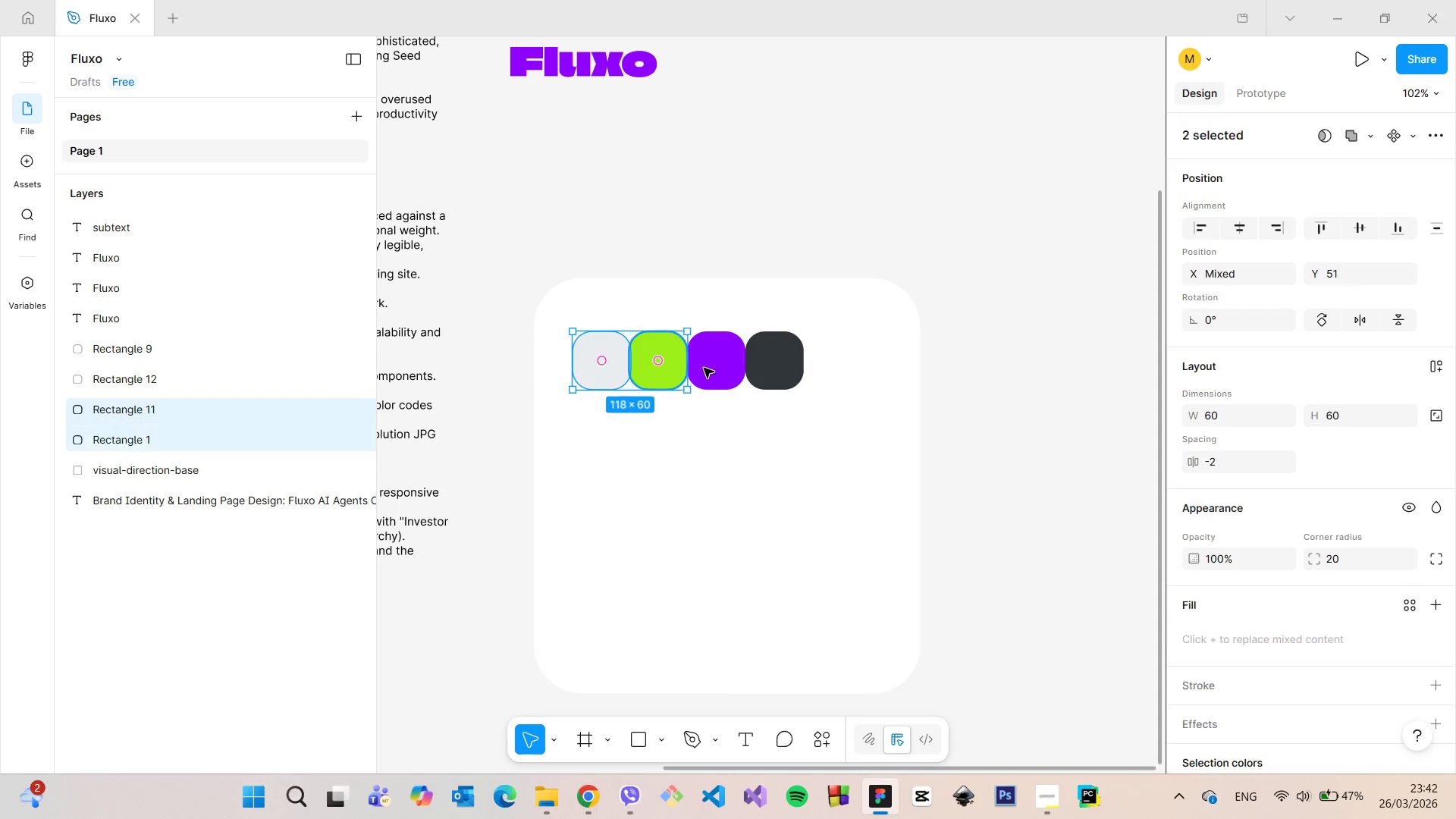 
triple_click([711, 368])
 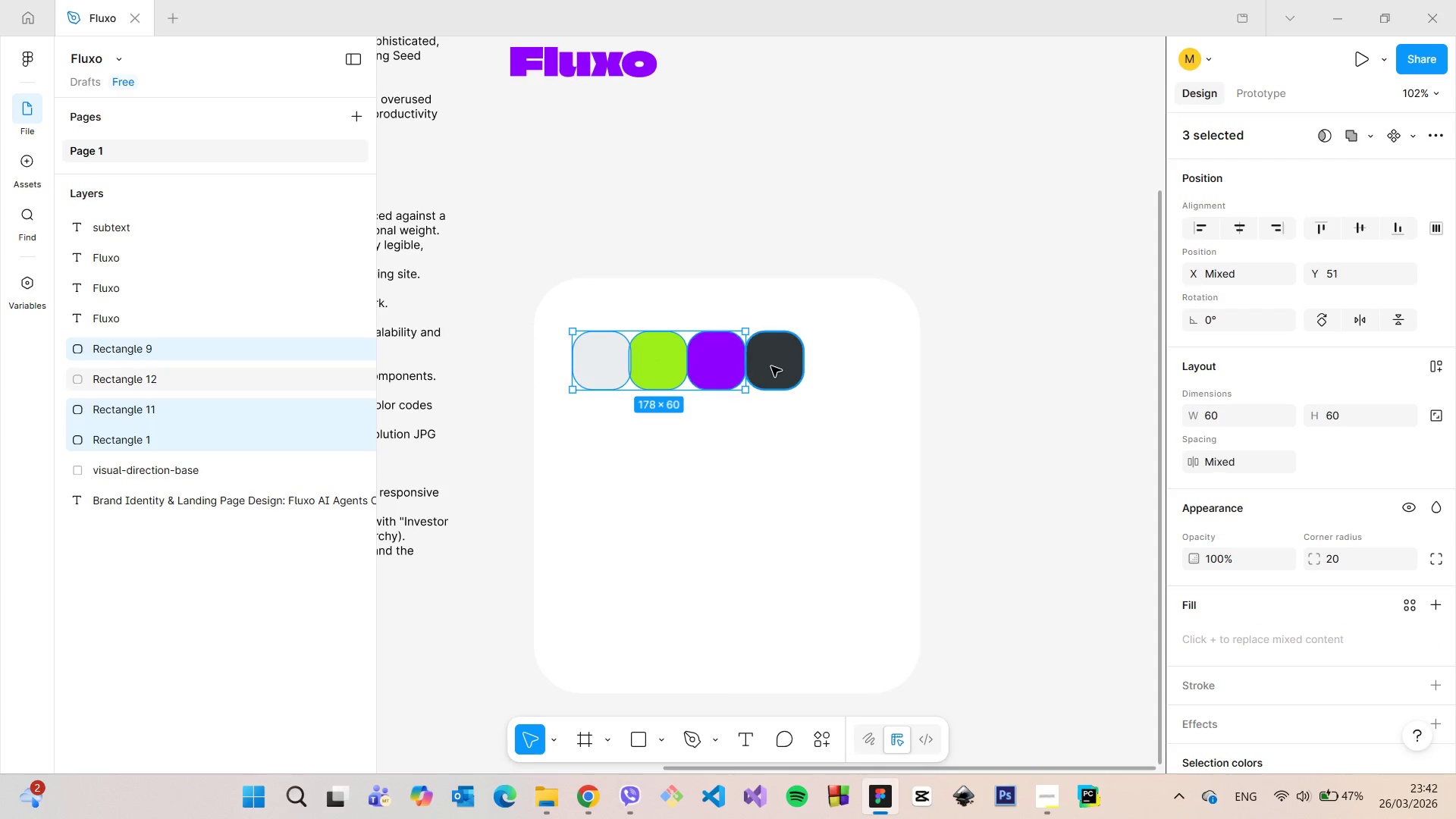 
triple_click([772, 366])
 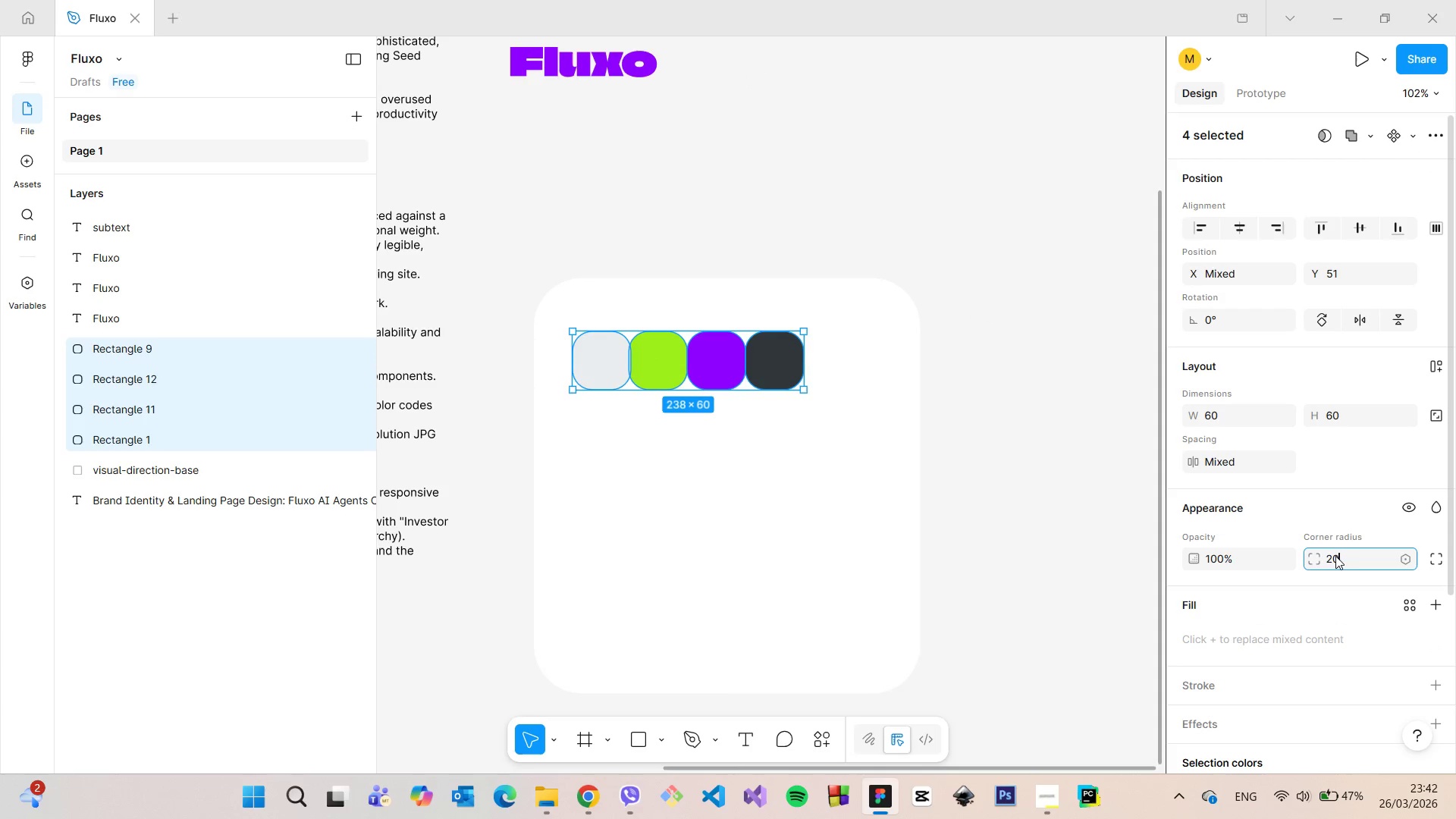 
key(0)
 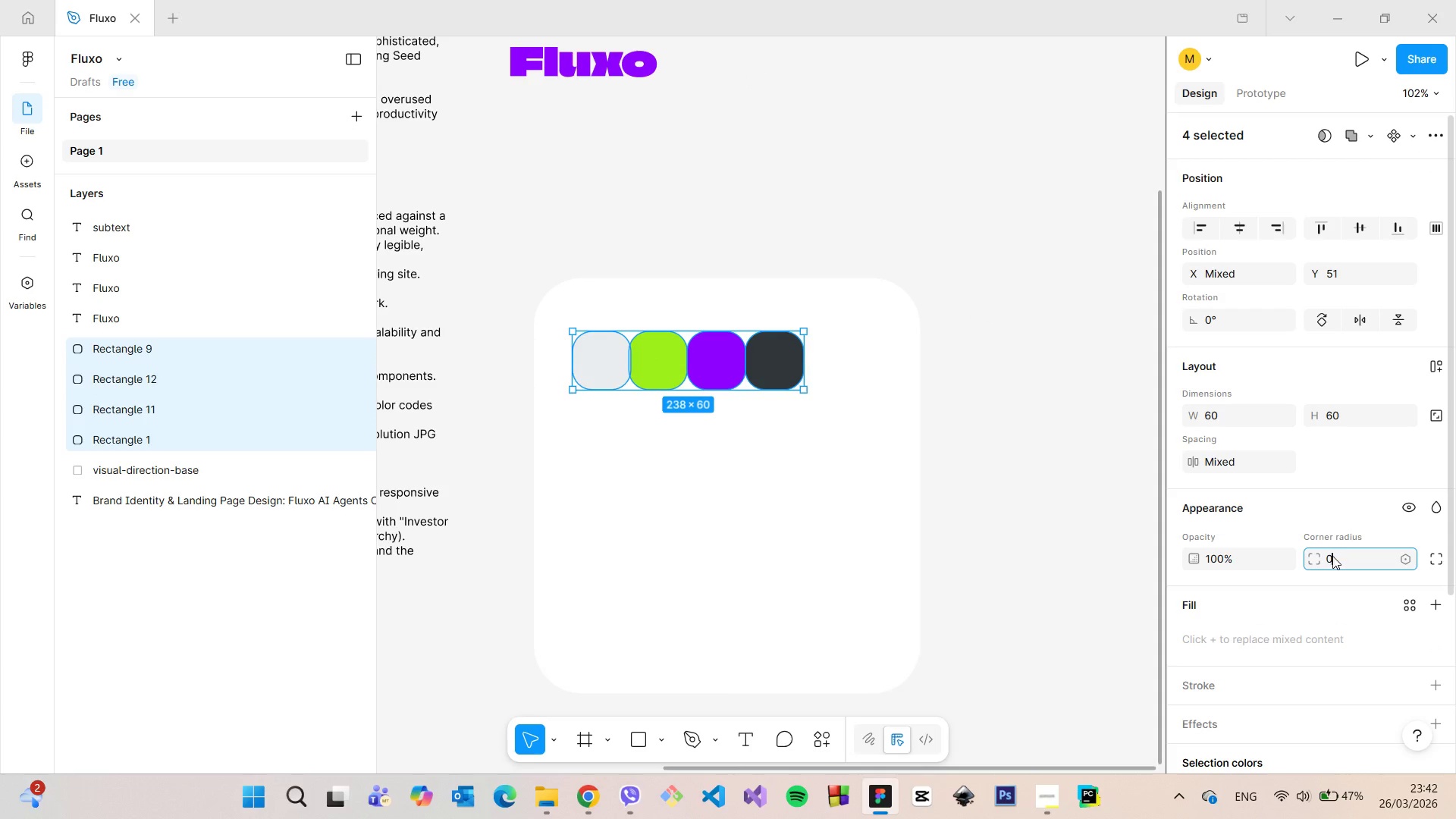 
key(Enter)
 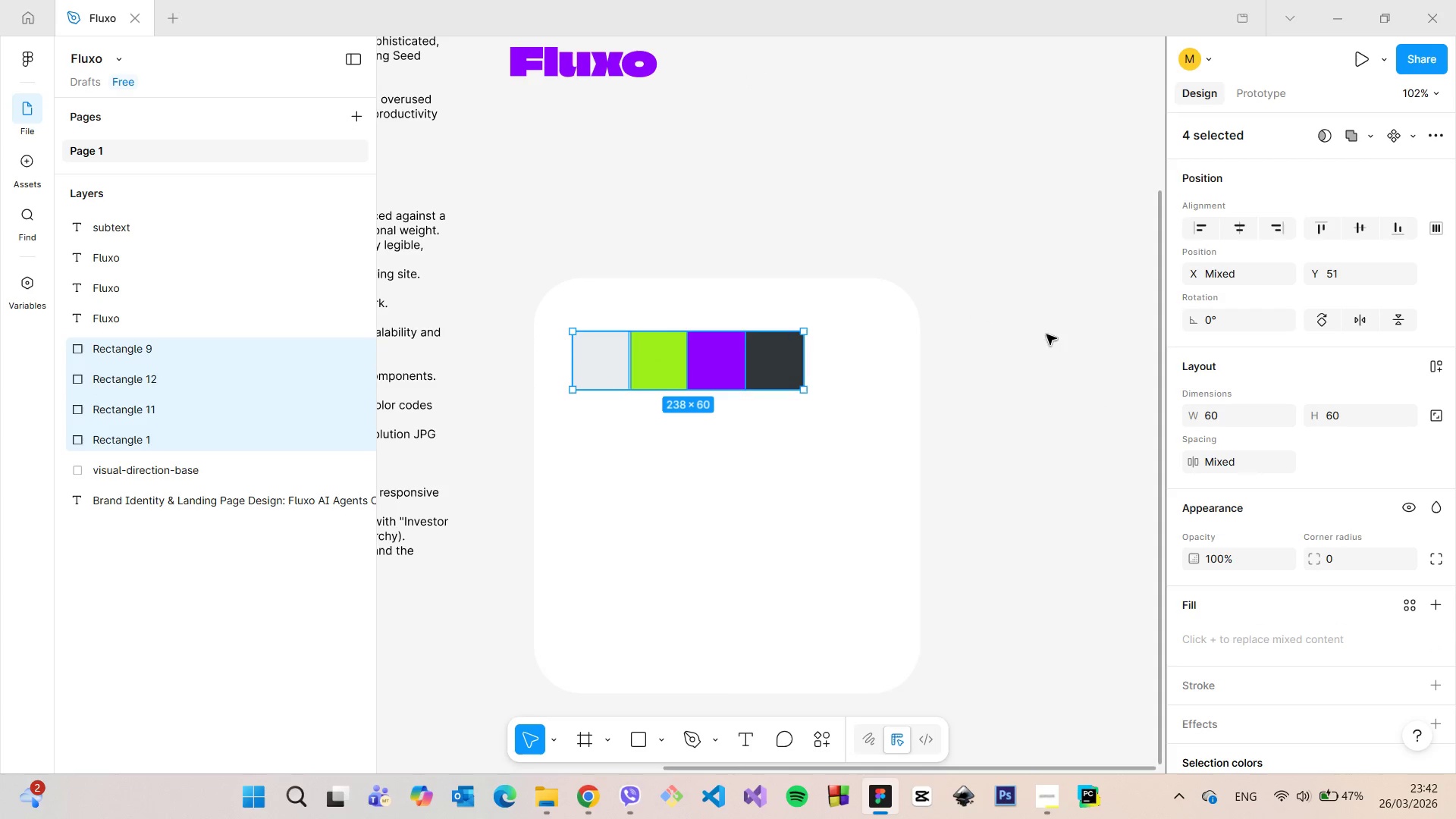 
left_click([1026, 320])
 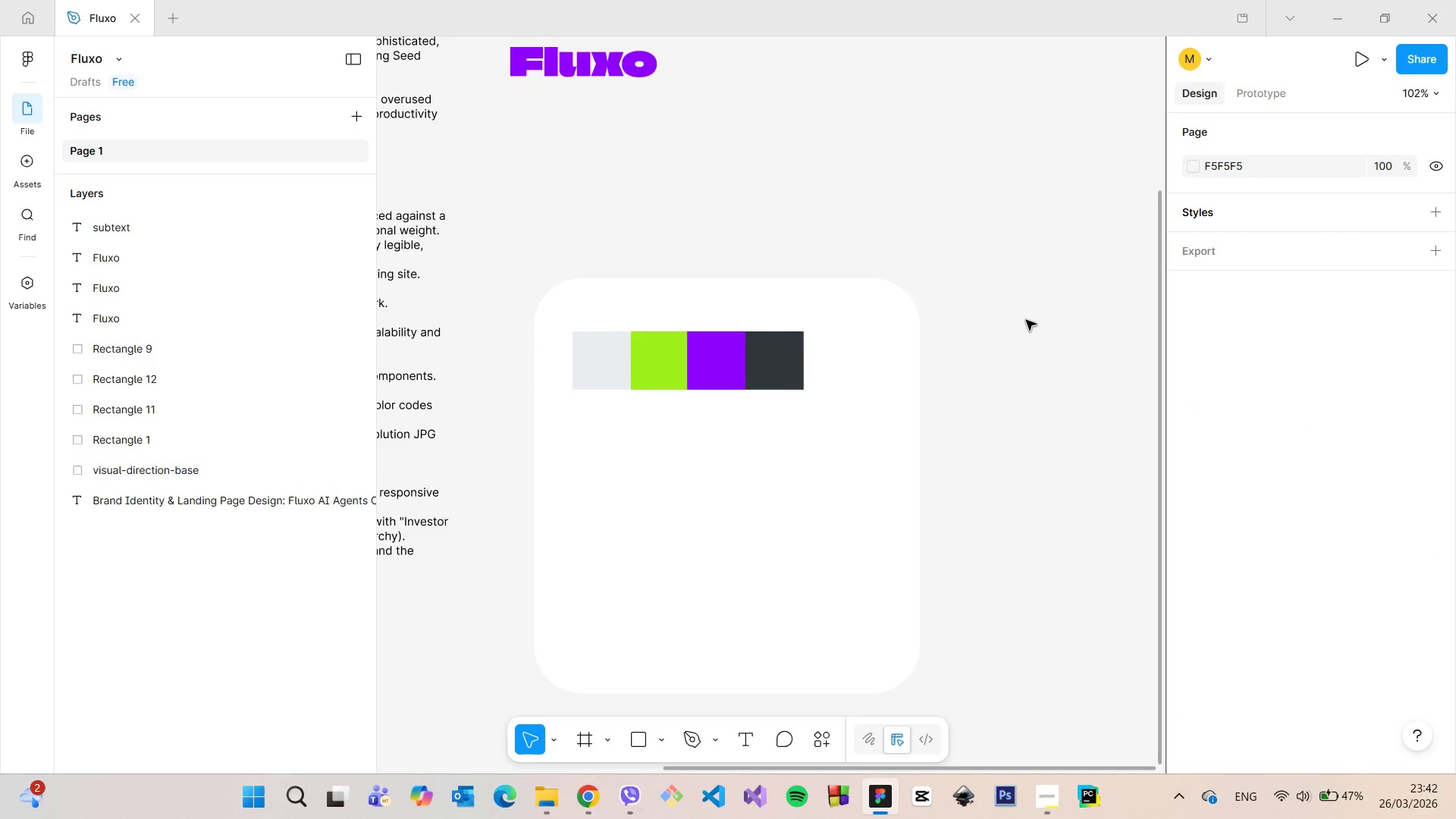 
scroll: coordinate [1026, 320], scroll_direction: down, amount: 5.0
 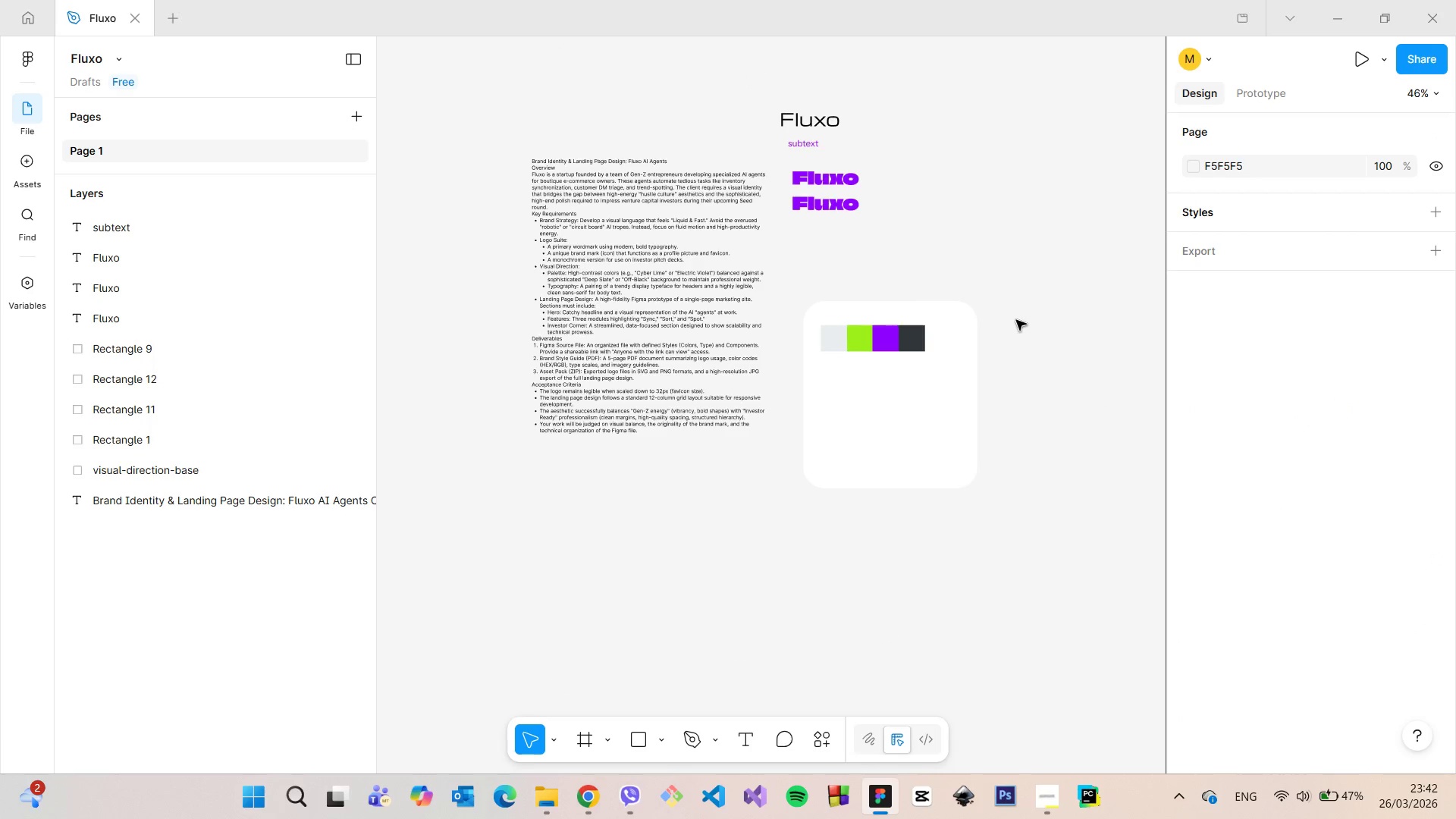 
scroll: coordinate [911, 318], scroll_direction: up, amount: 10.0
 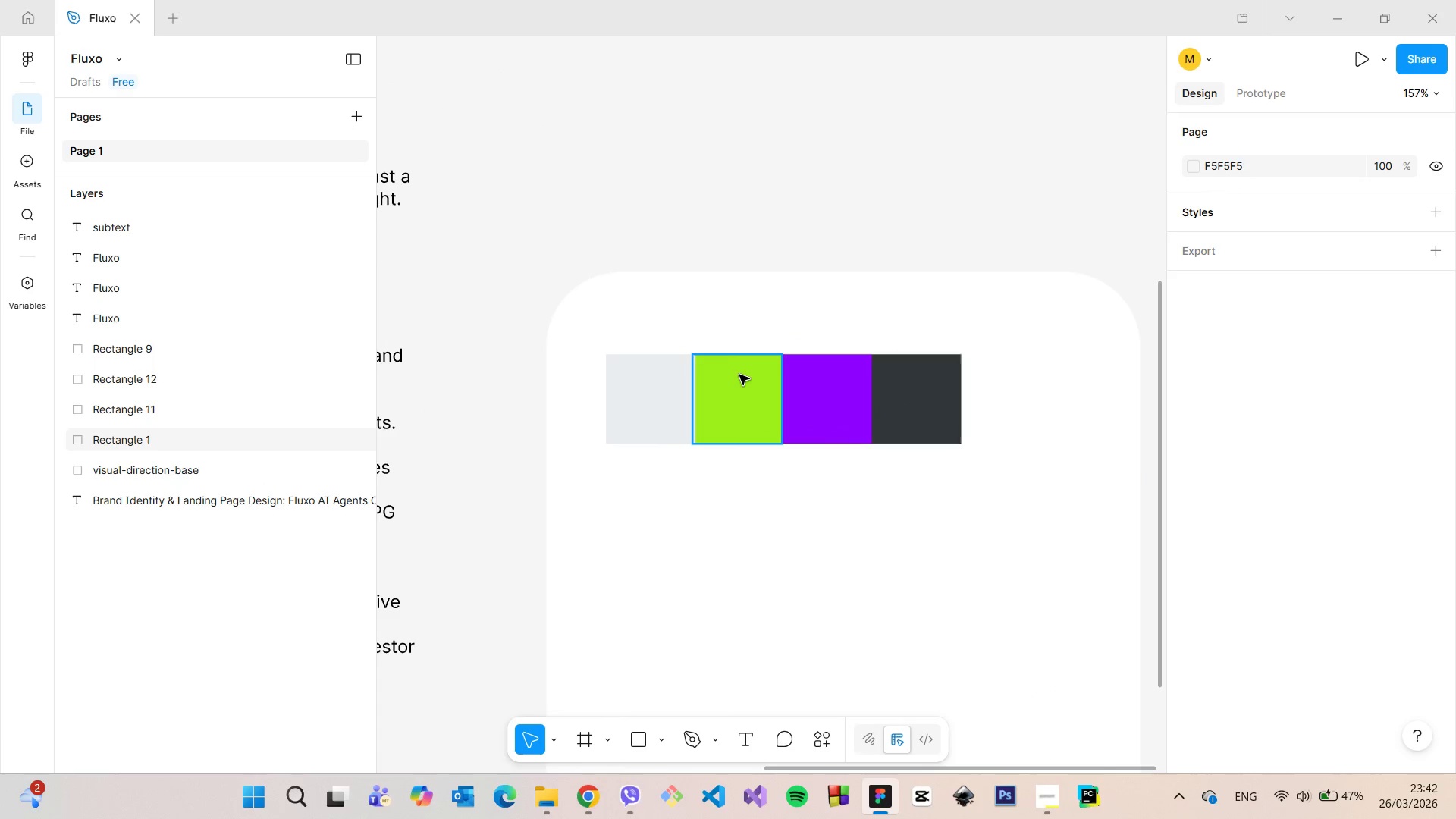 
left_click([730, 381])
 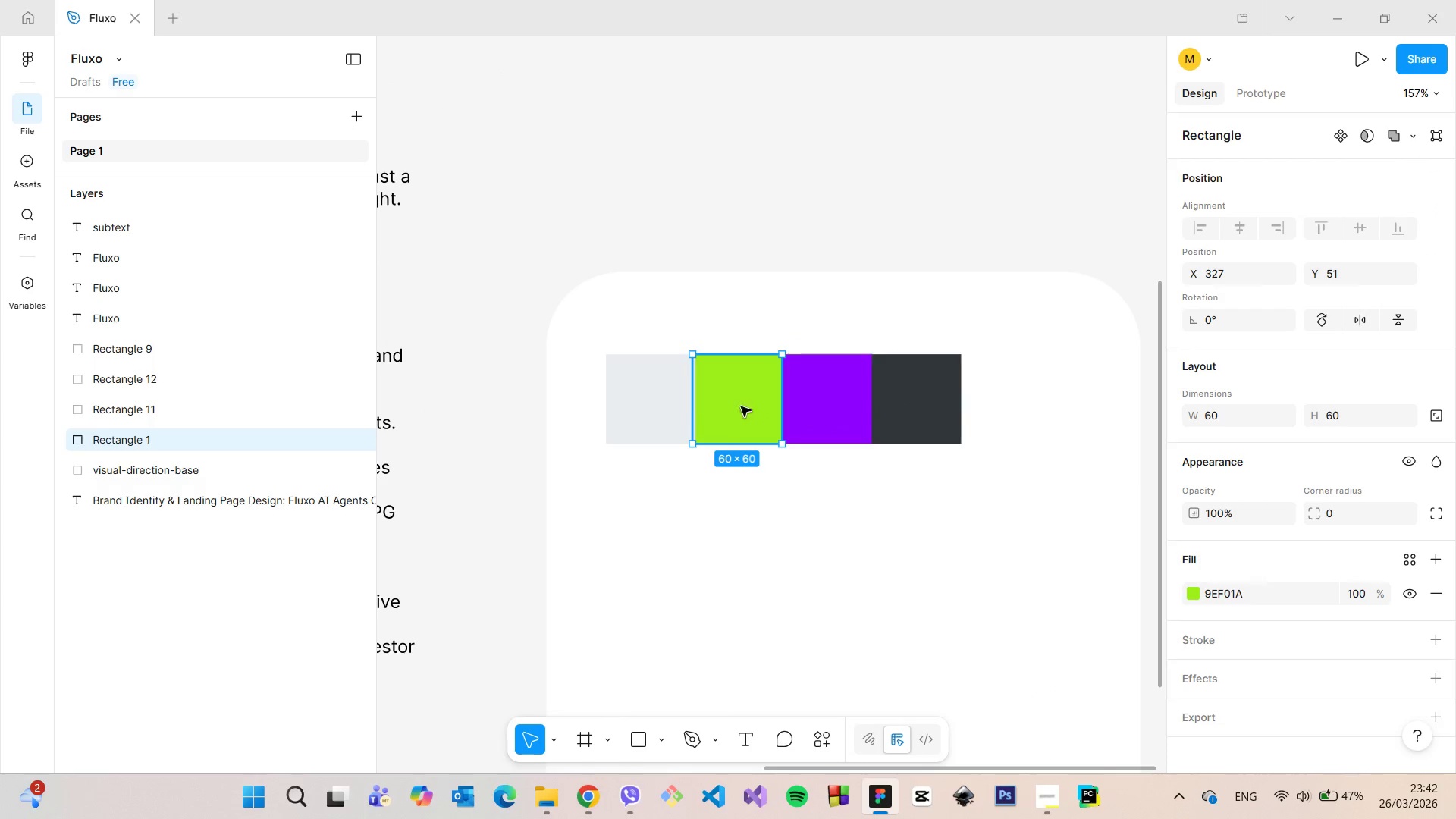 
left_click_drag(start_coordinate=[734, 400], to_coordinate=[650, 488])
 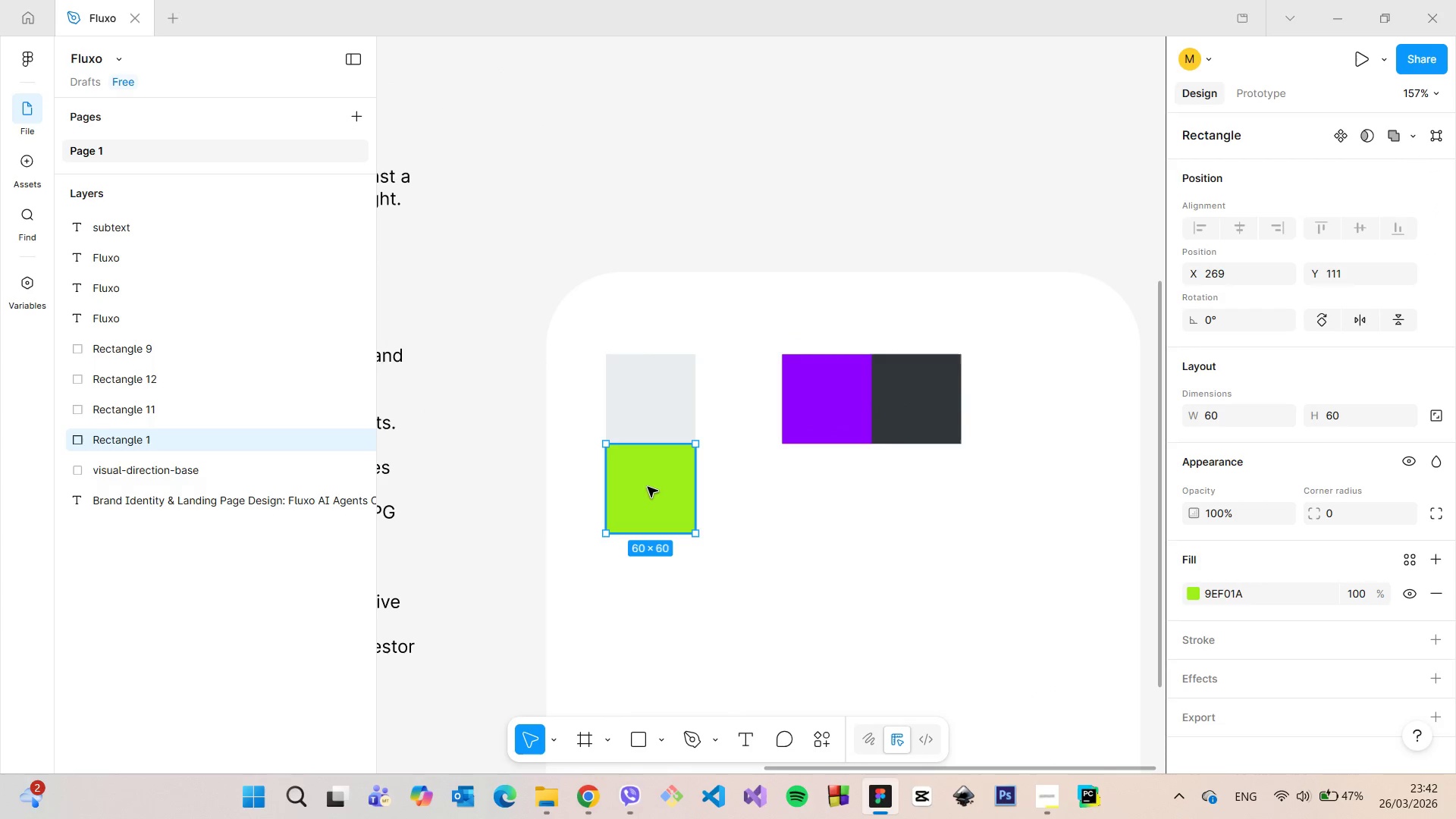 
left_click_drag(start_coordinate=[646, 487], to_coordinate=[732, 487])
 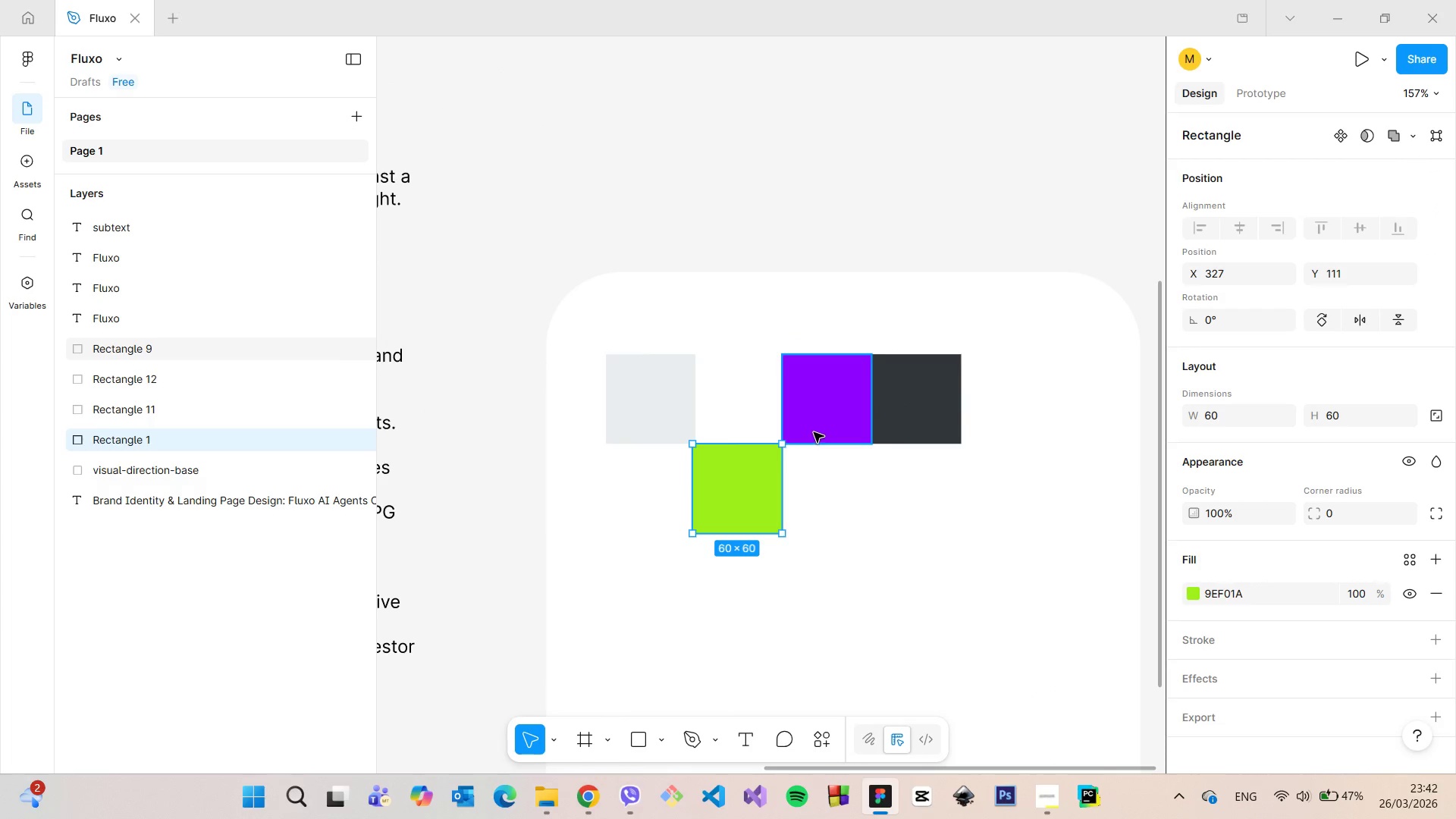 
left_click([814, 432])
 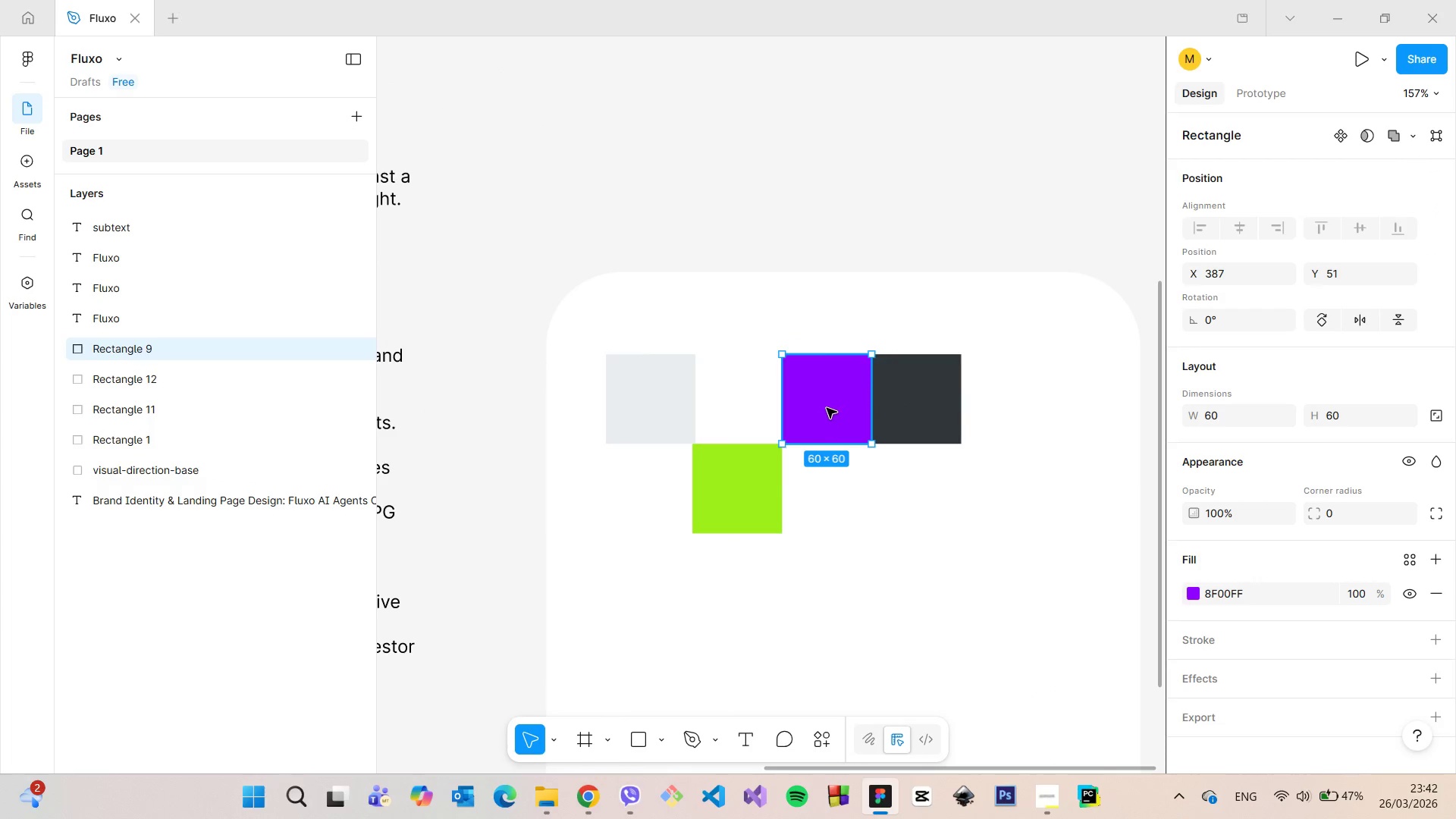 
left_click_drag(start_coordinate=[827, 407], to_coordinate=[742, 407])
 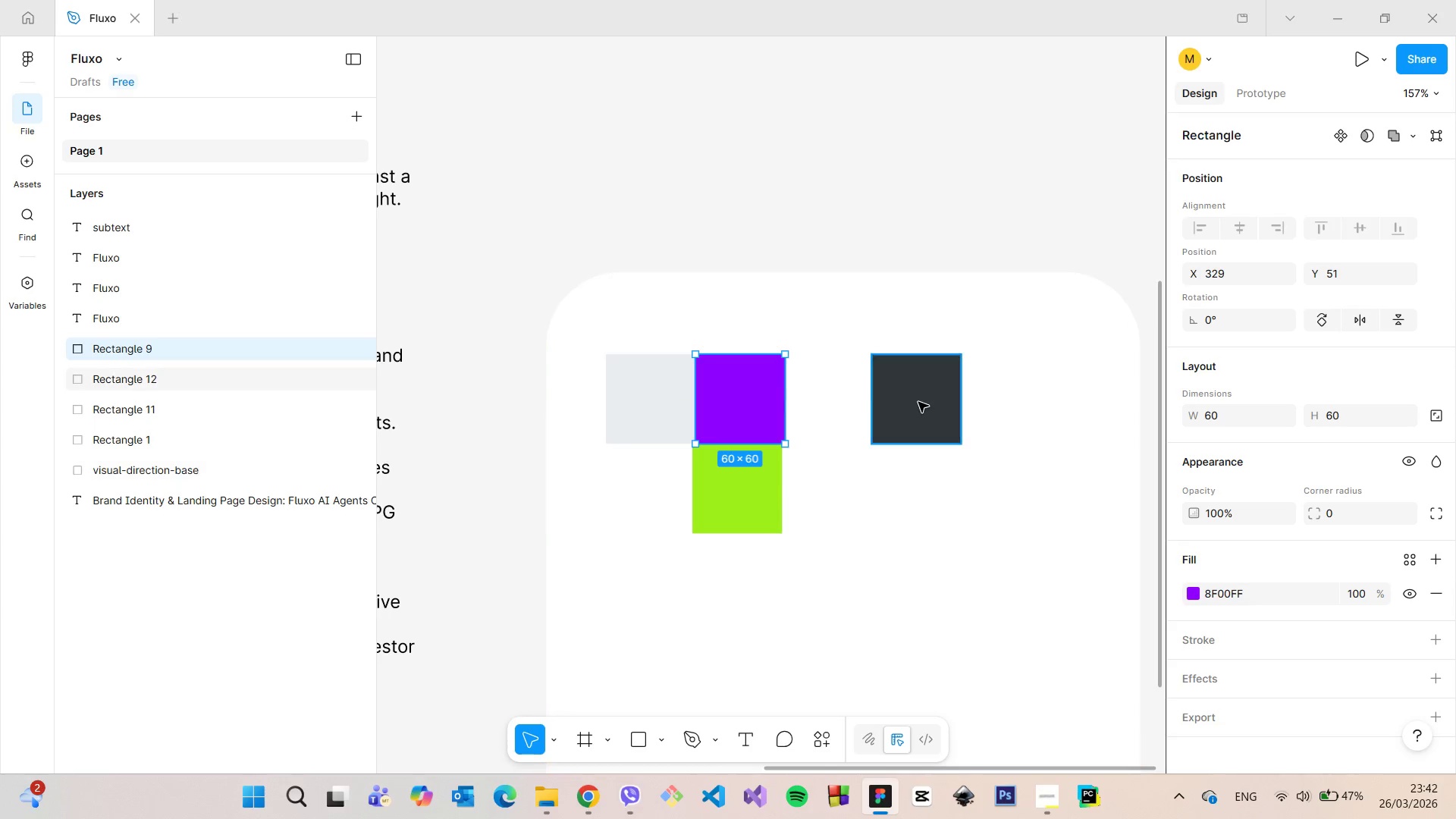 
left_click([919, 402])
 